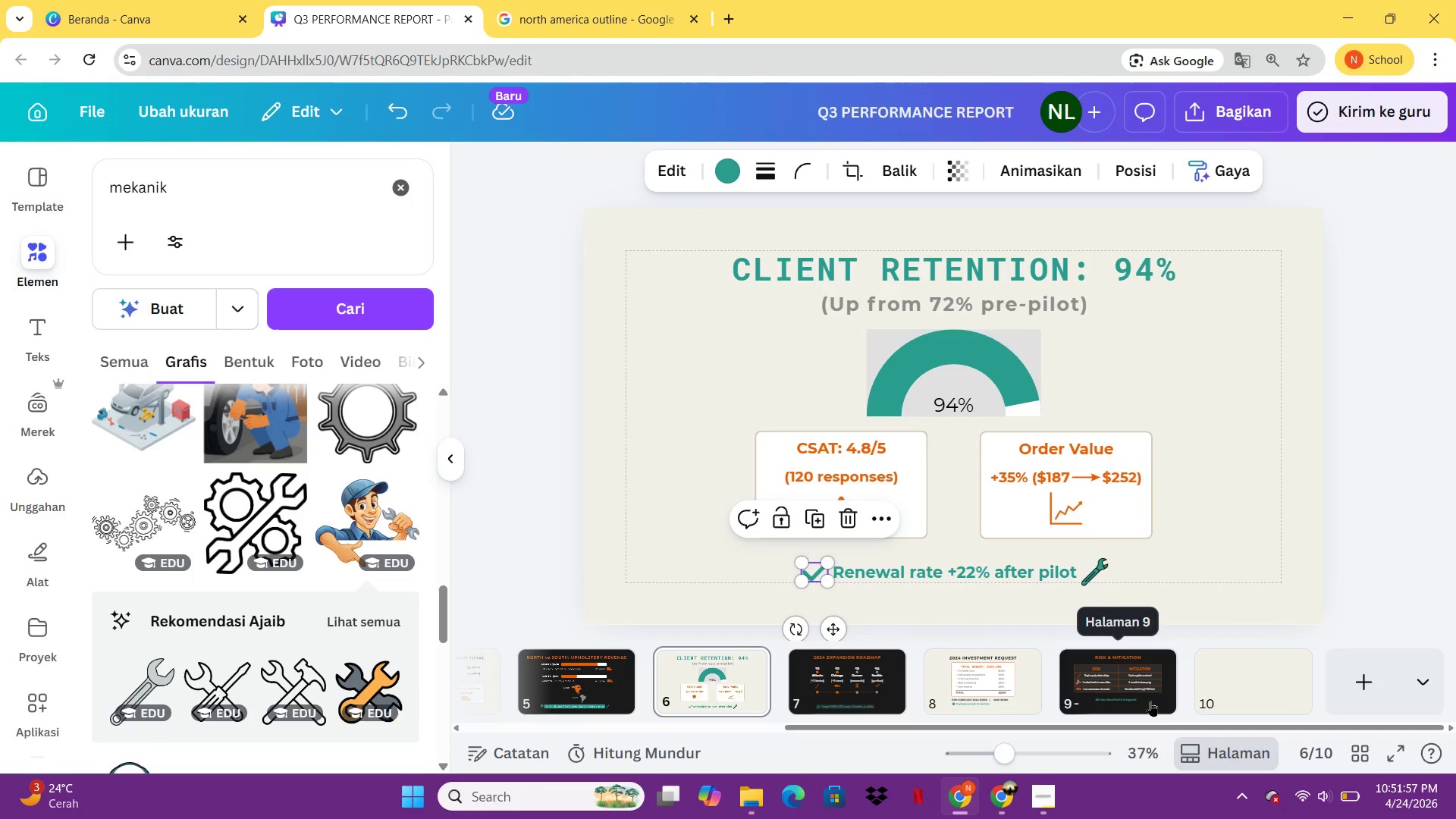 
left_click([1150, 701])
 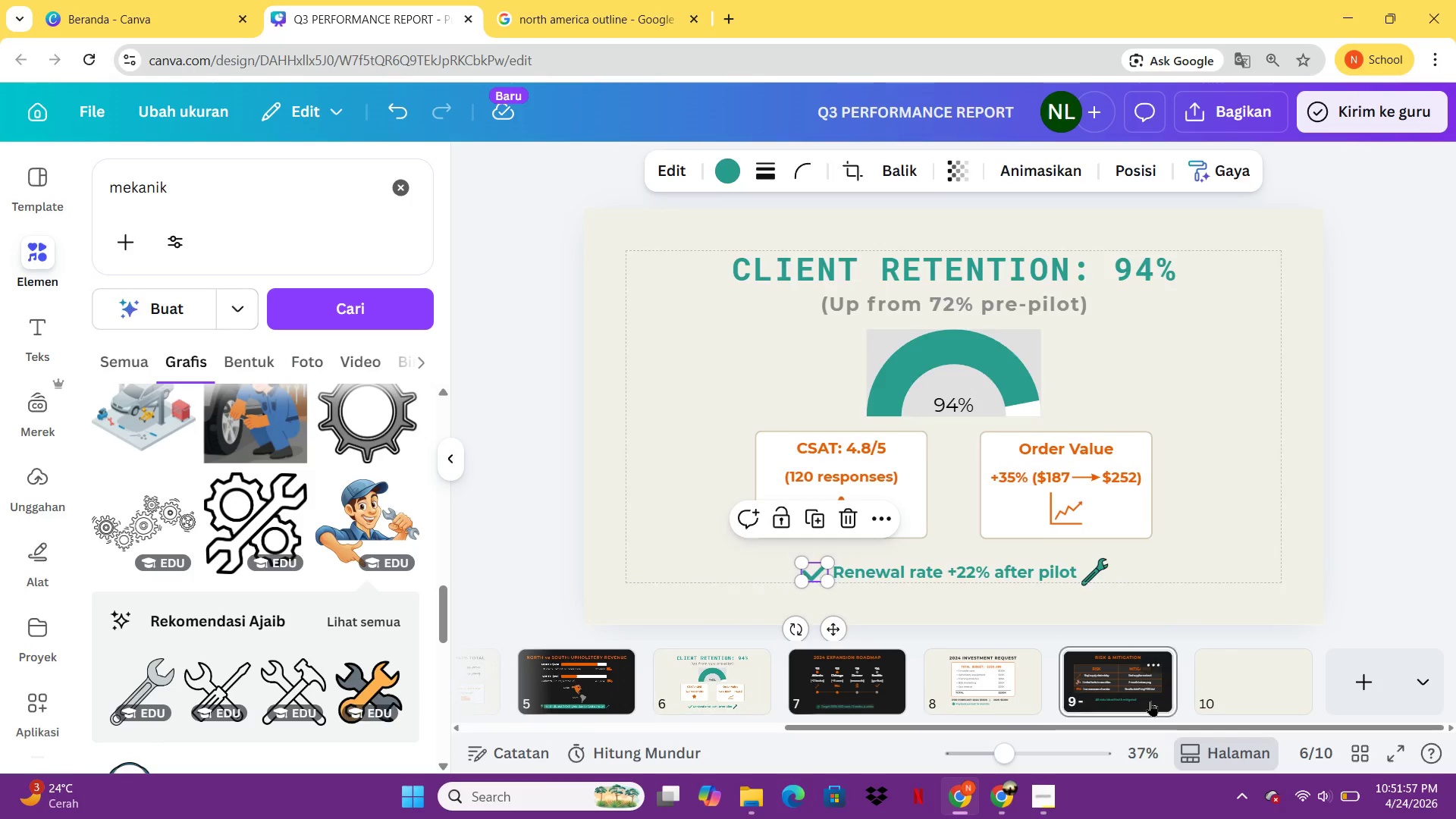 
key(Control+V)
 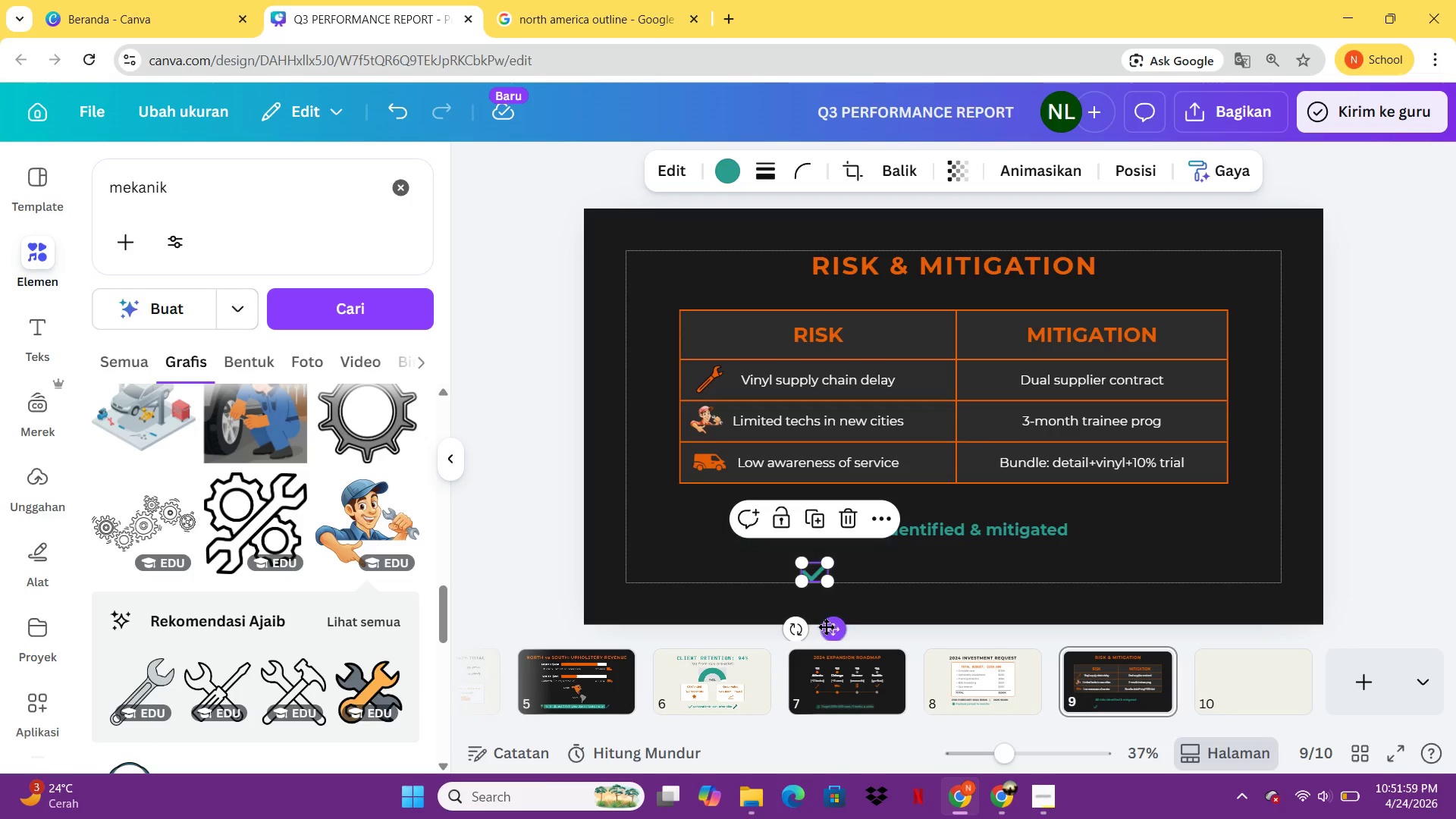 
left_click_drag(start_coordinate=[826, 626], to_coordinate=[809, 588])
 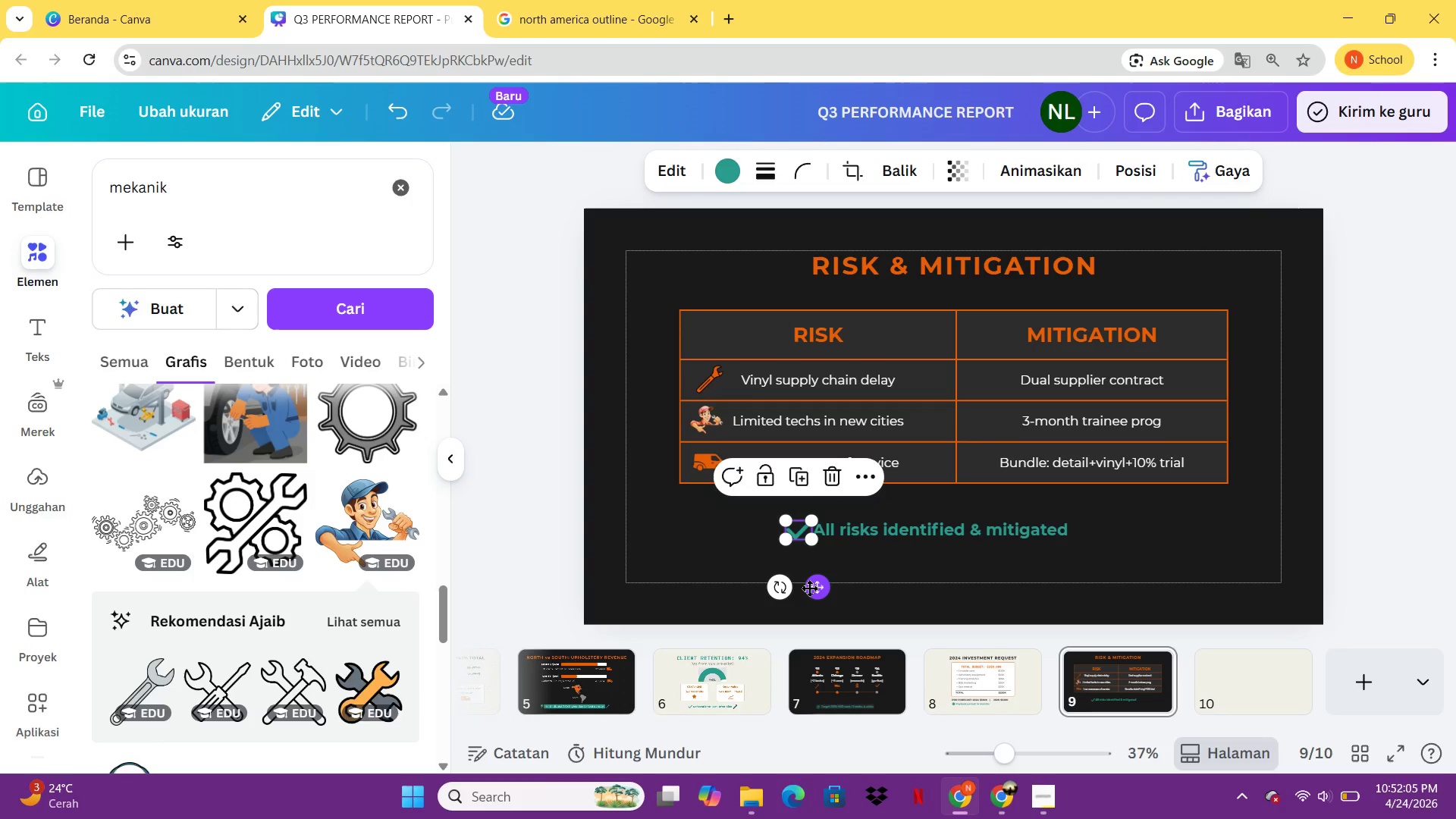 
wait(6.42)
 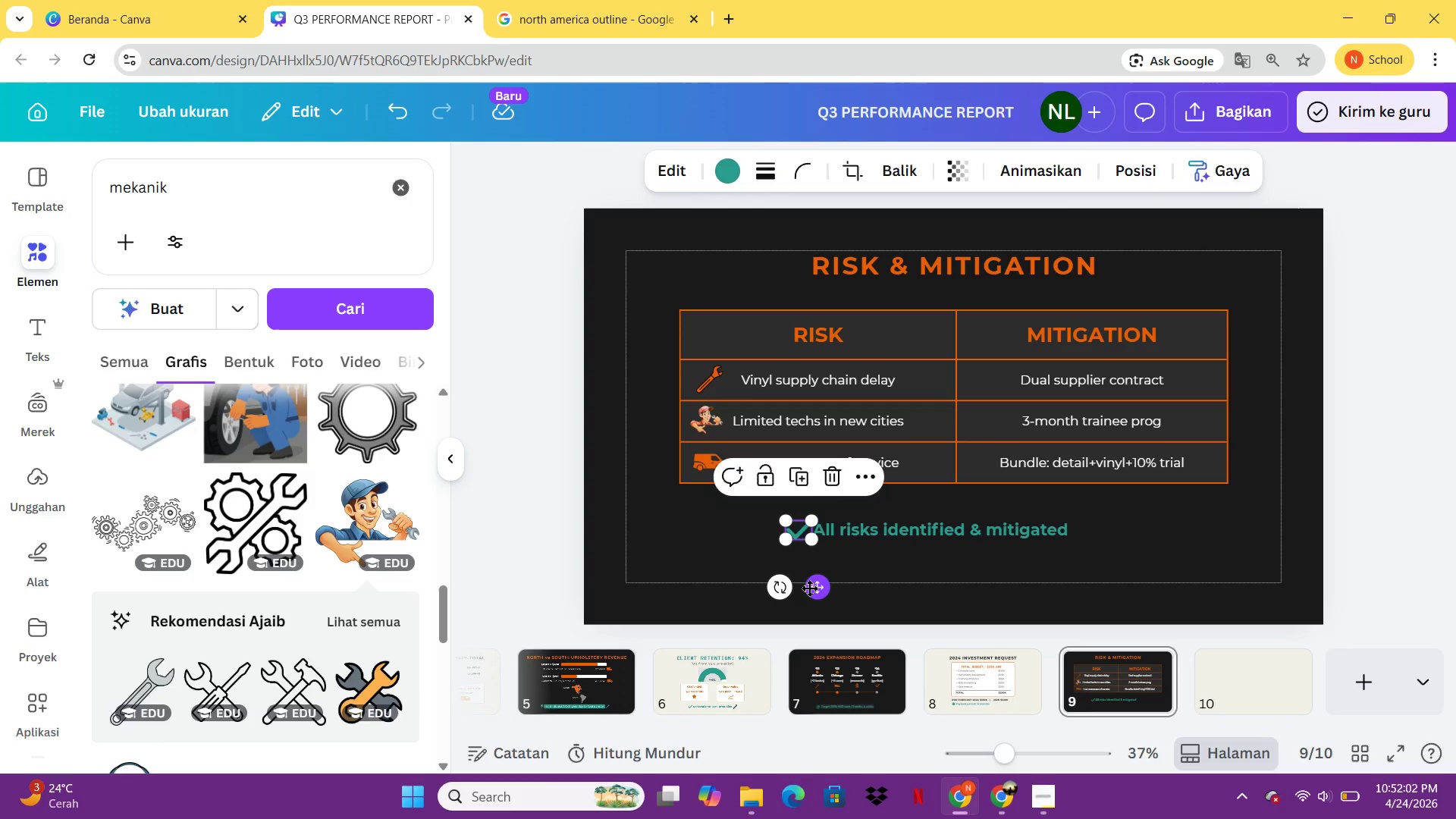 
left_click([1273, 682])
 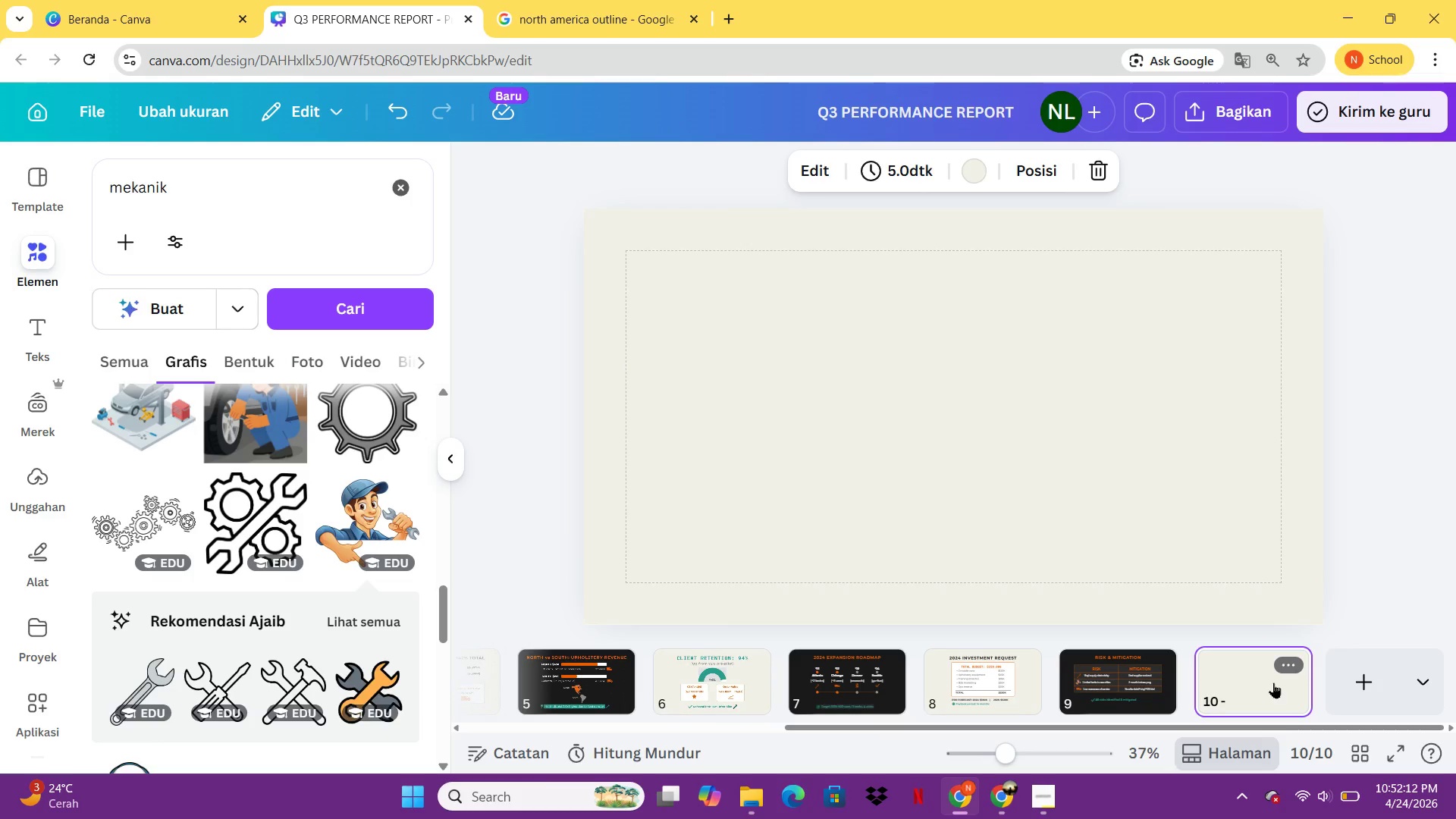 
wait(7.66)
 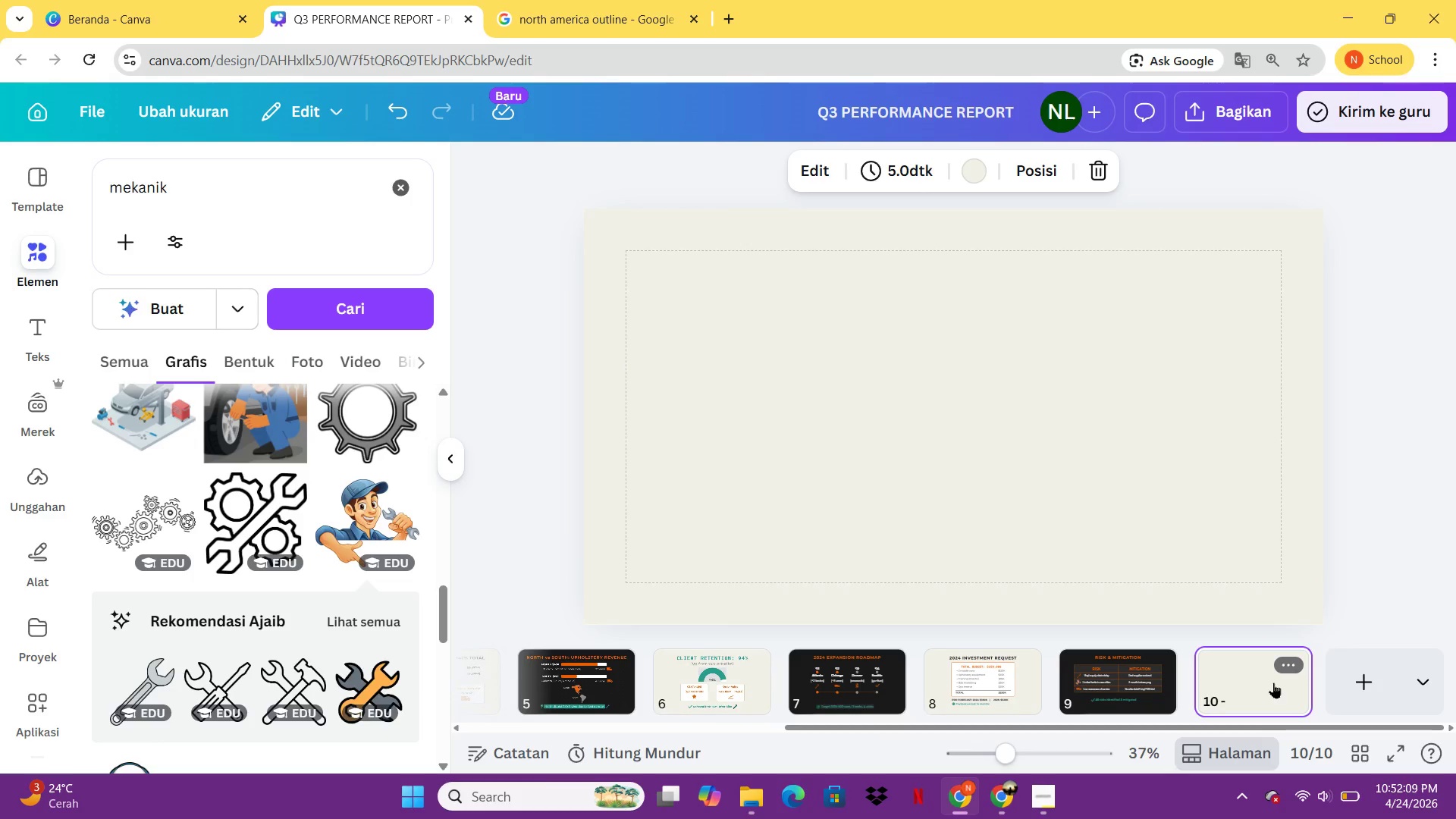 
left_click([1148, 703])
 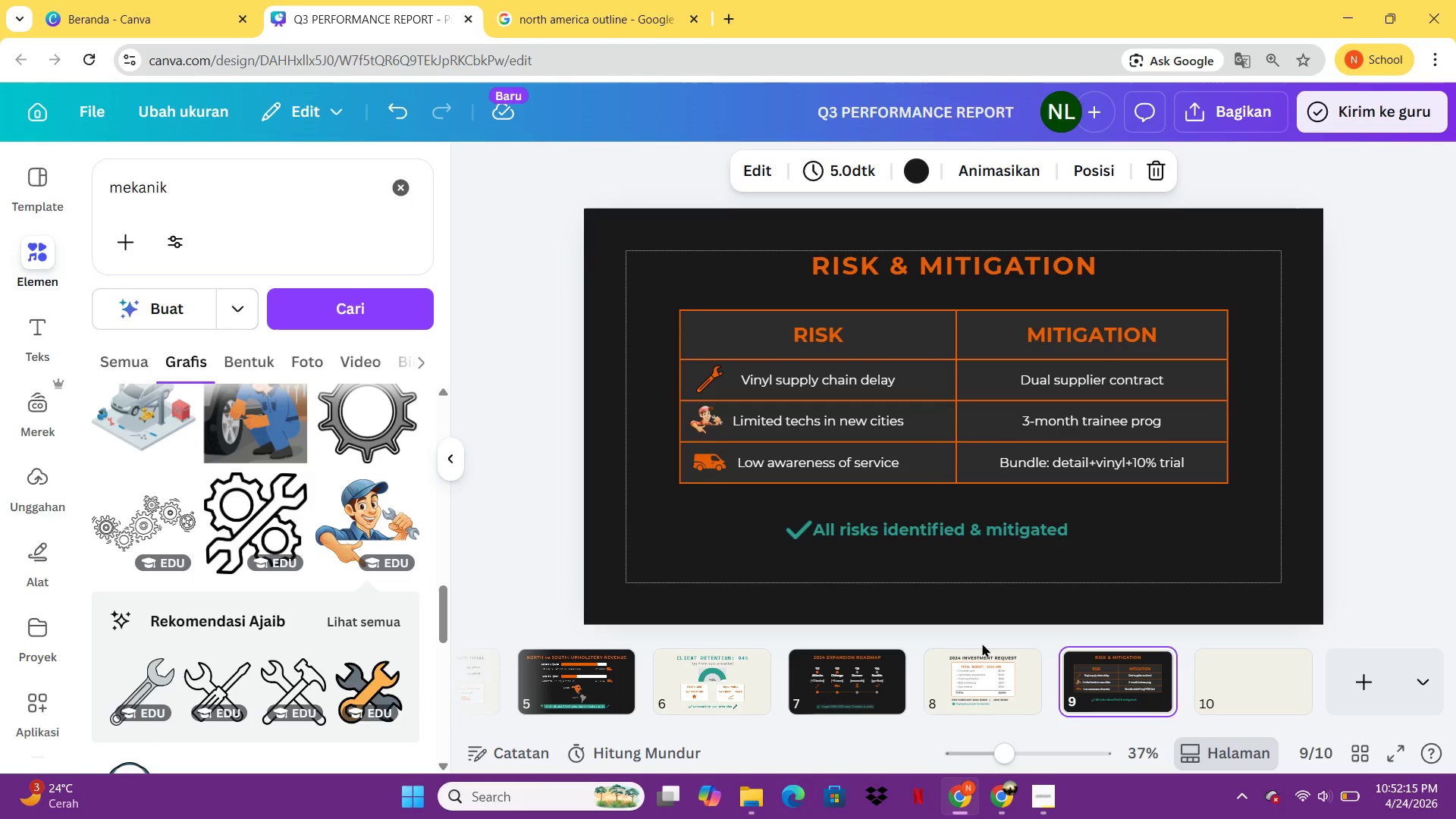 
left_click([984, 657])
 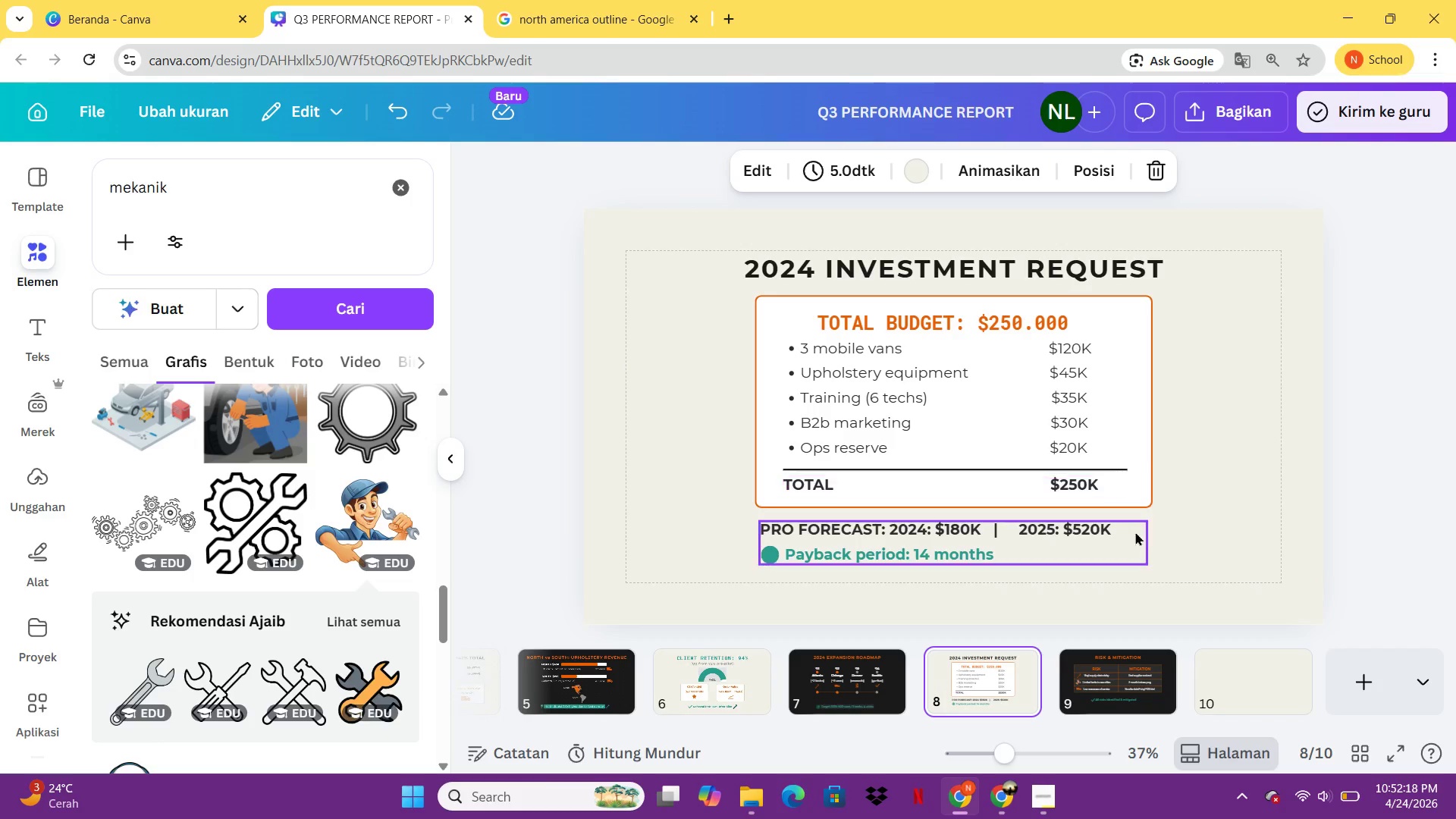 
left_click([1199, 670])
 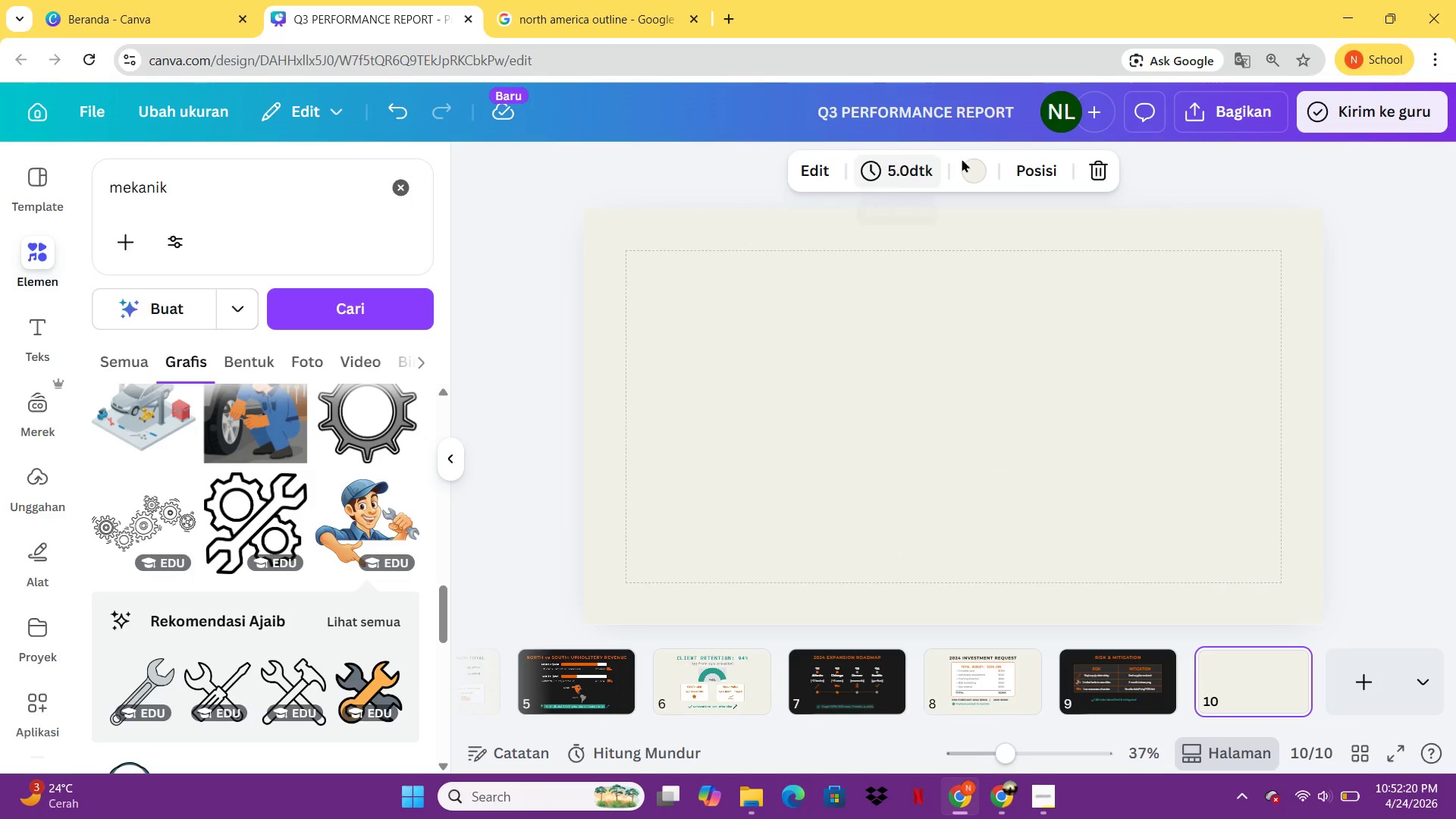 
left_click([976, 158])
 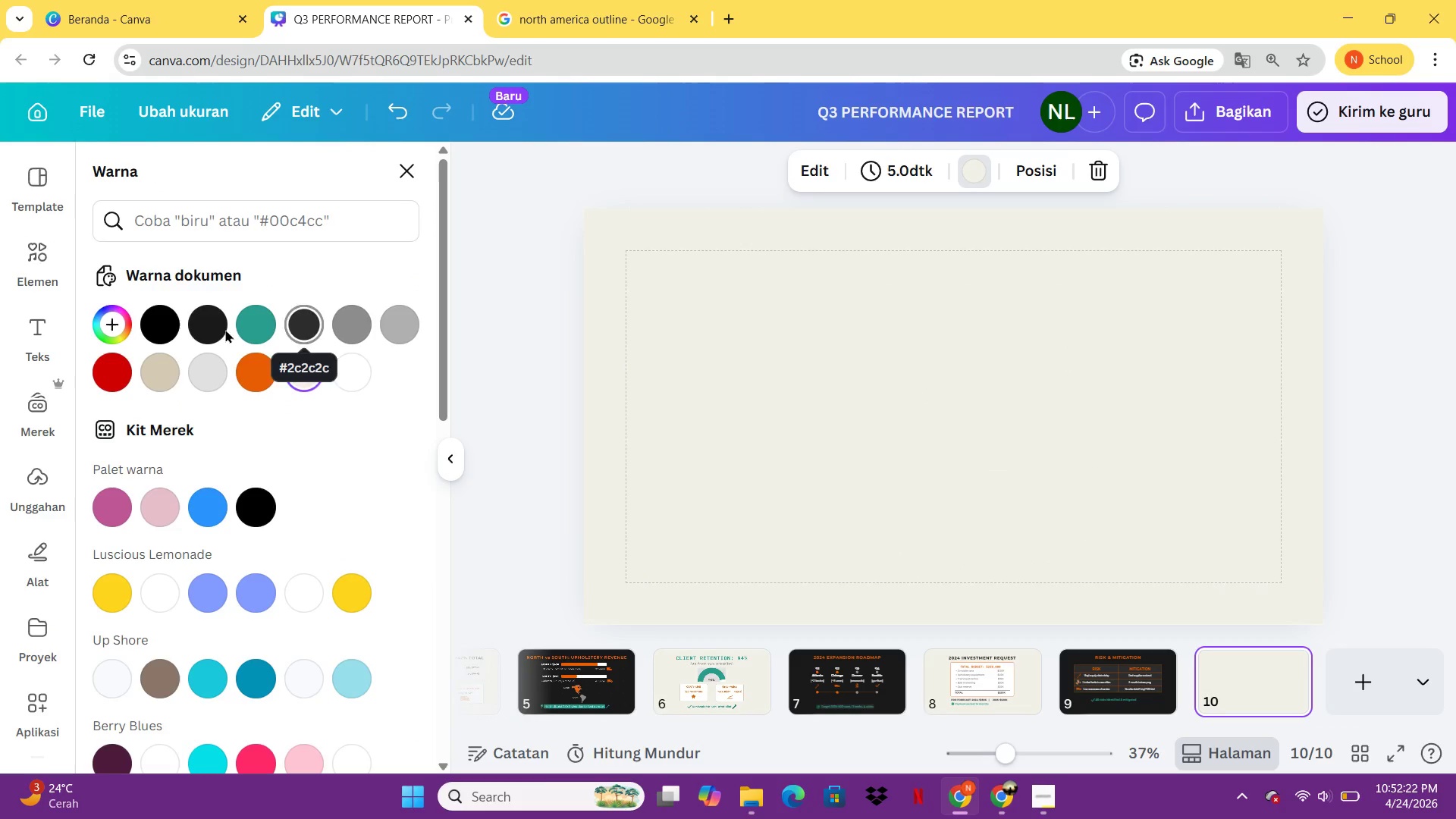 
left_click([199, 329])
 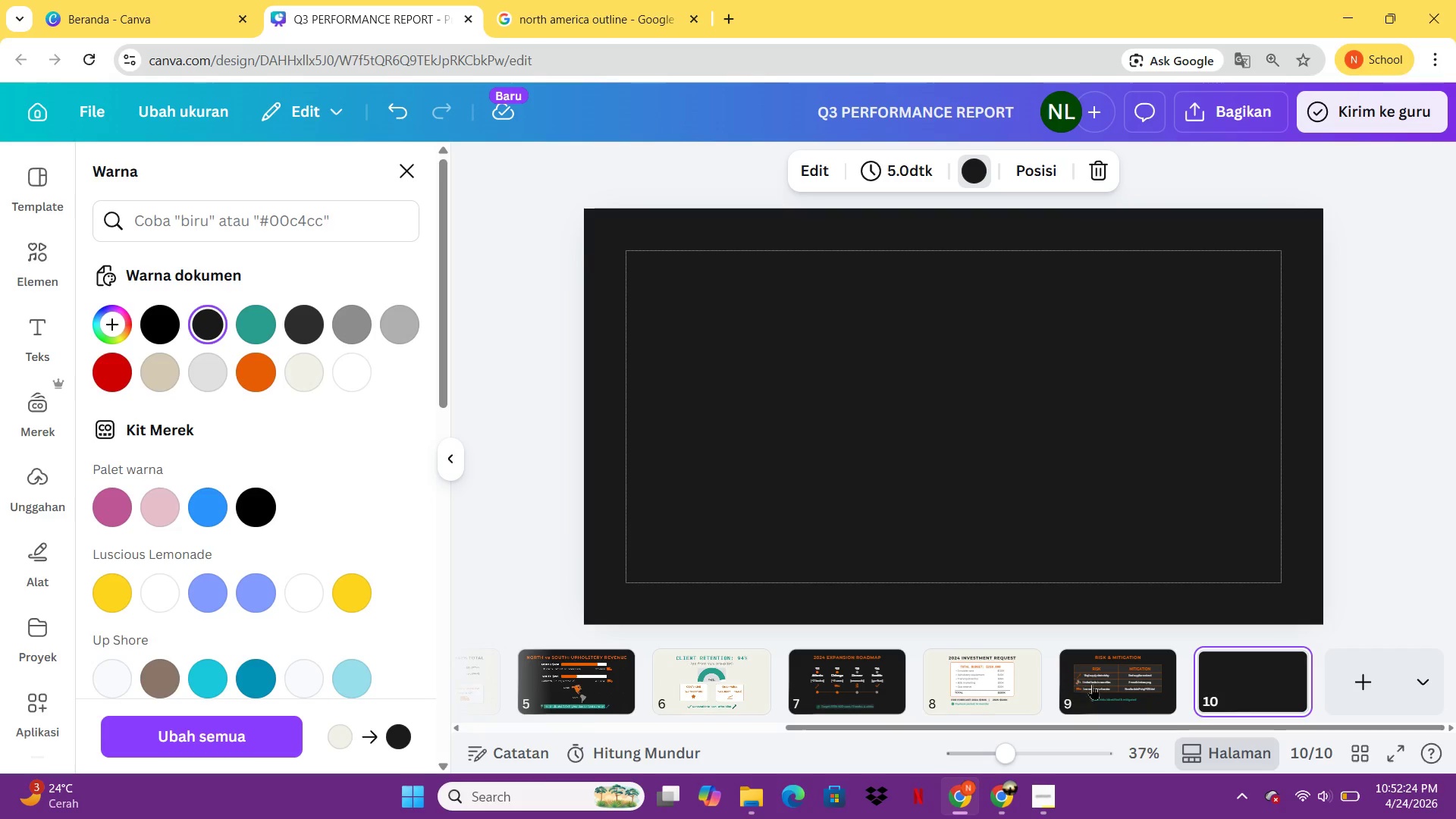 
left_click([1099, 684])
 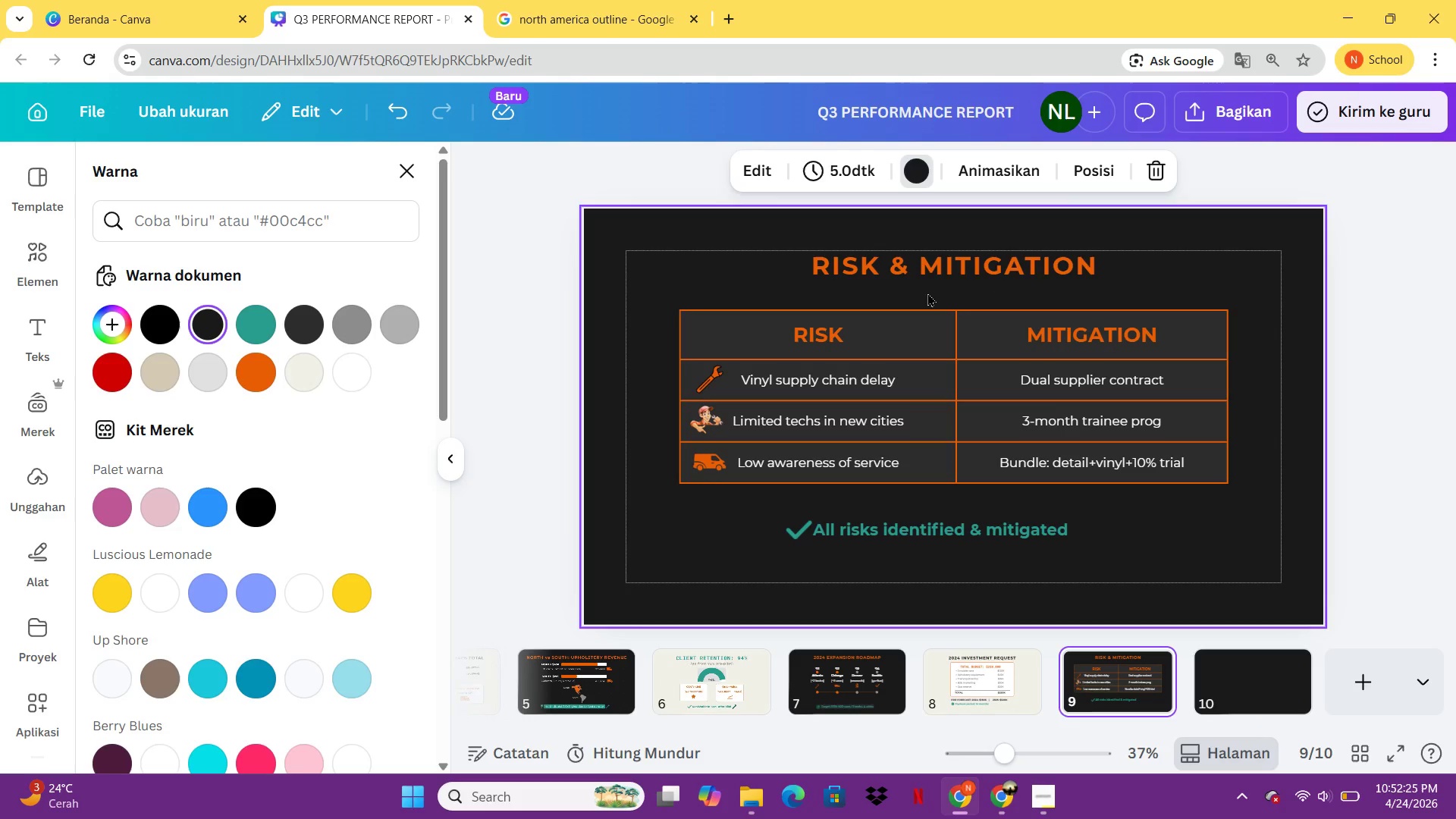 
left_click([924, 273])
 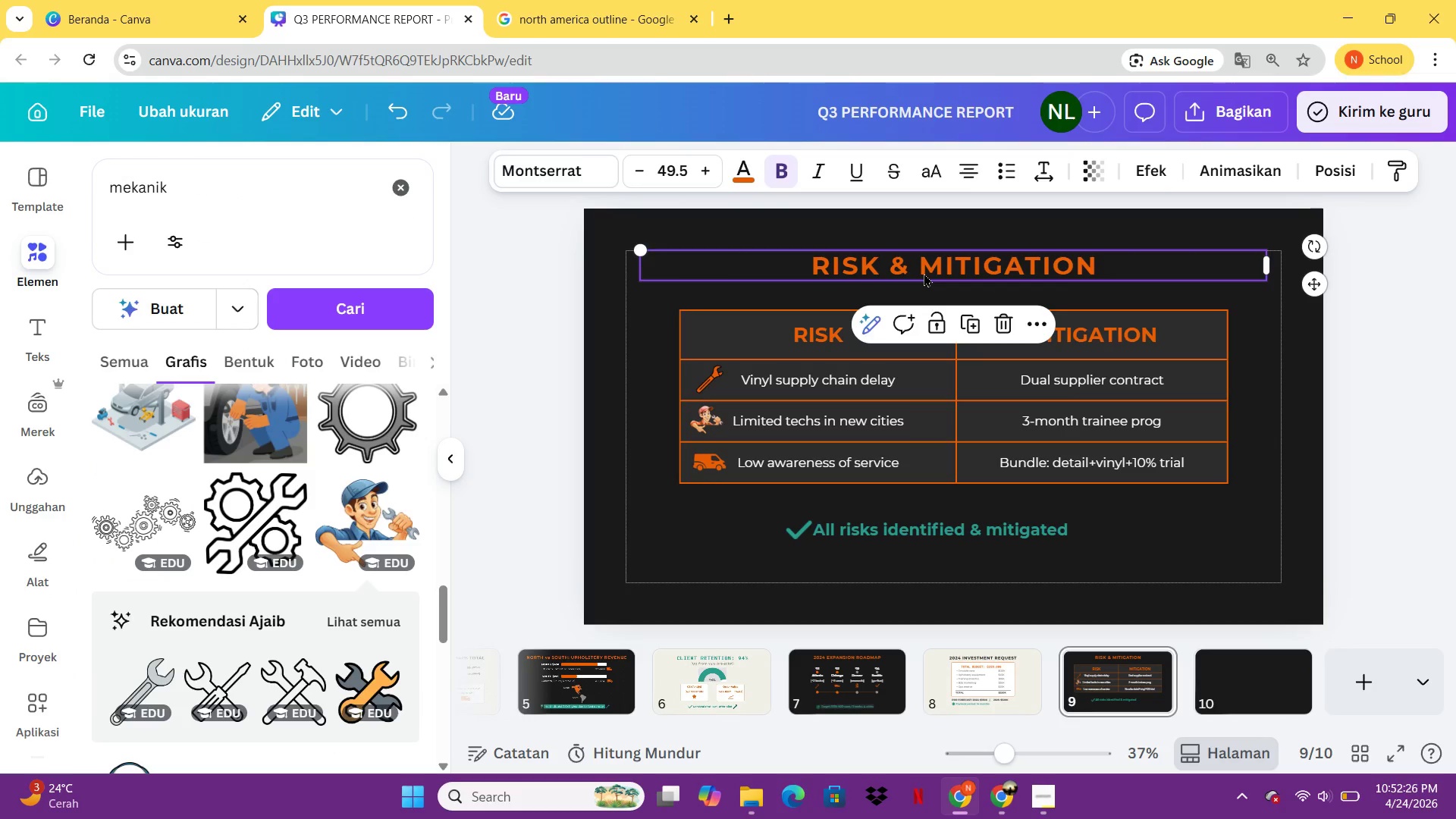 
key(Control+ControlLeft)
 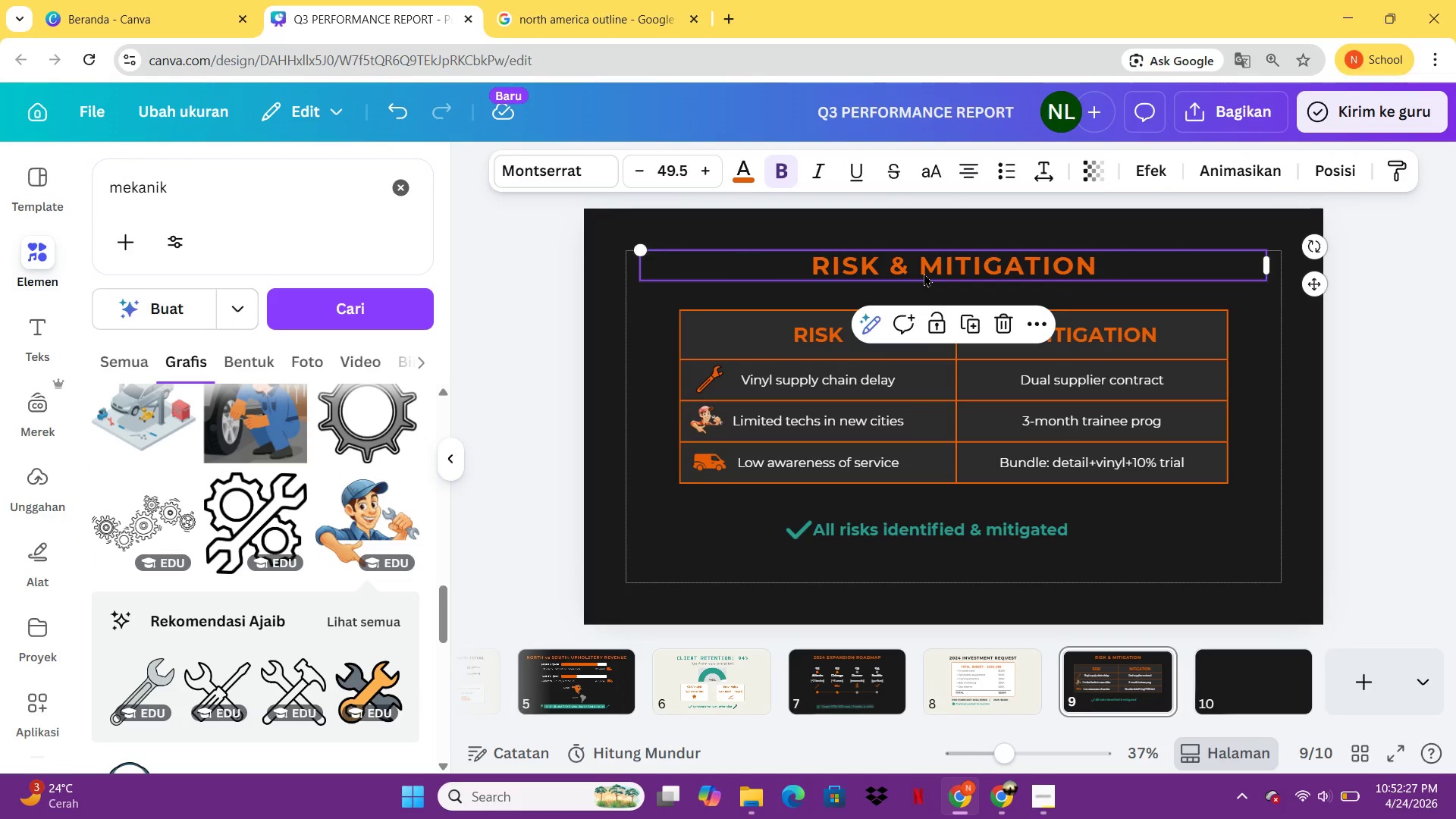 
key(Control+C)
 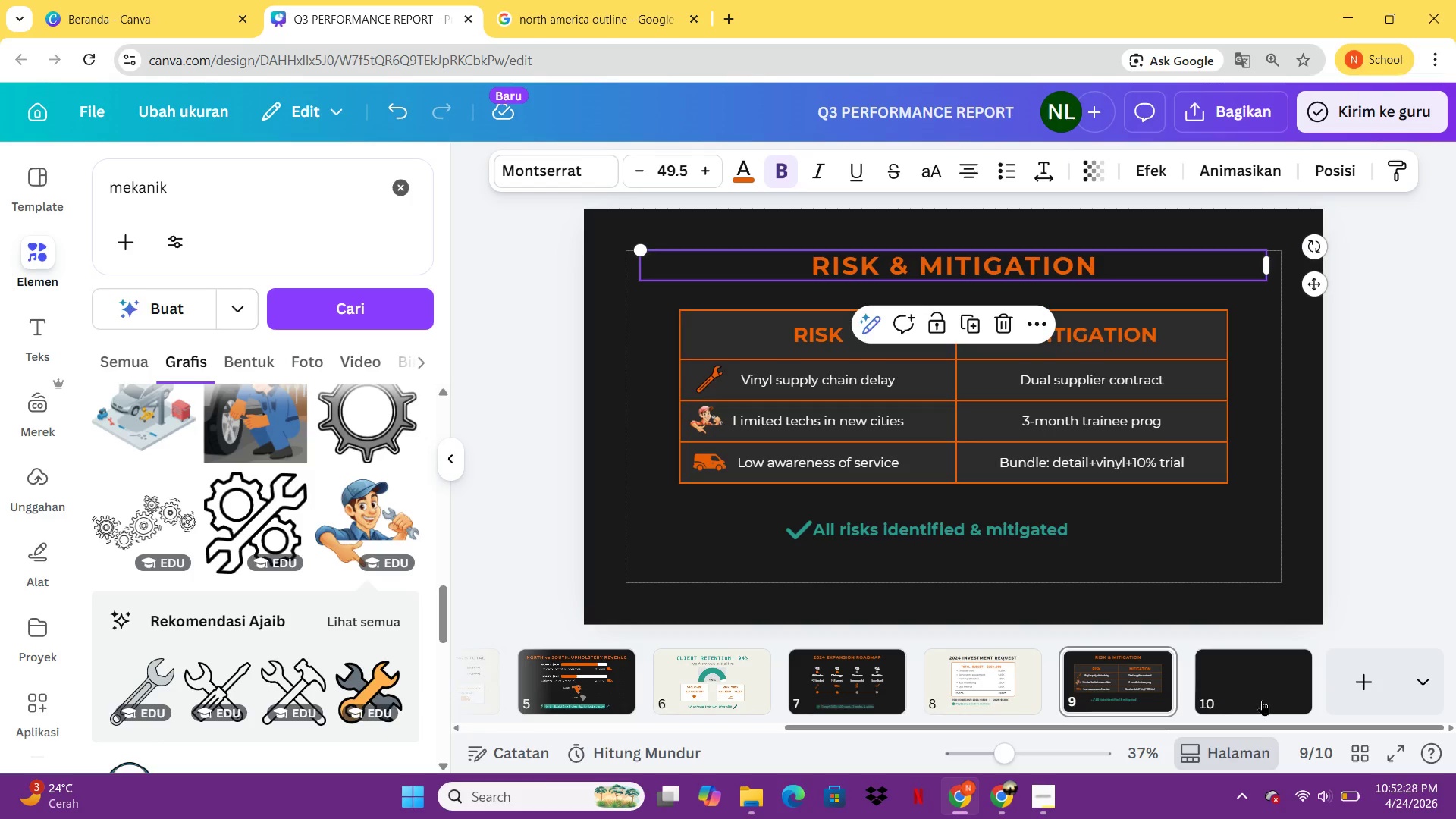 
left_click([1263, 701])
 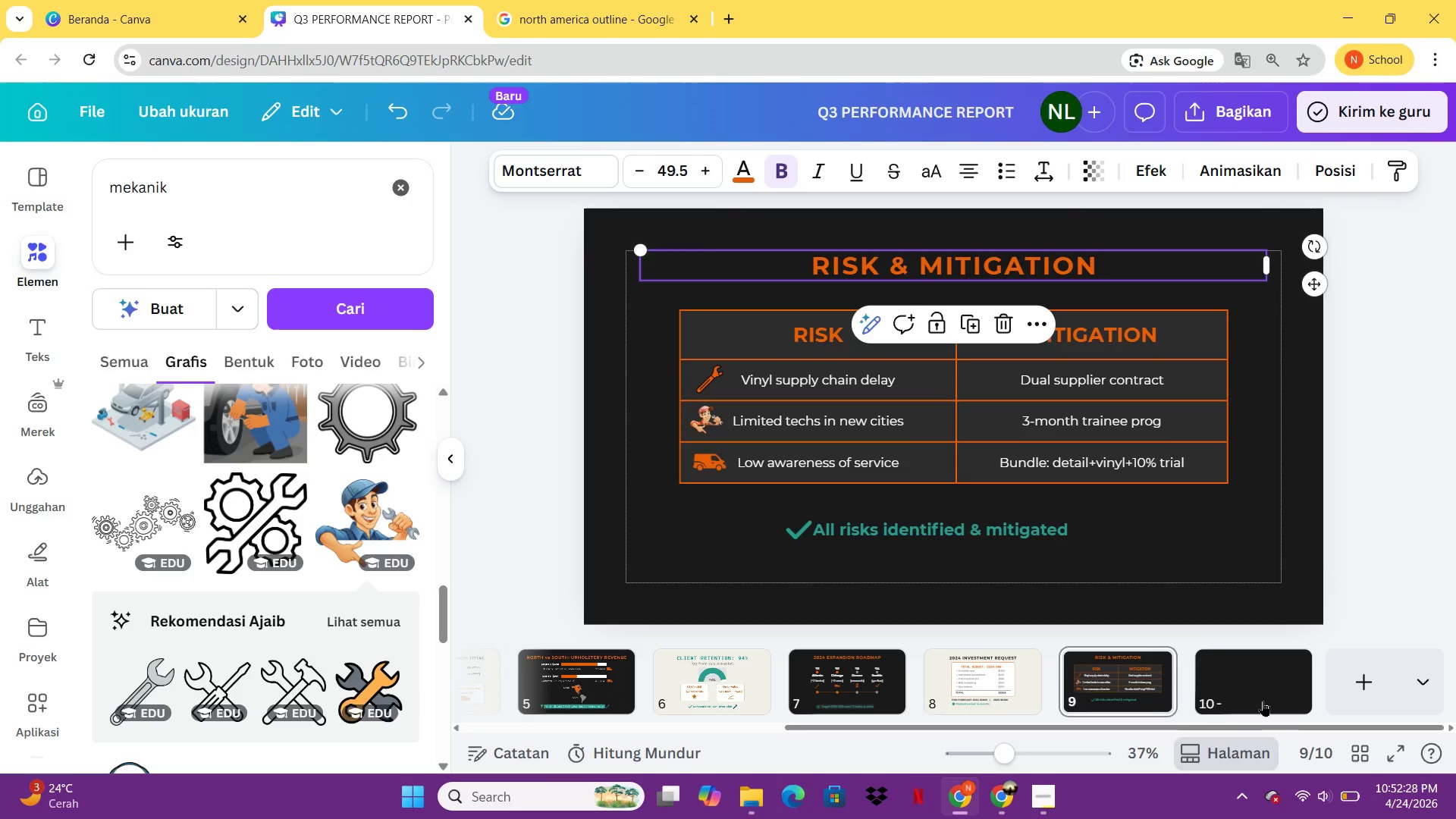 
key(Control+ControlLeft)
 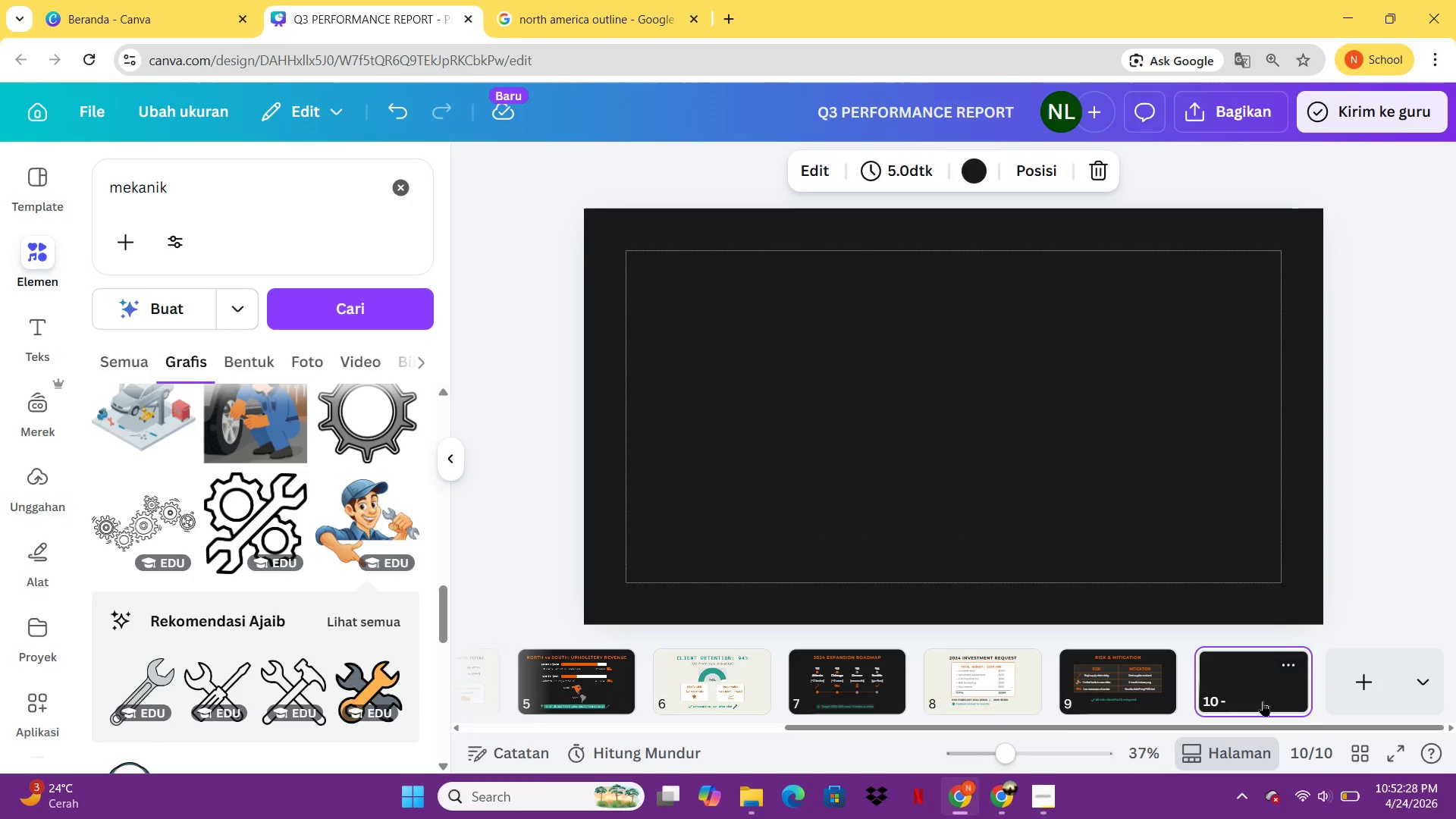 
key(Control+V)
 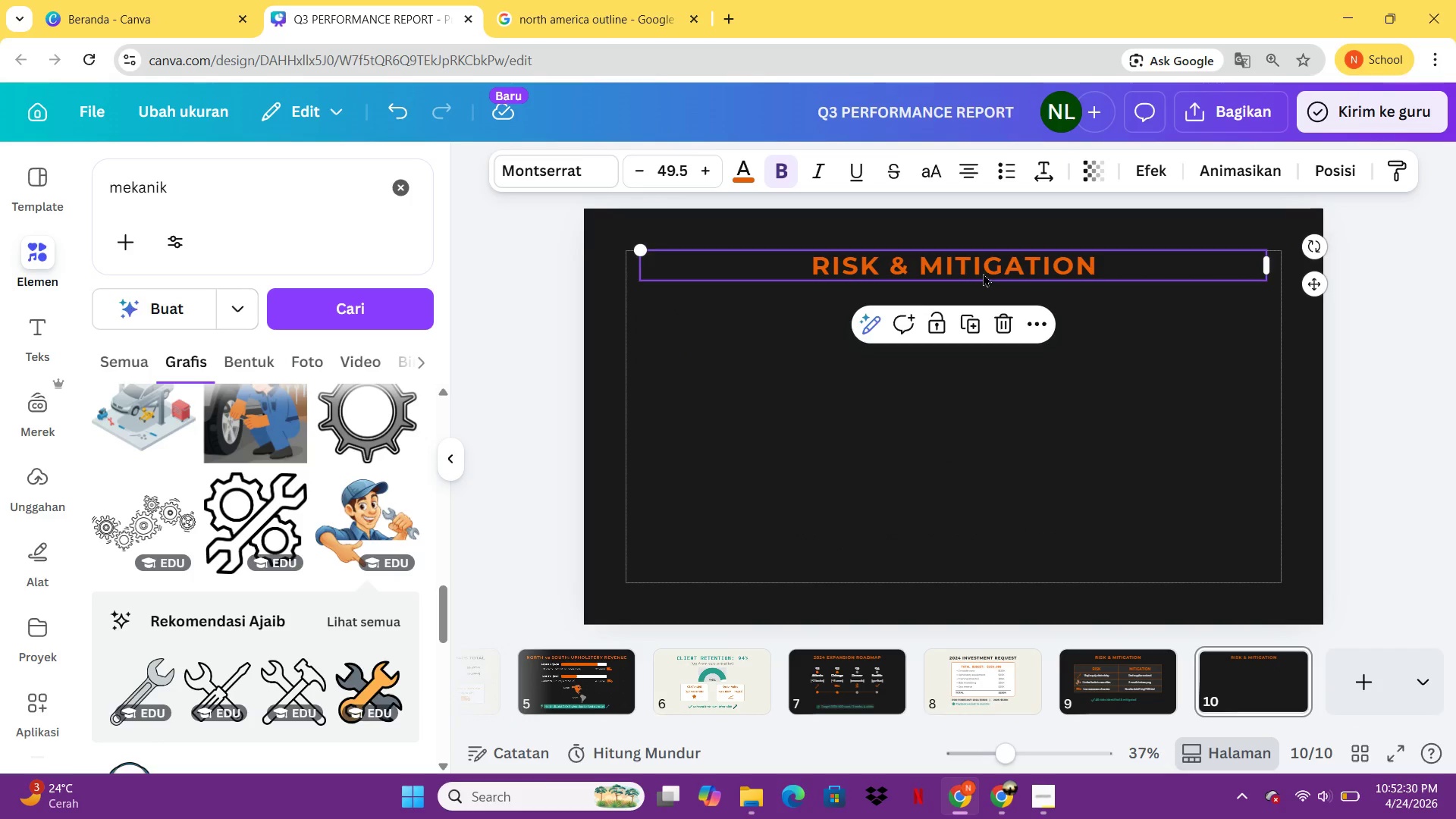 
double_click([983, 275])
 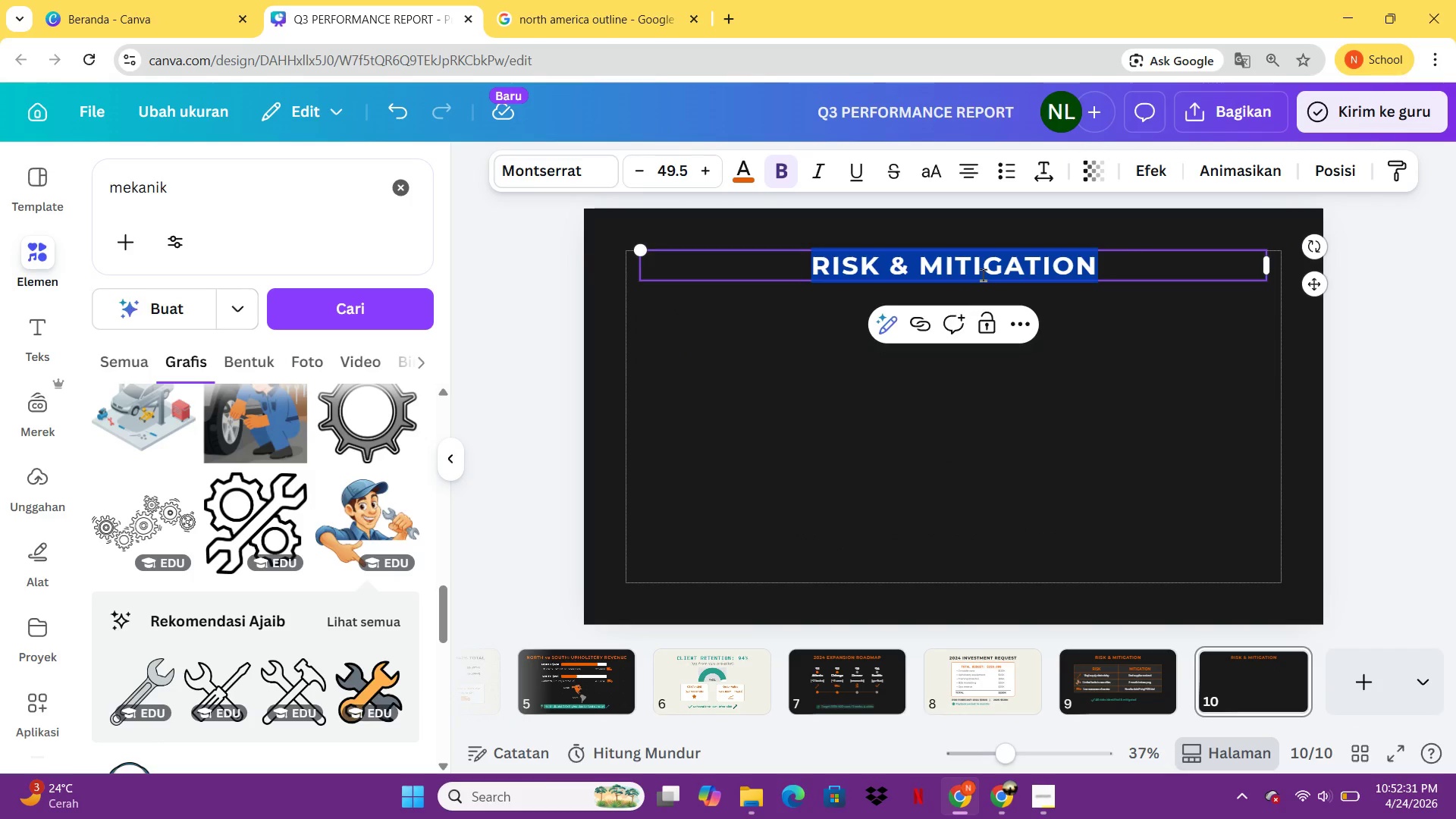 
type(RECCOM)
key(Backspace)
key(Backspace)
key(Backspace)
type(OMMED)
key(Backspace)
type(NDATIP)
key(Backspace)
type(ON)
 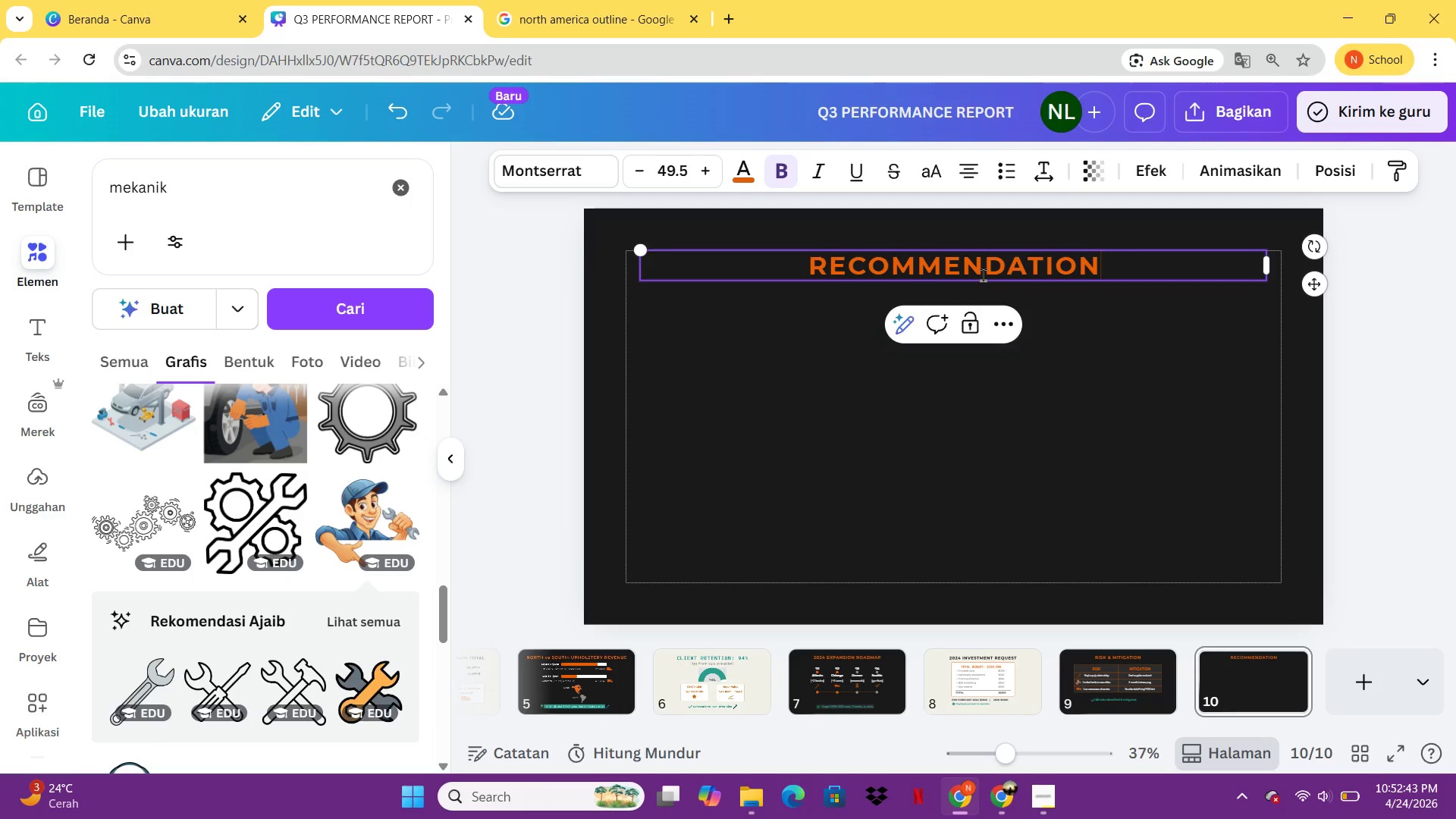 
wait(10.5)
 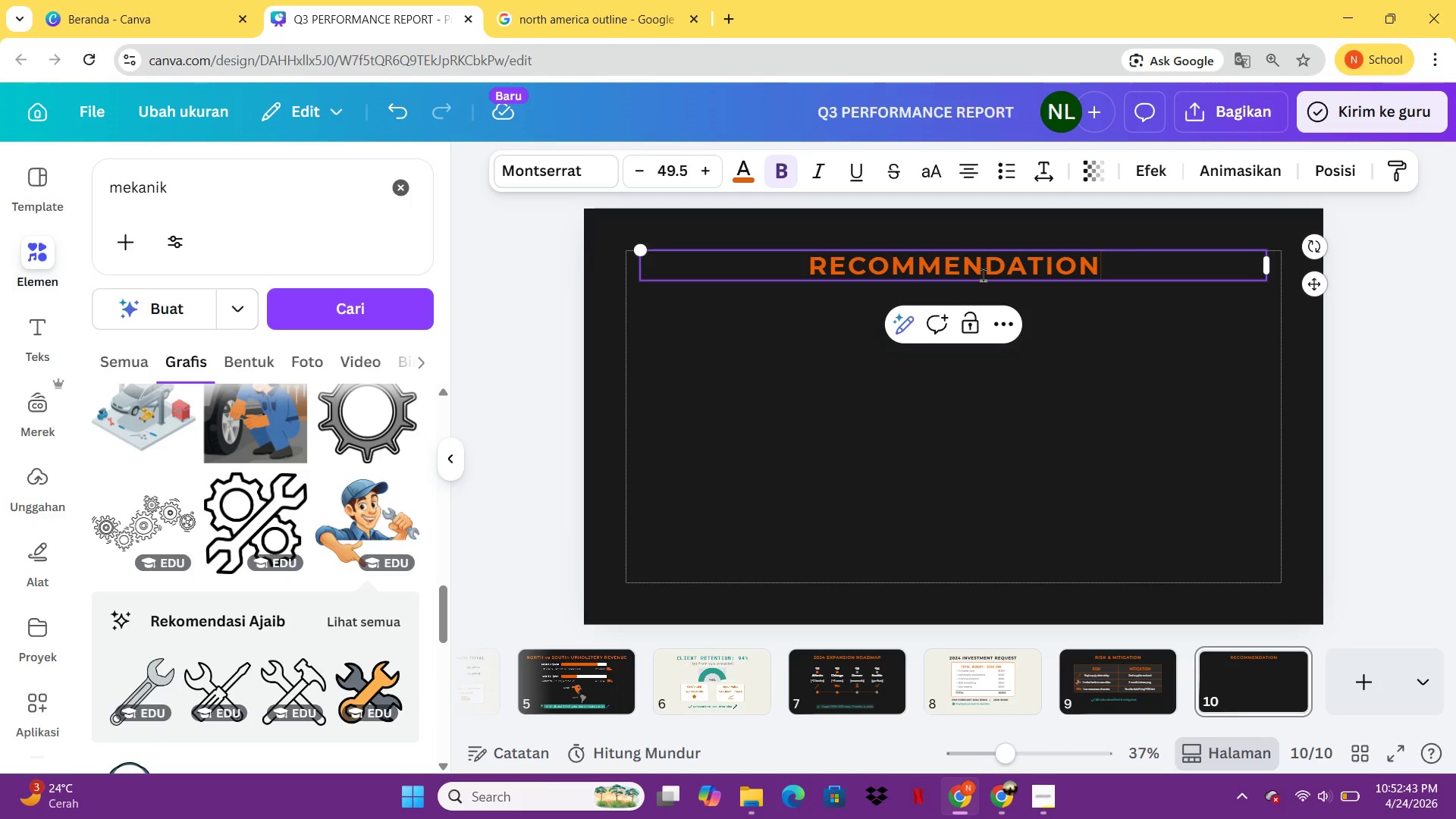 
key(Delete)
 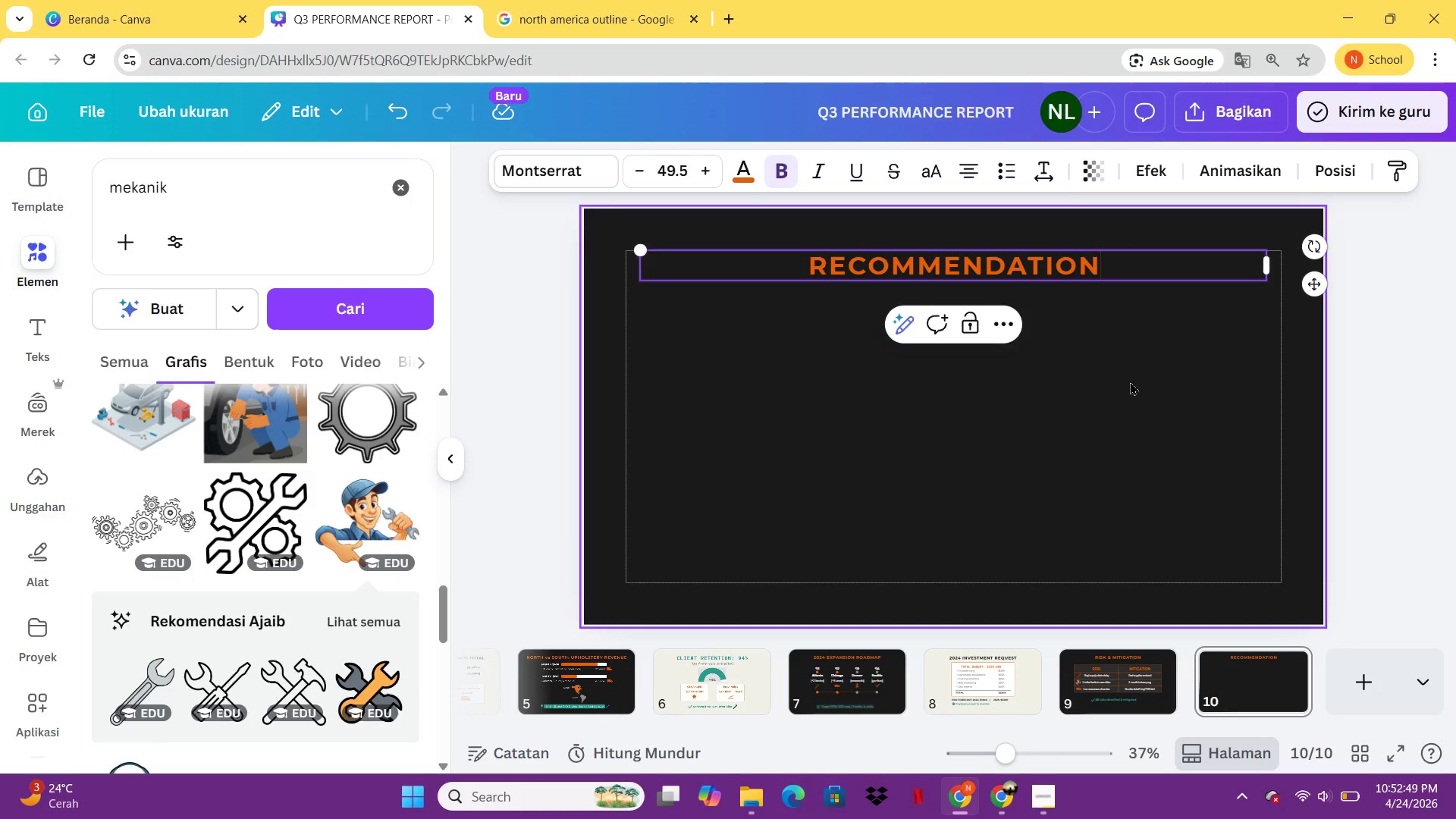 
left_click([1131, 385])
 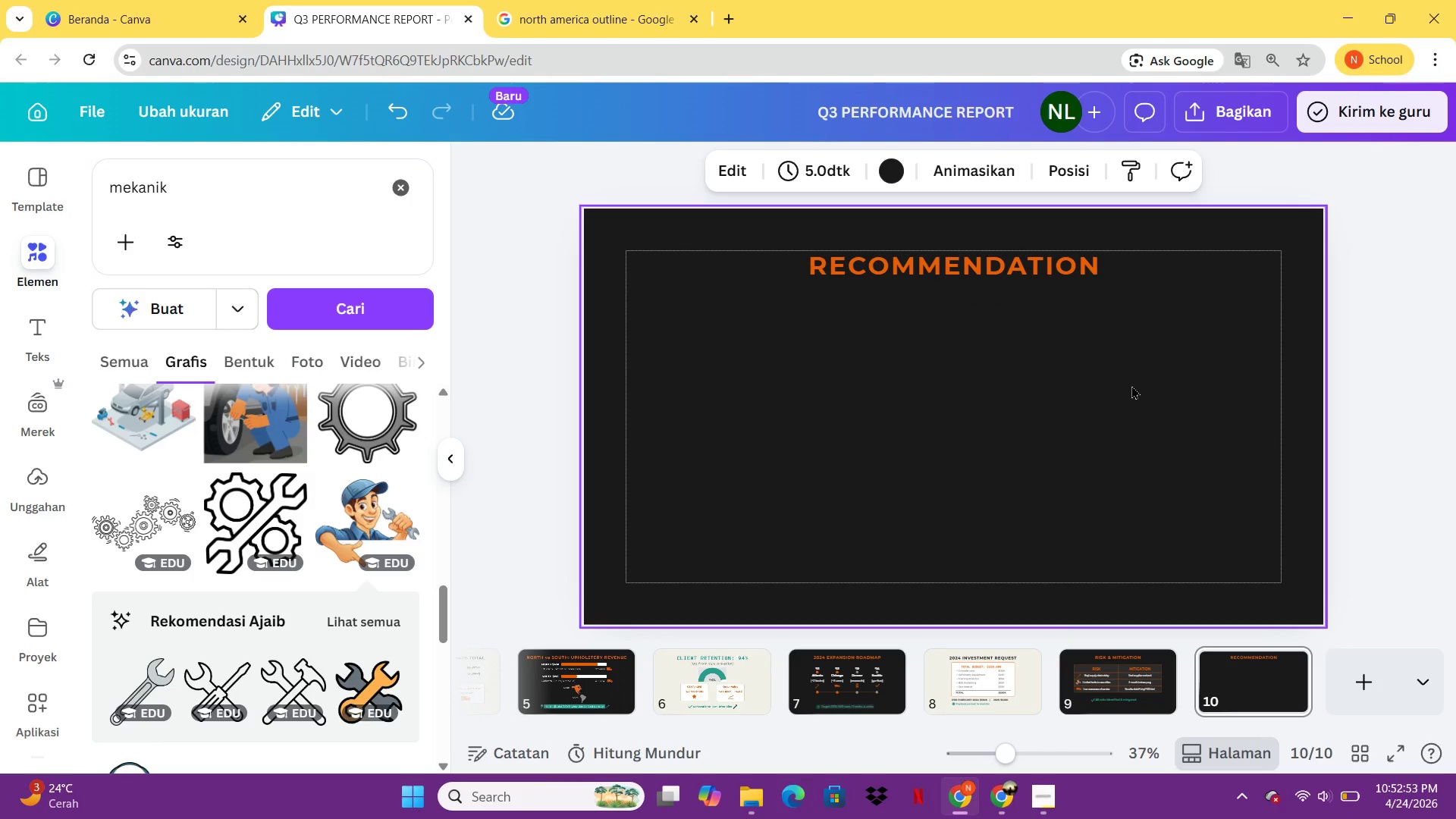 
left_click([1068, 263])
 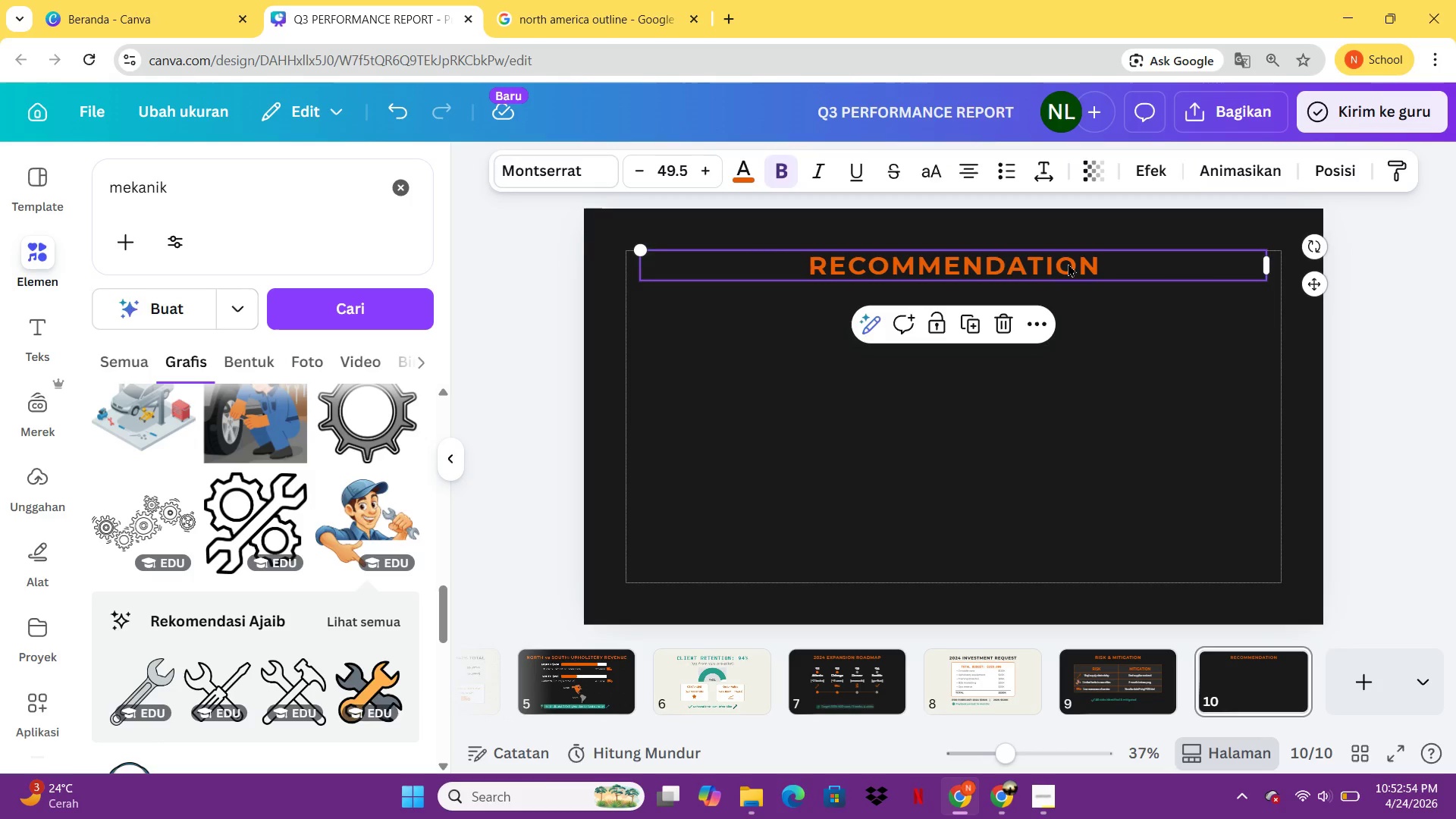 
key(Delete)
 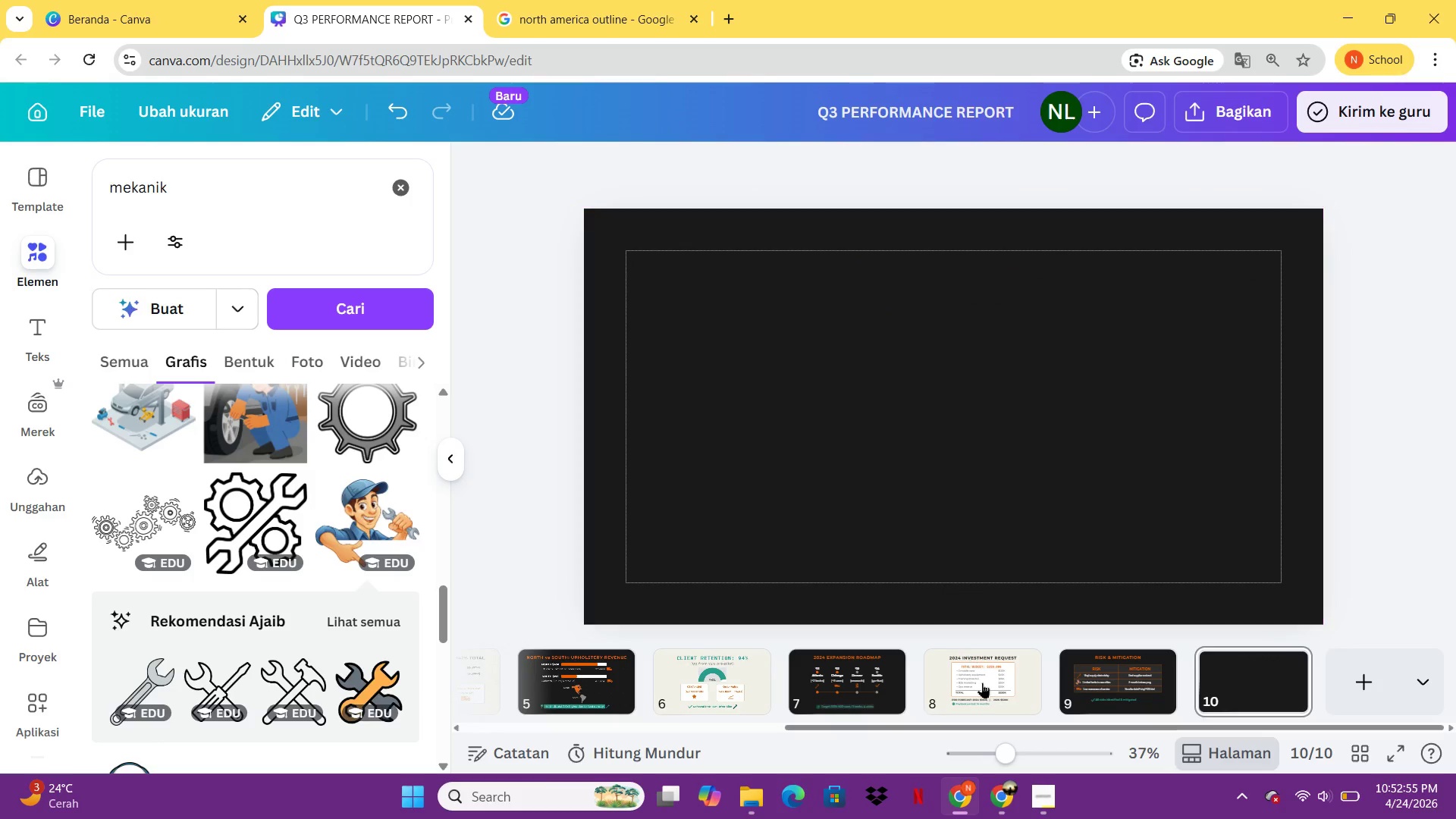 
left_click([982, 684])
 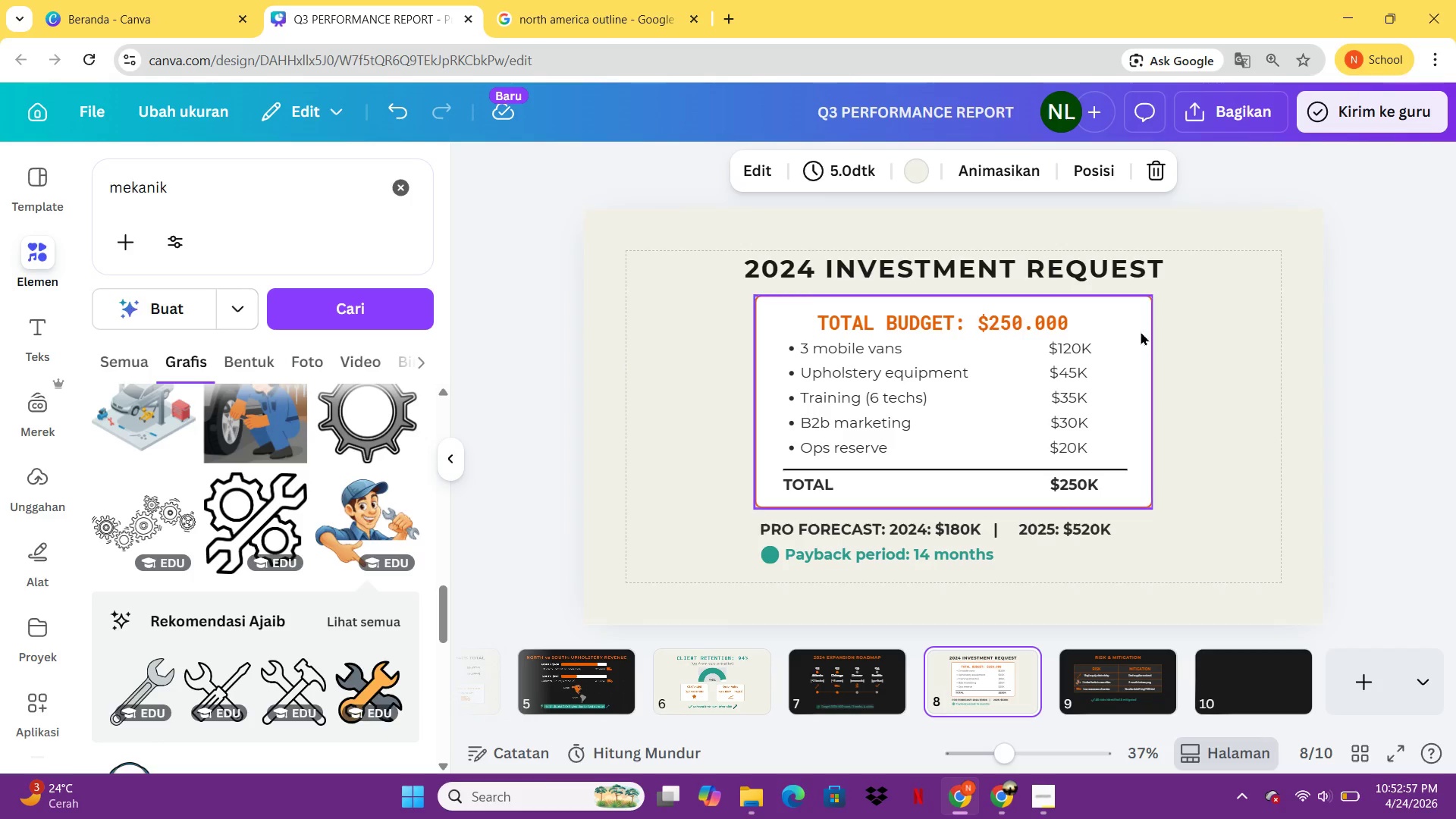 
left_click([1134, 331])
 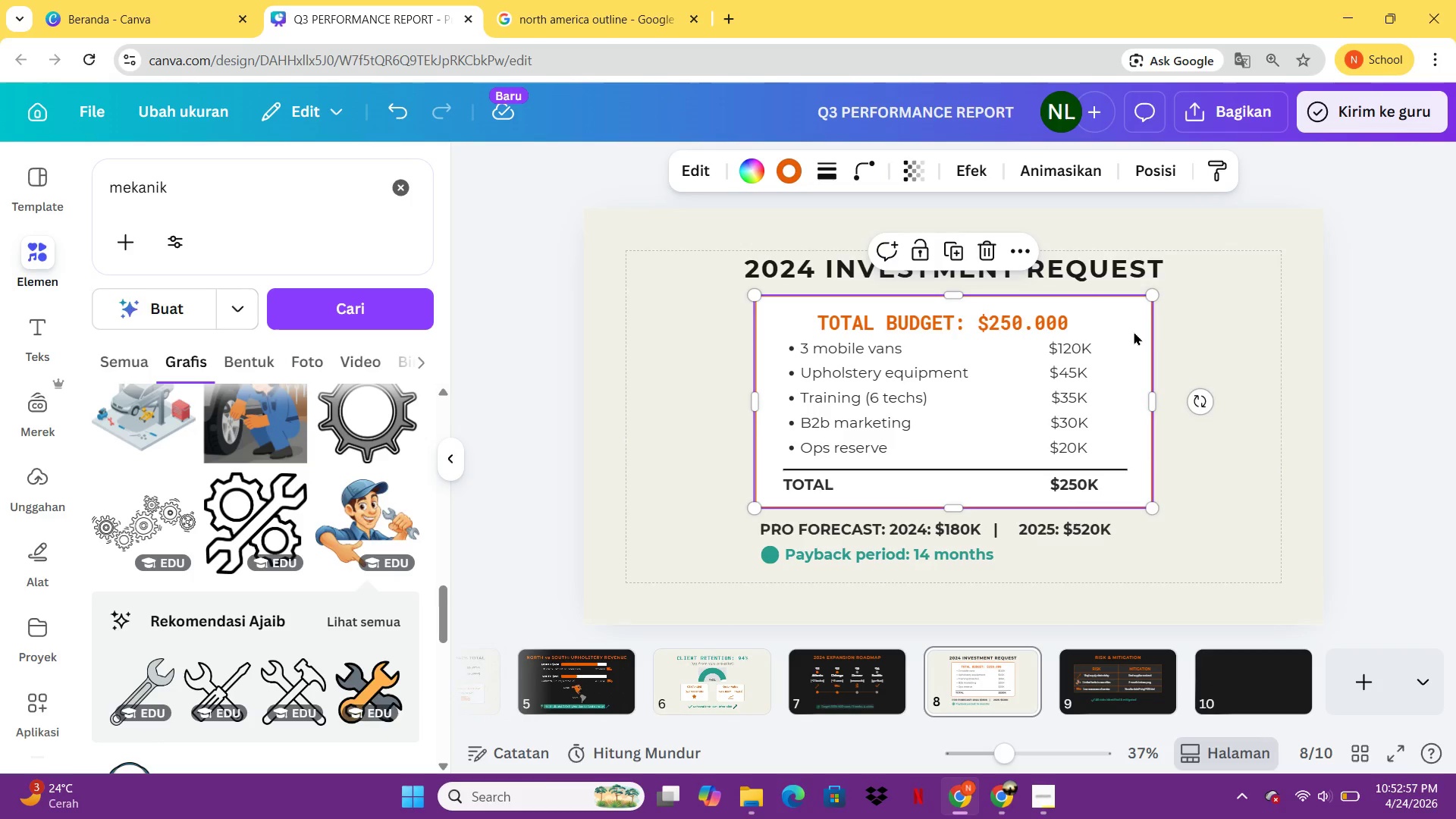 
key(Control+C)
 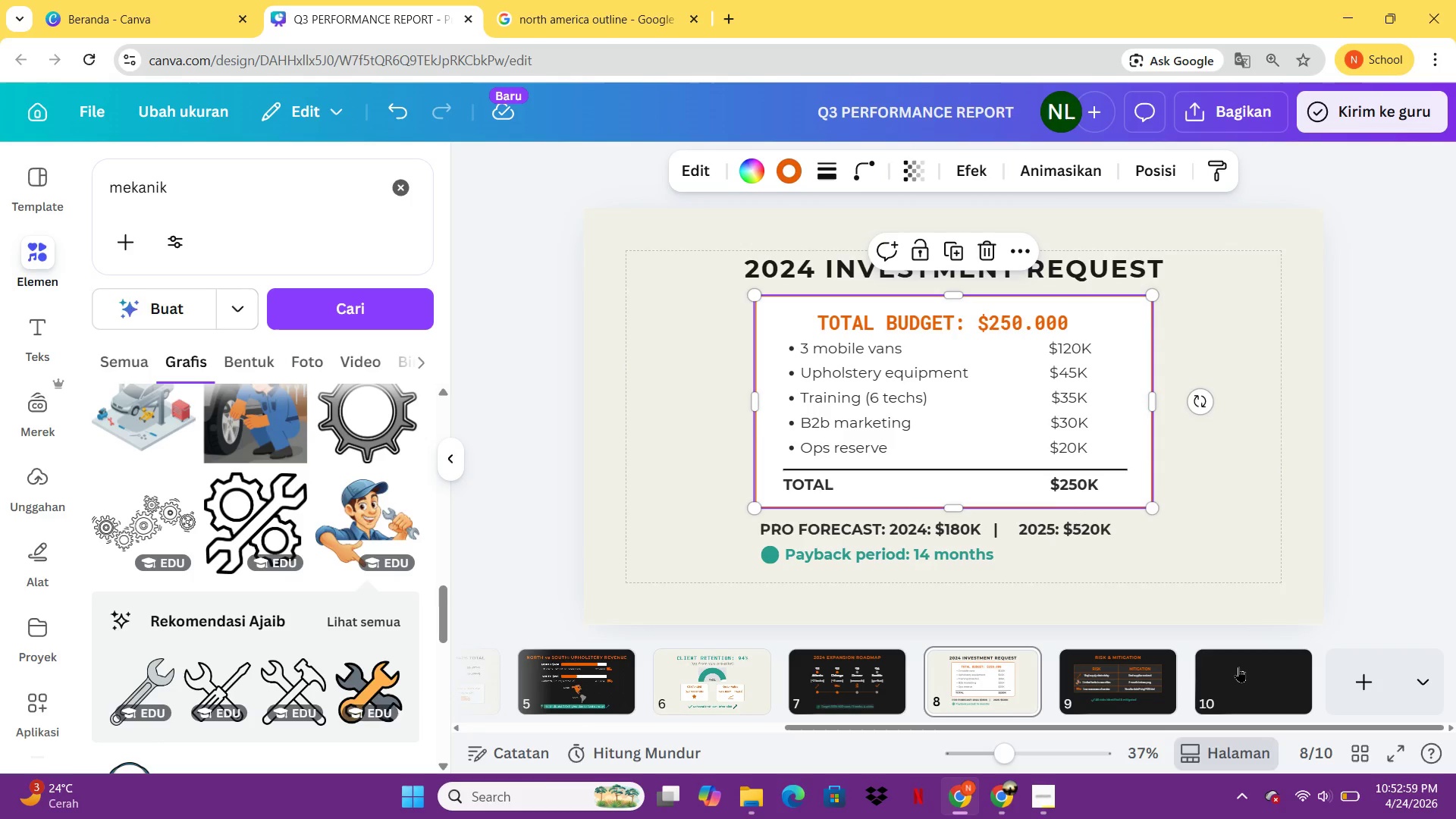 
left_click([1238, 669])
 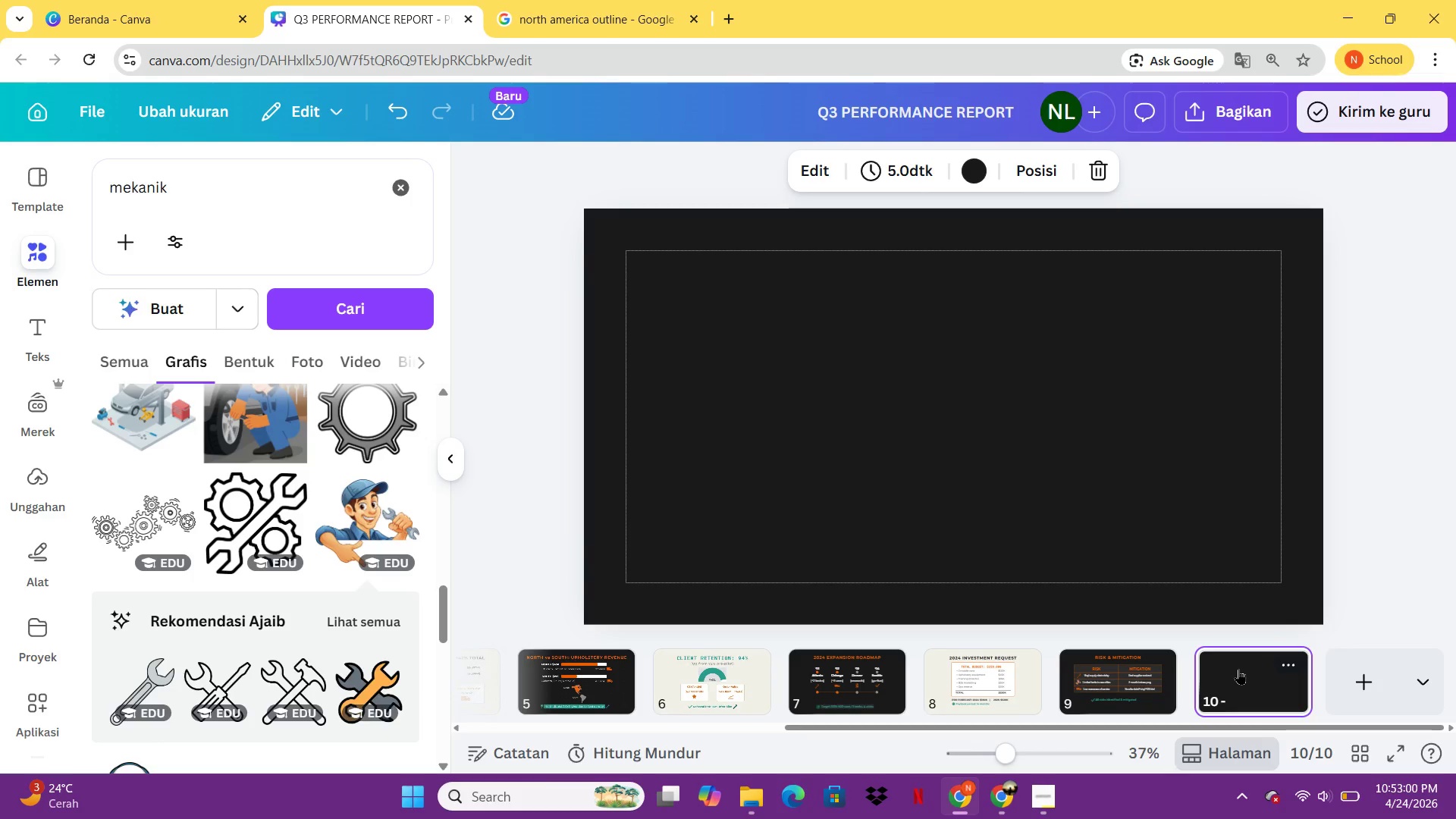 
key(Control+ControlLeft)
 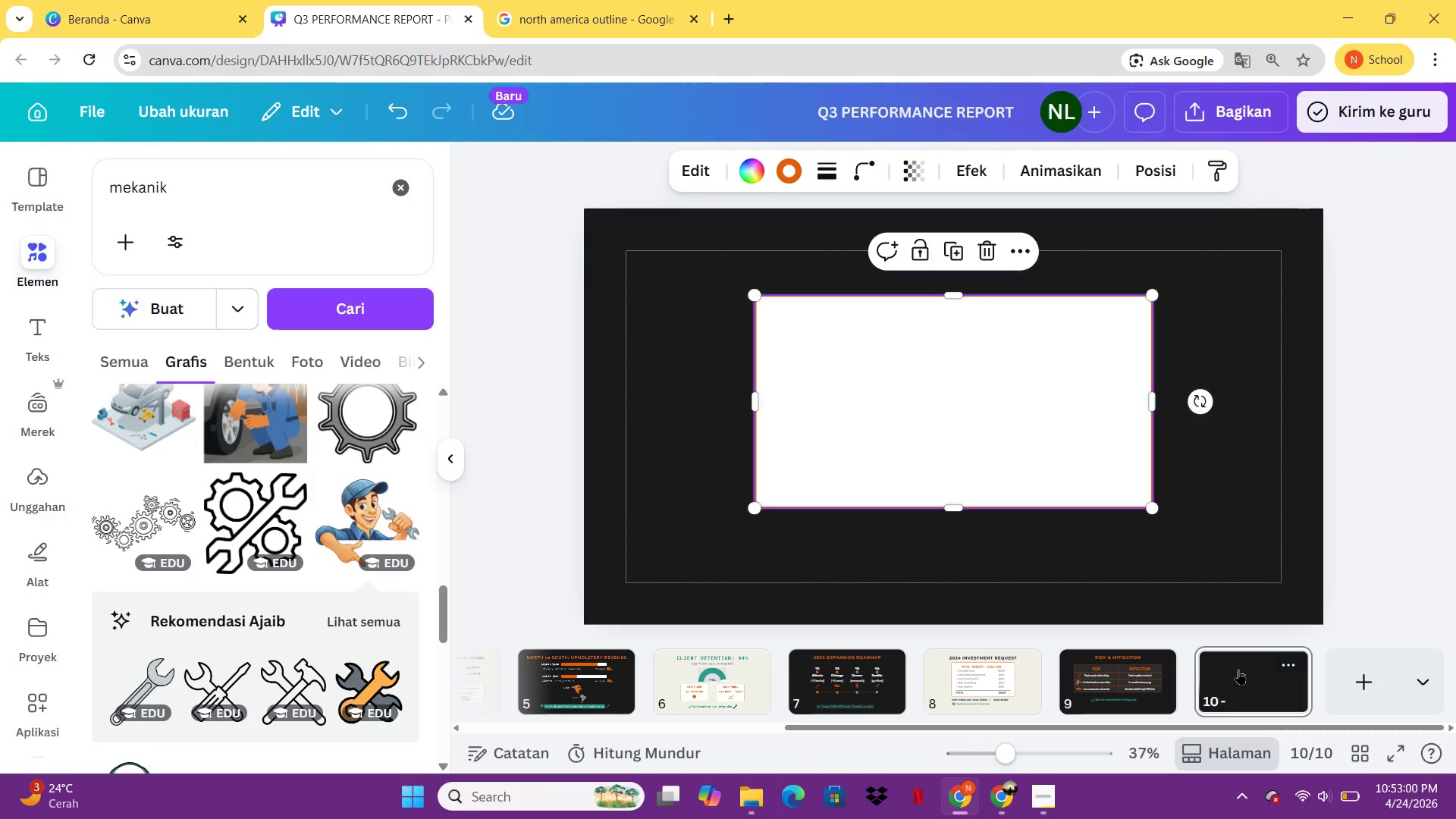 
key(Control+V)
 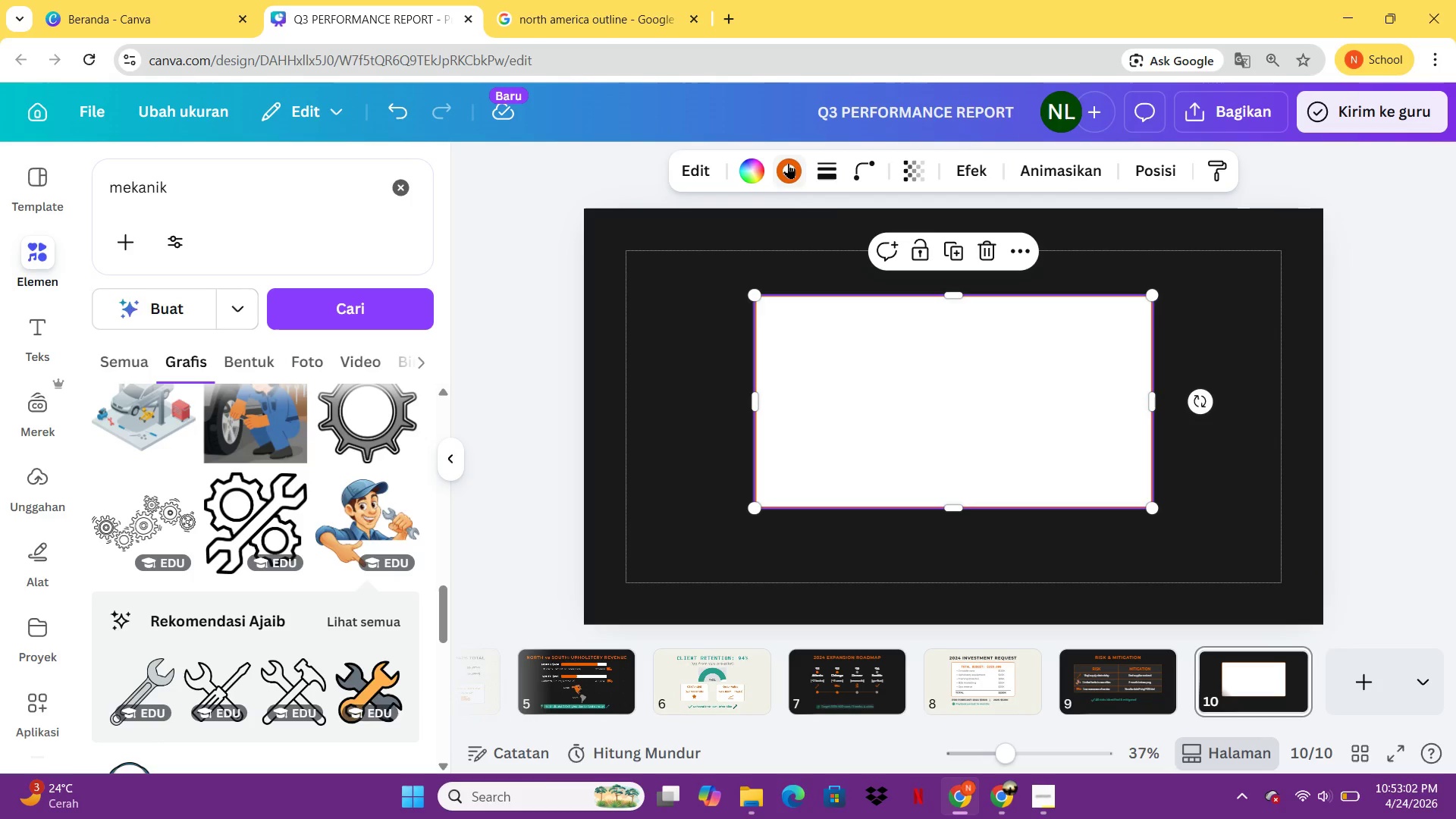 
left_click([747, 168])
 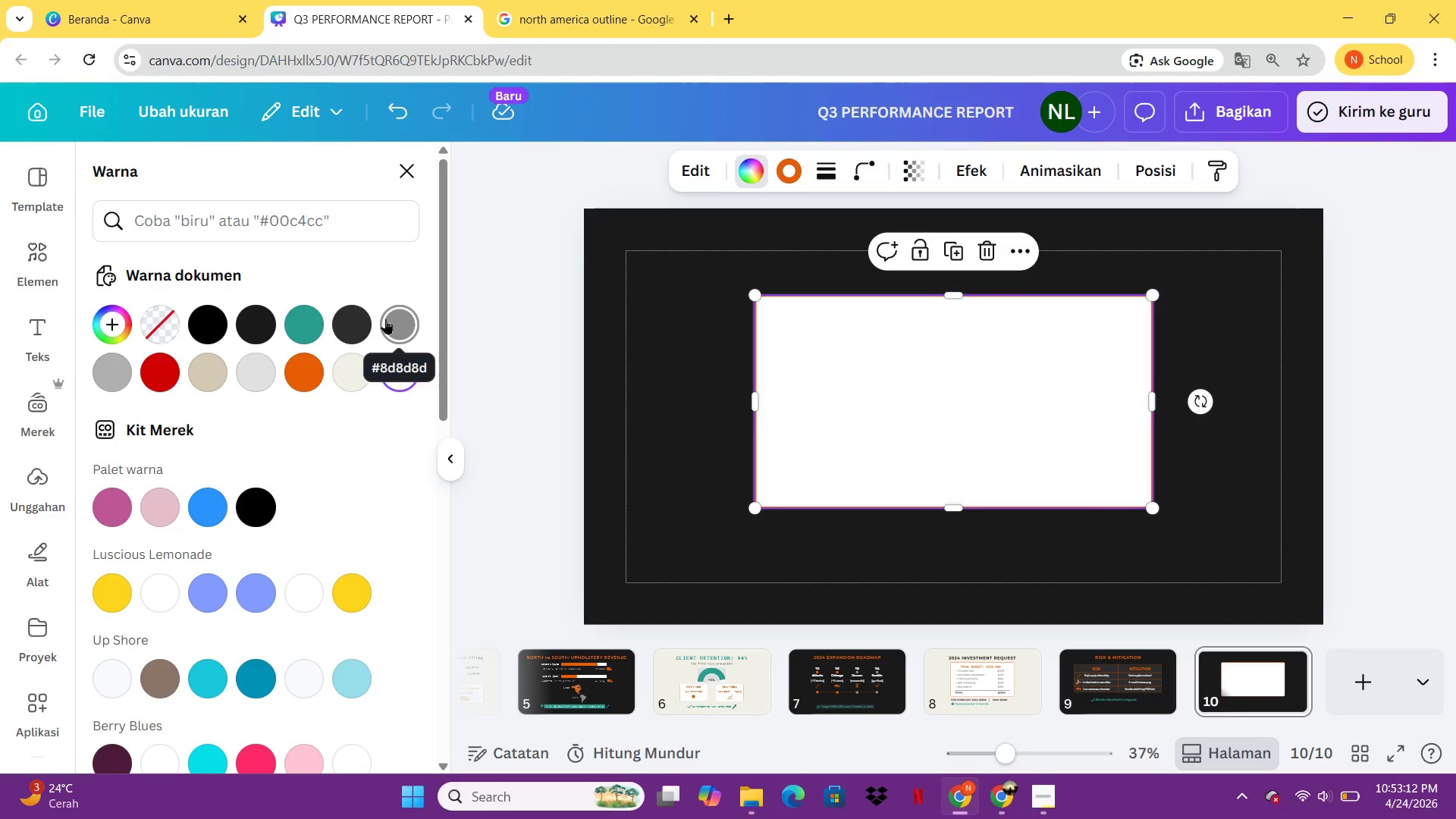 
wait(14.45)
 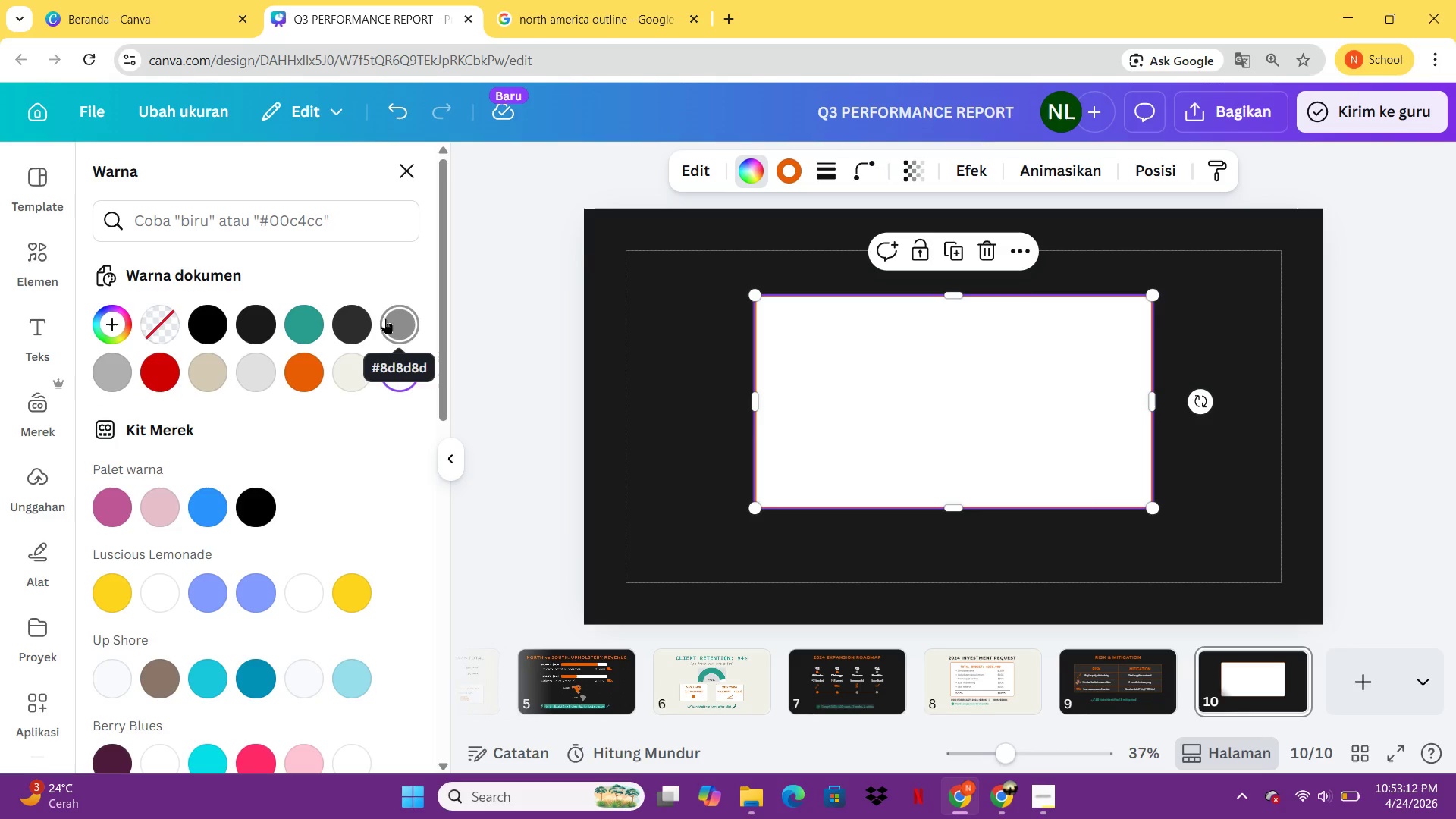 
left_click([348, 370])
 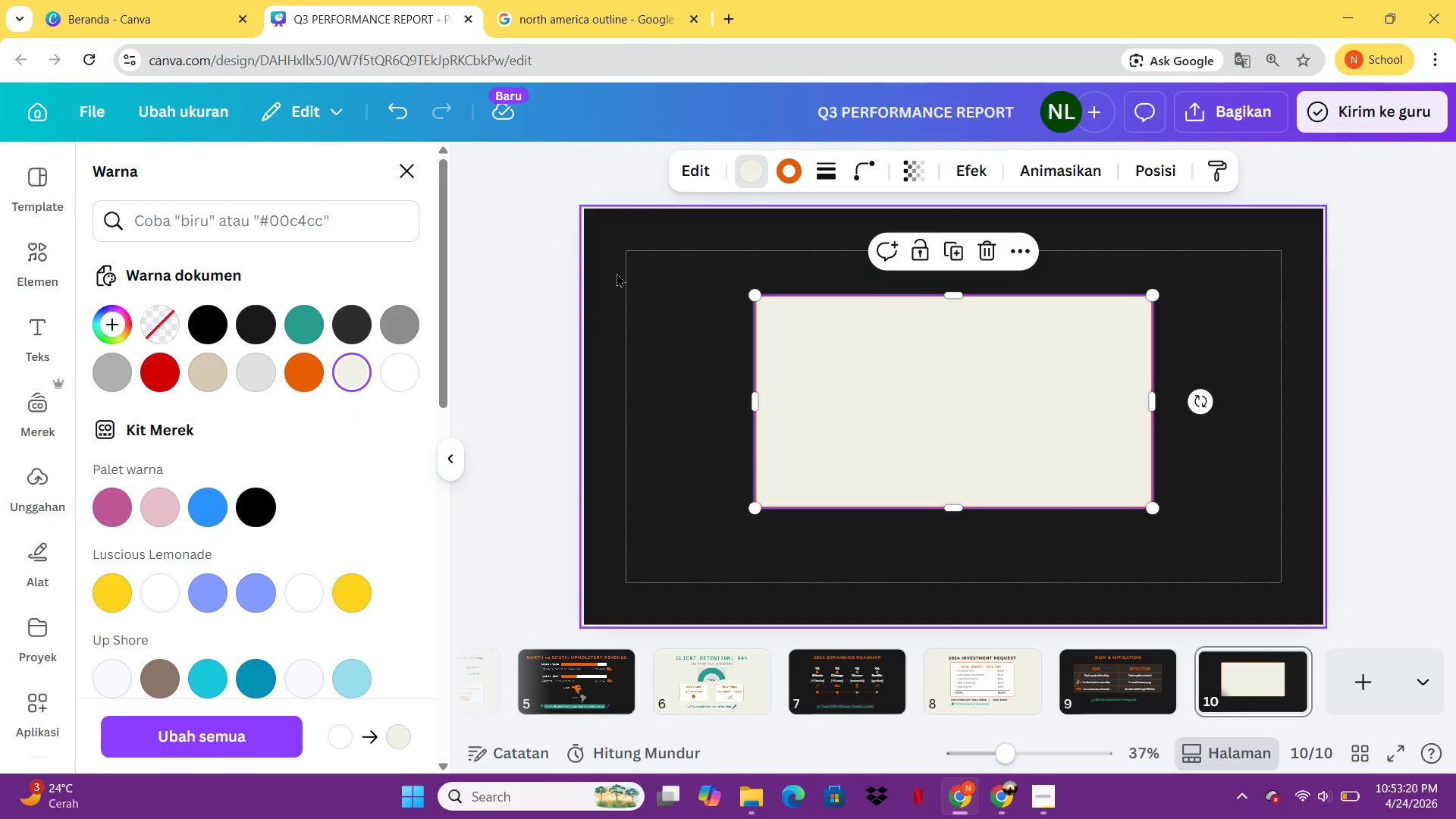 
left_click([603, 486])
 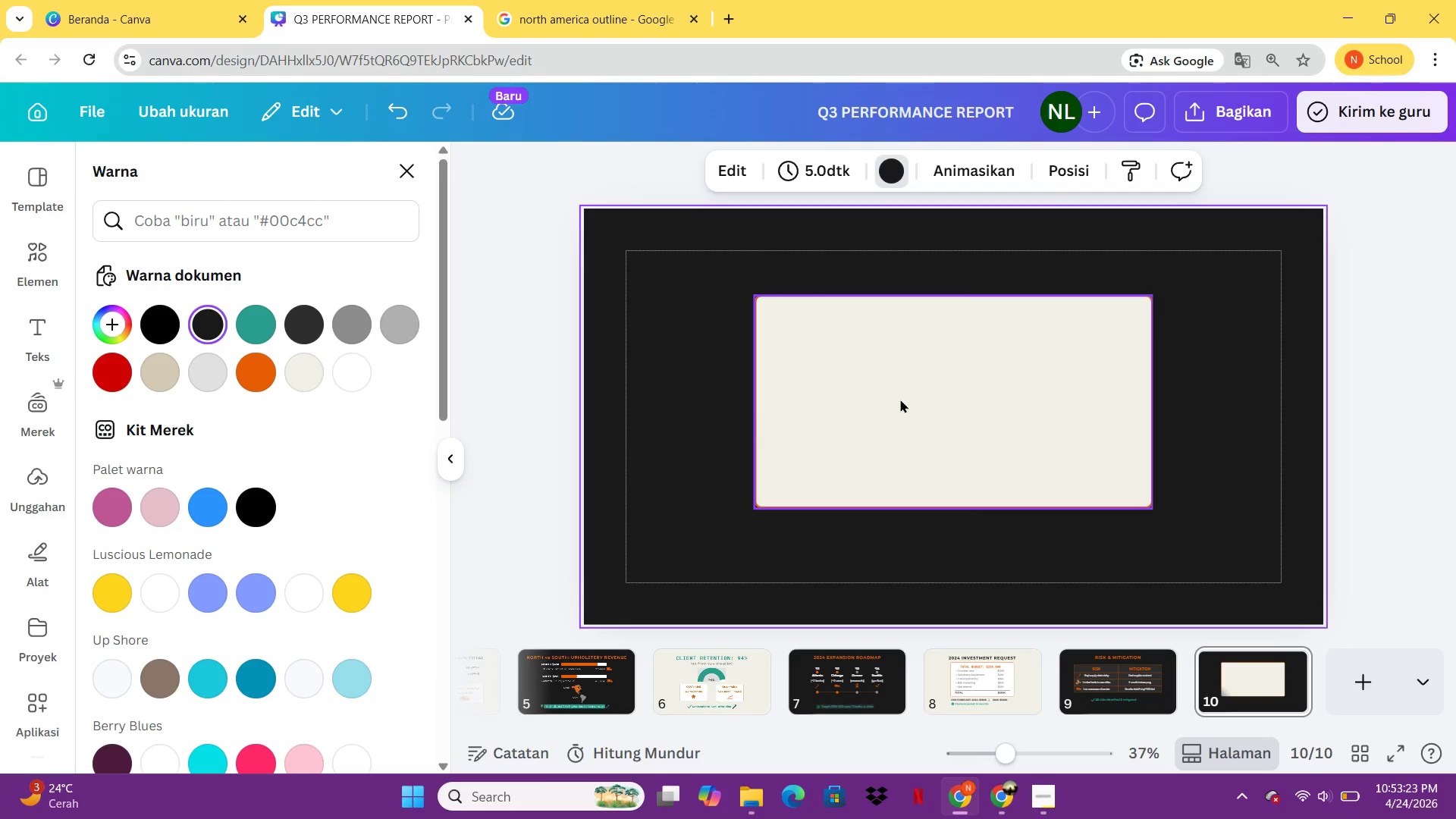 
left_click_drag(start_coordinate=[900, 399], to_coordinate=[890, 356])
 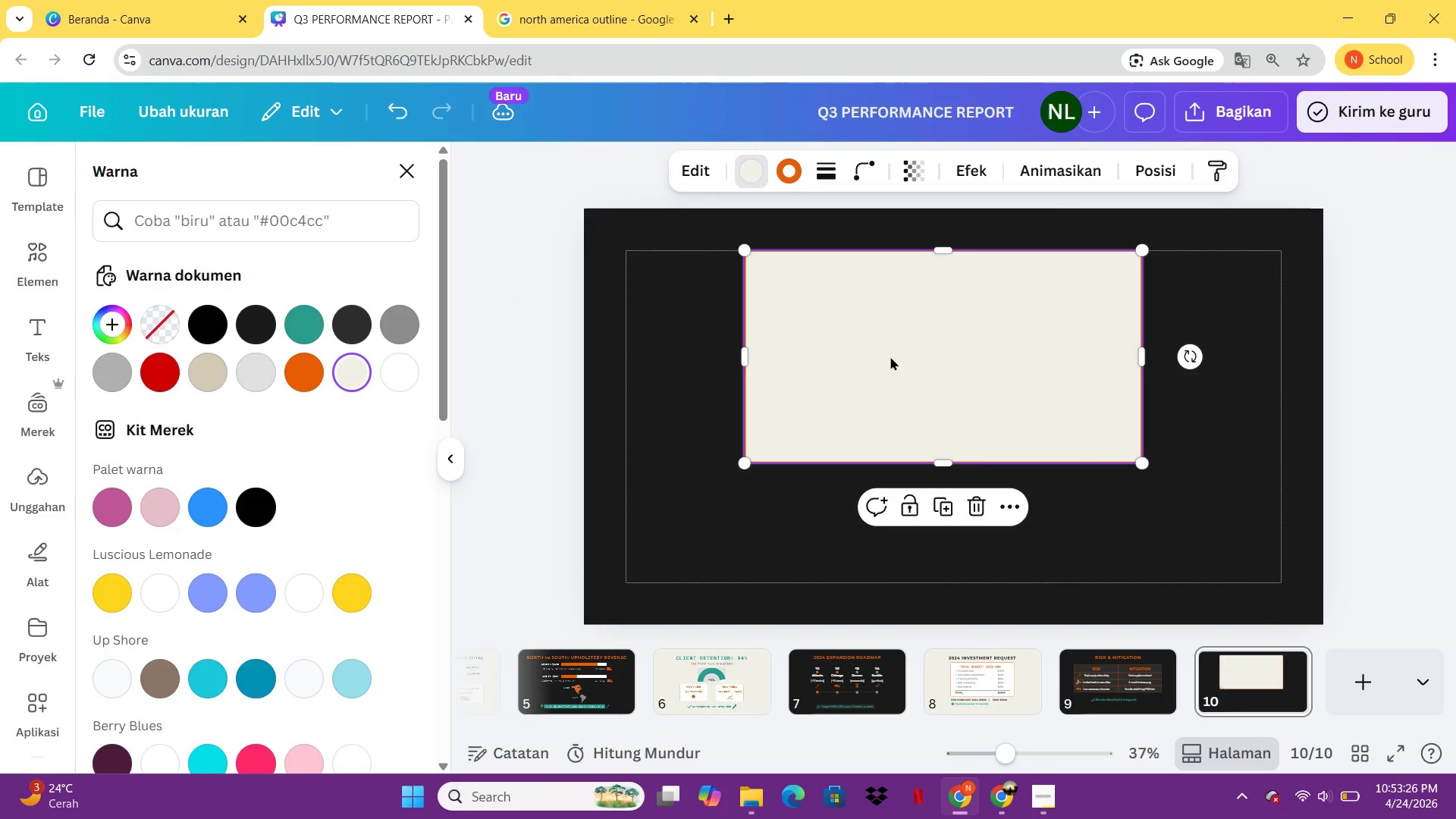 
left_click_drag(start_coordinate=[890, 356], to_coordinate=[905, 356])
 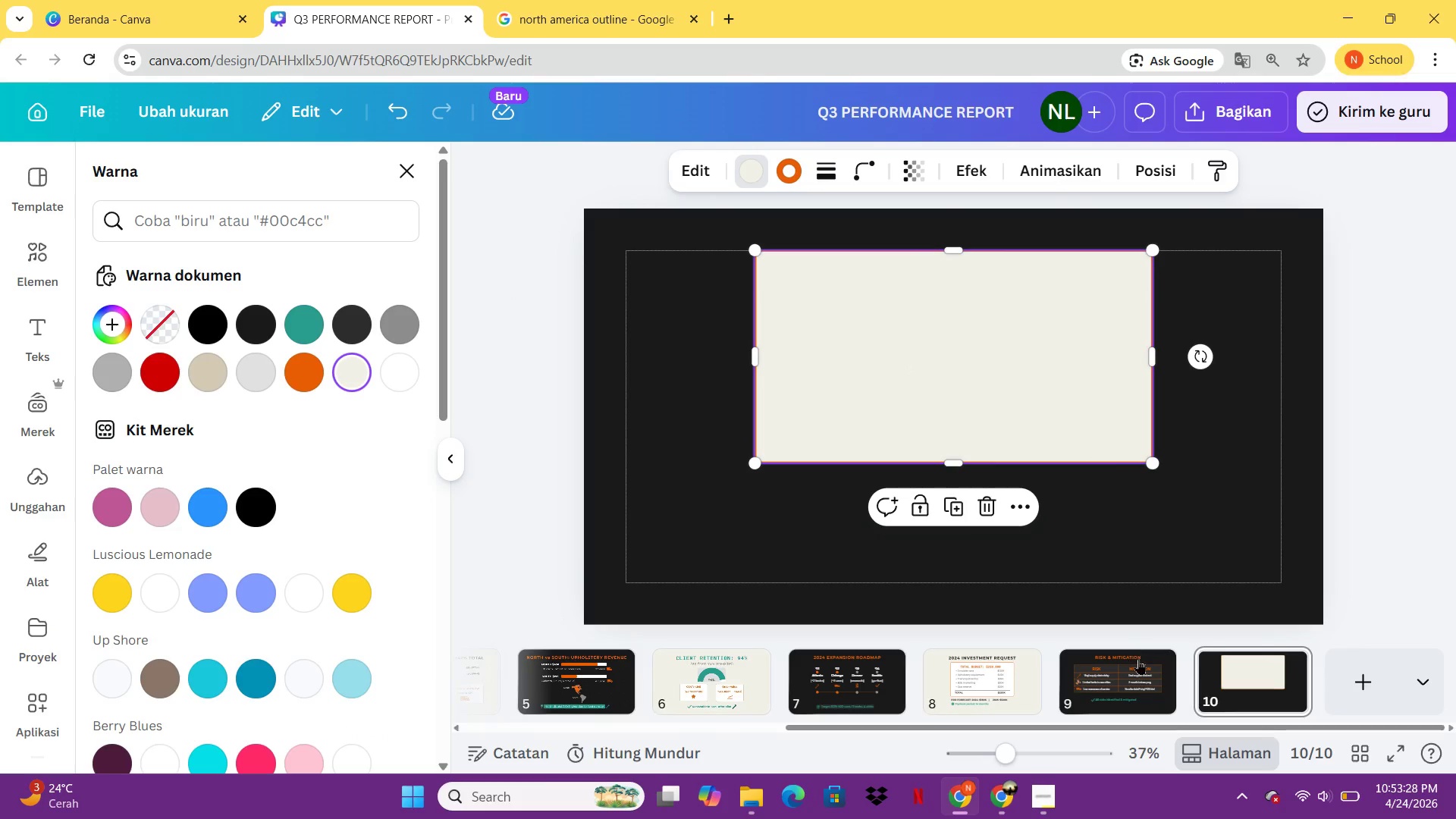 
left_click([1138, 659])
 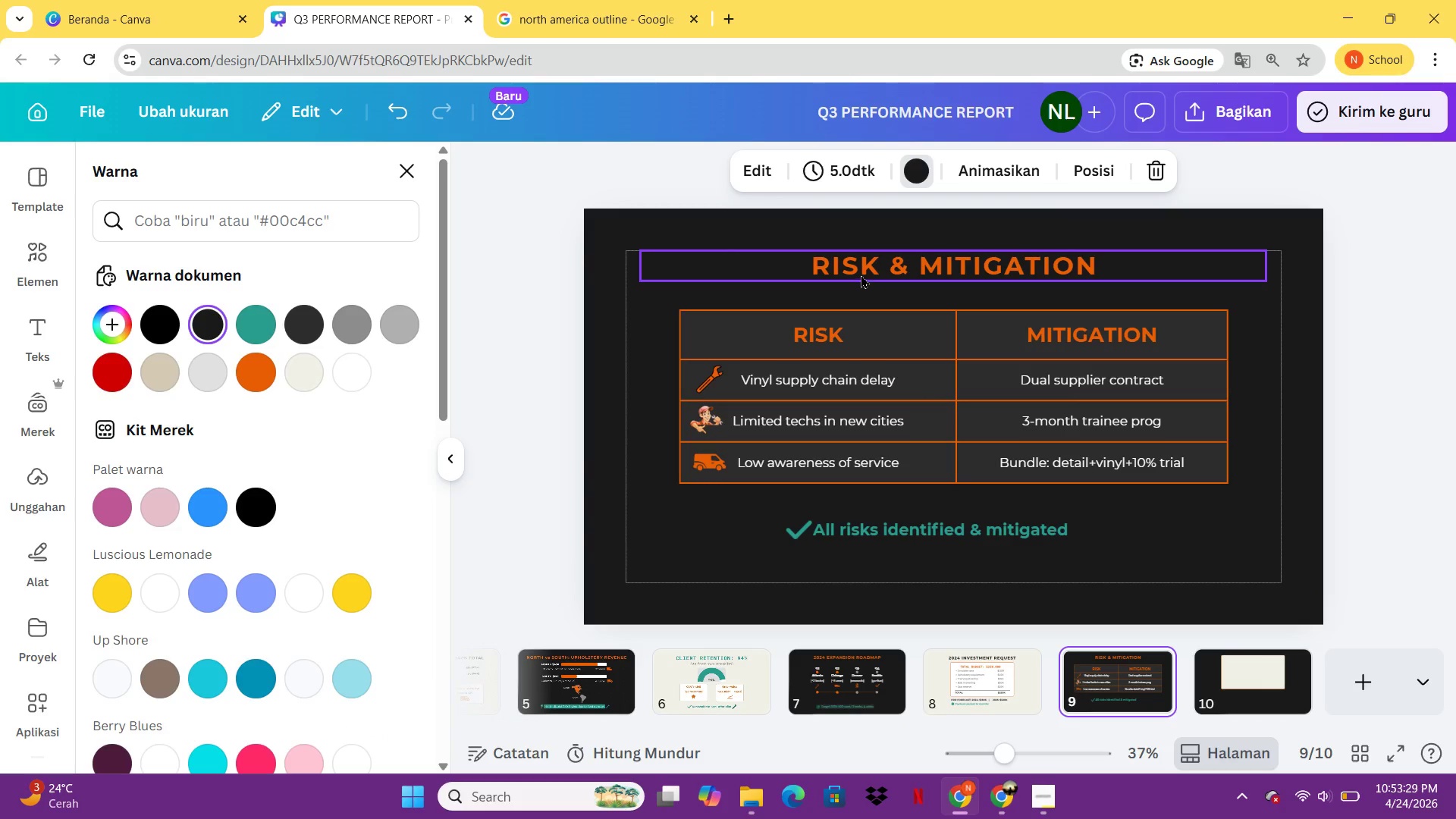 
left_click([861, 275])
 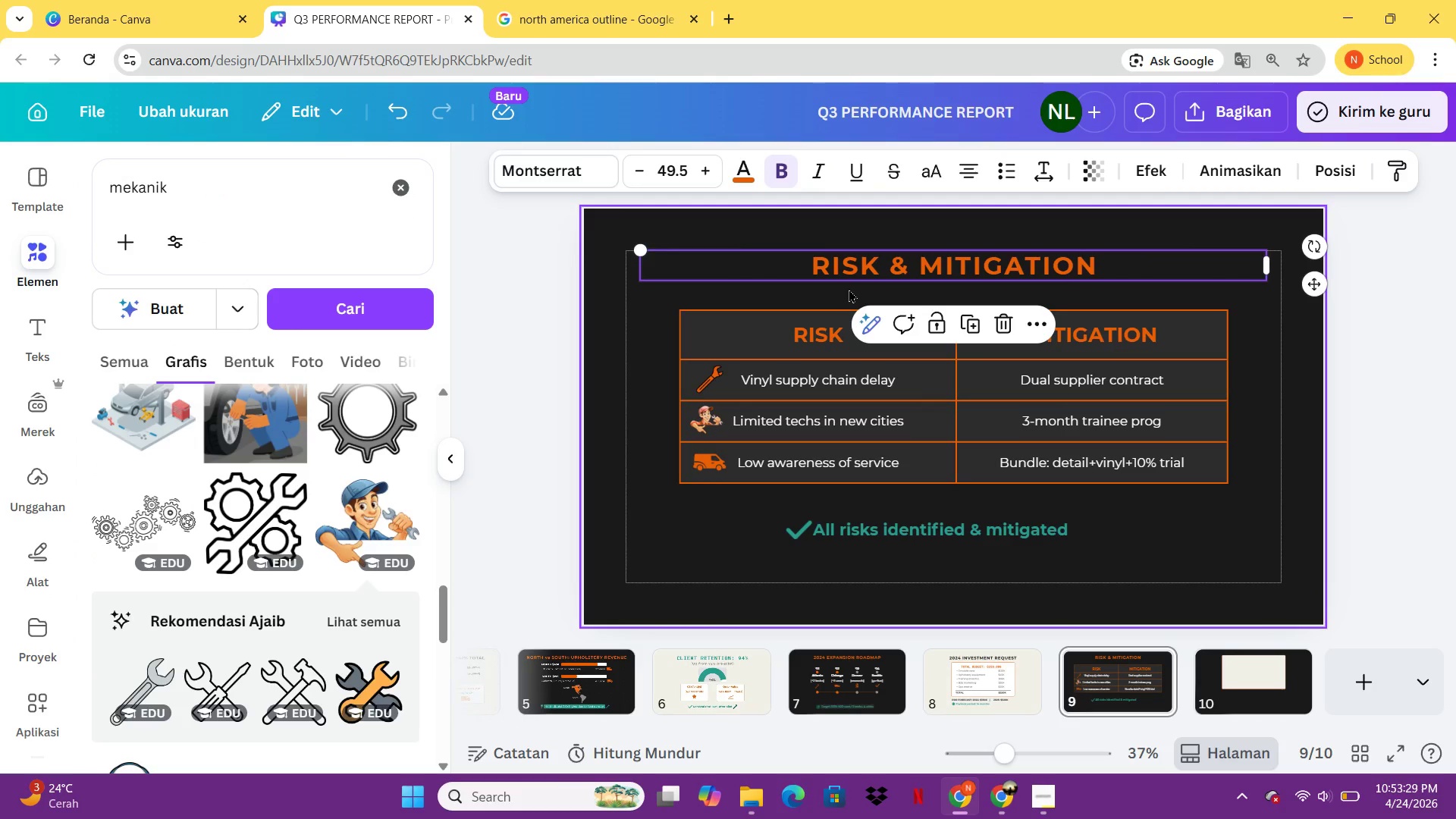 
key(Control+C)
 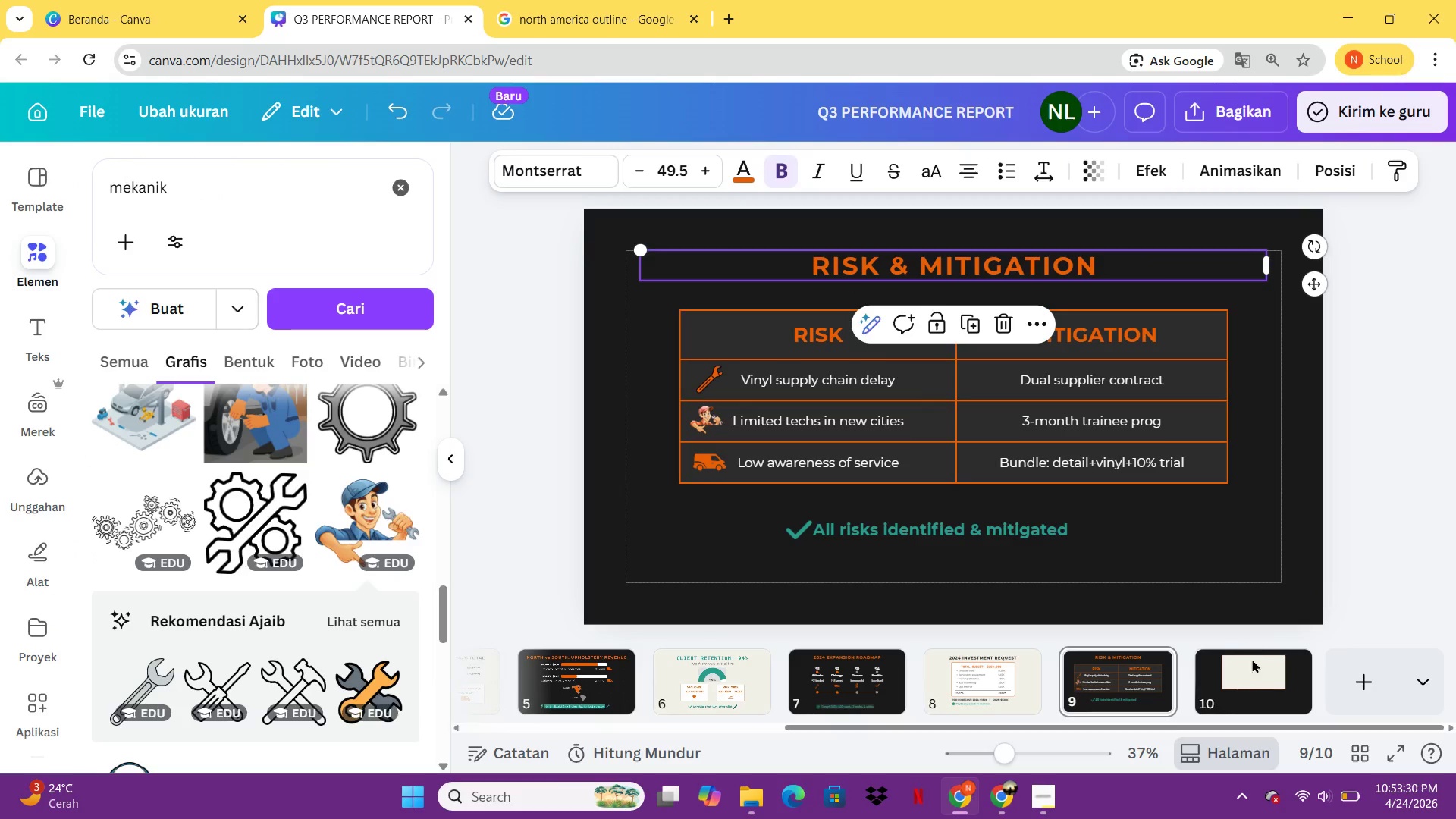 
left_click([1252, 659])
 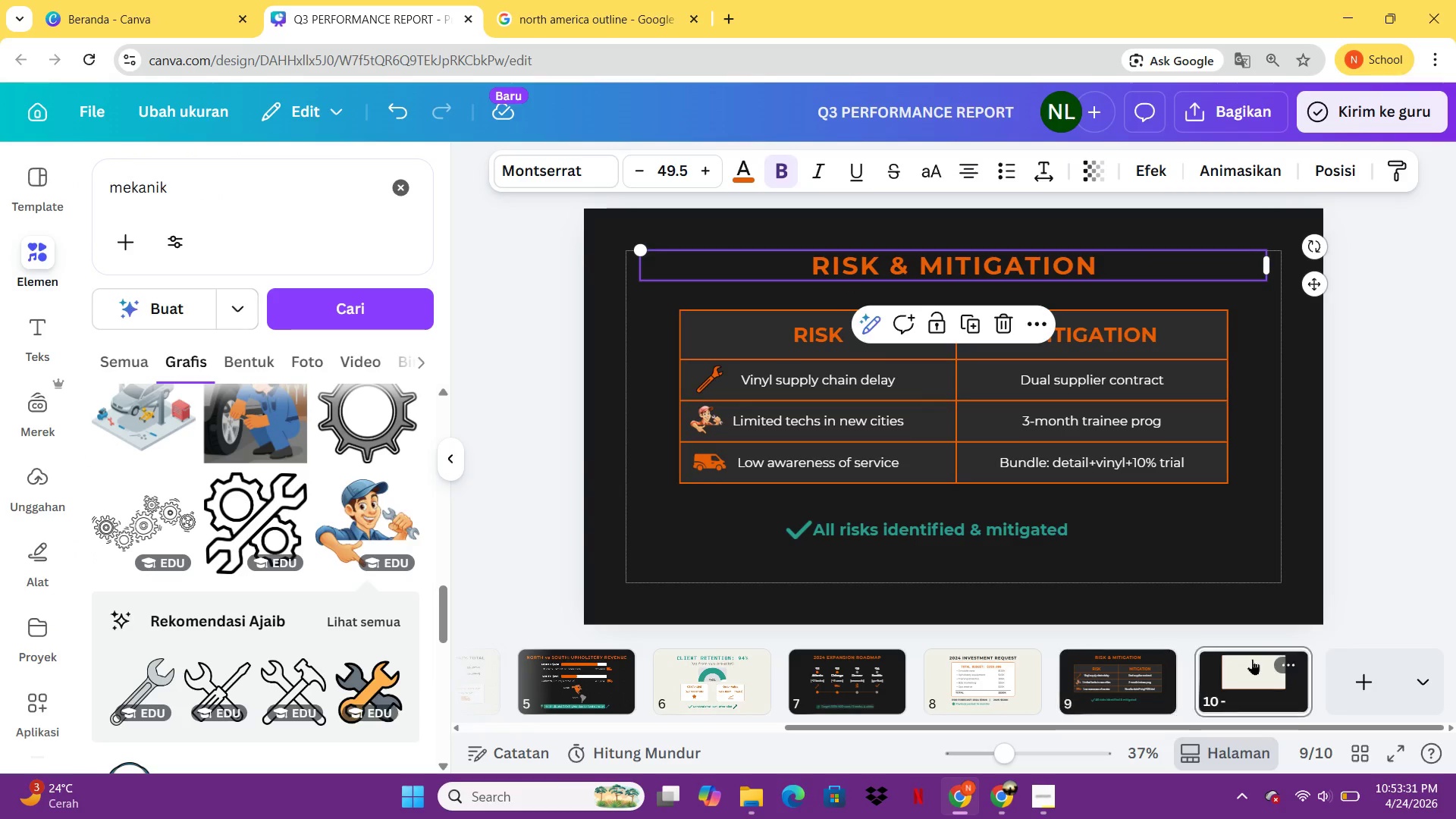 
key(Control+V)
 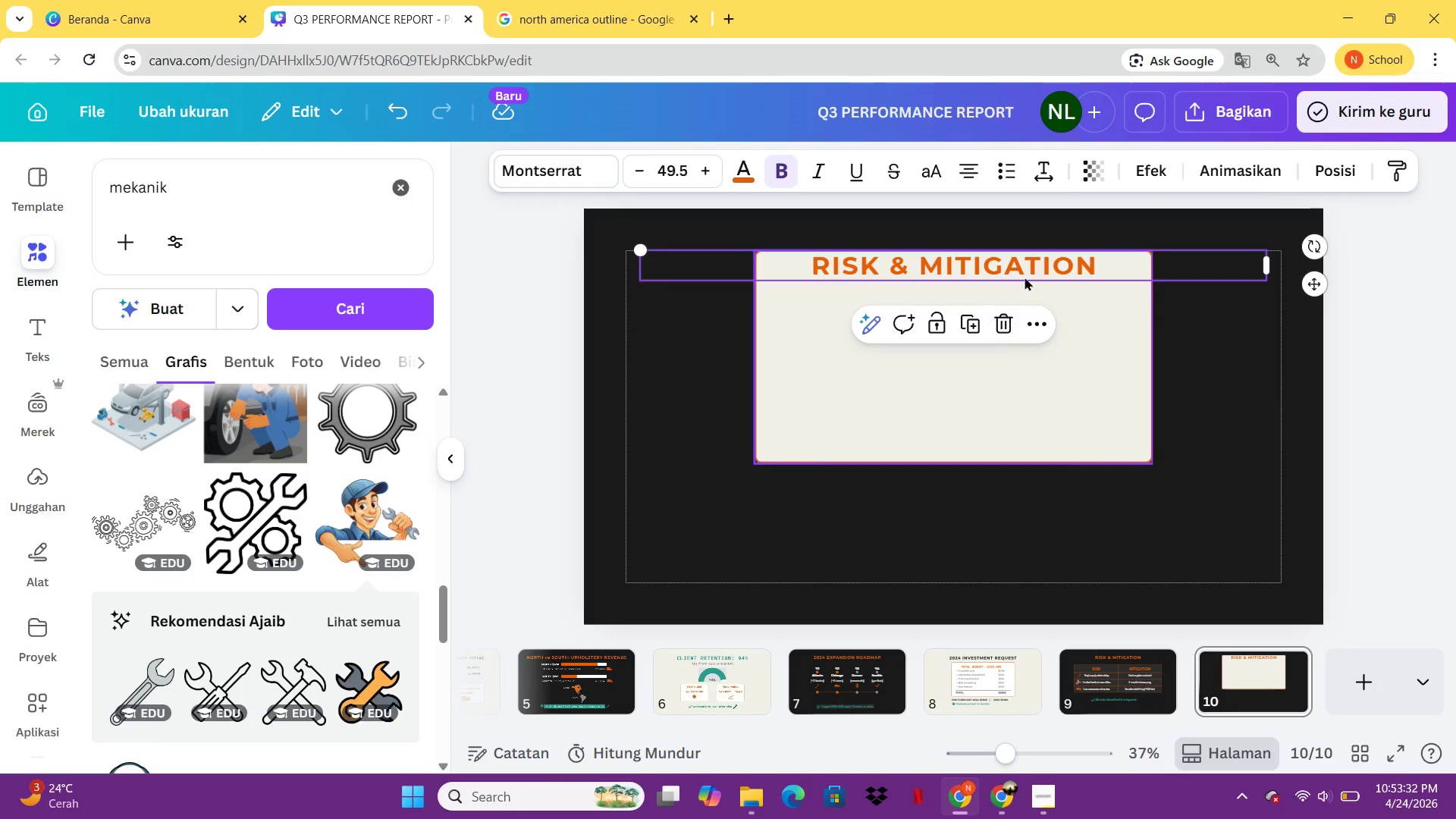 
left_click([1025, 275])
 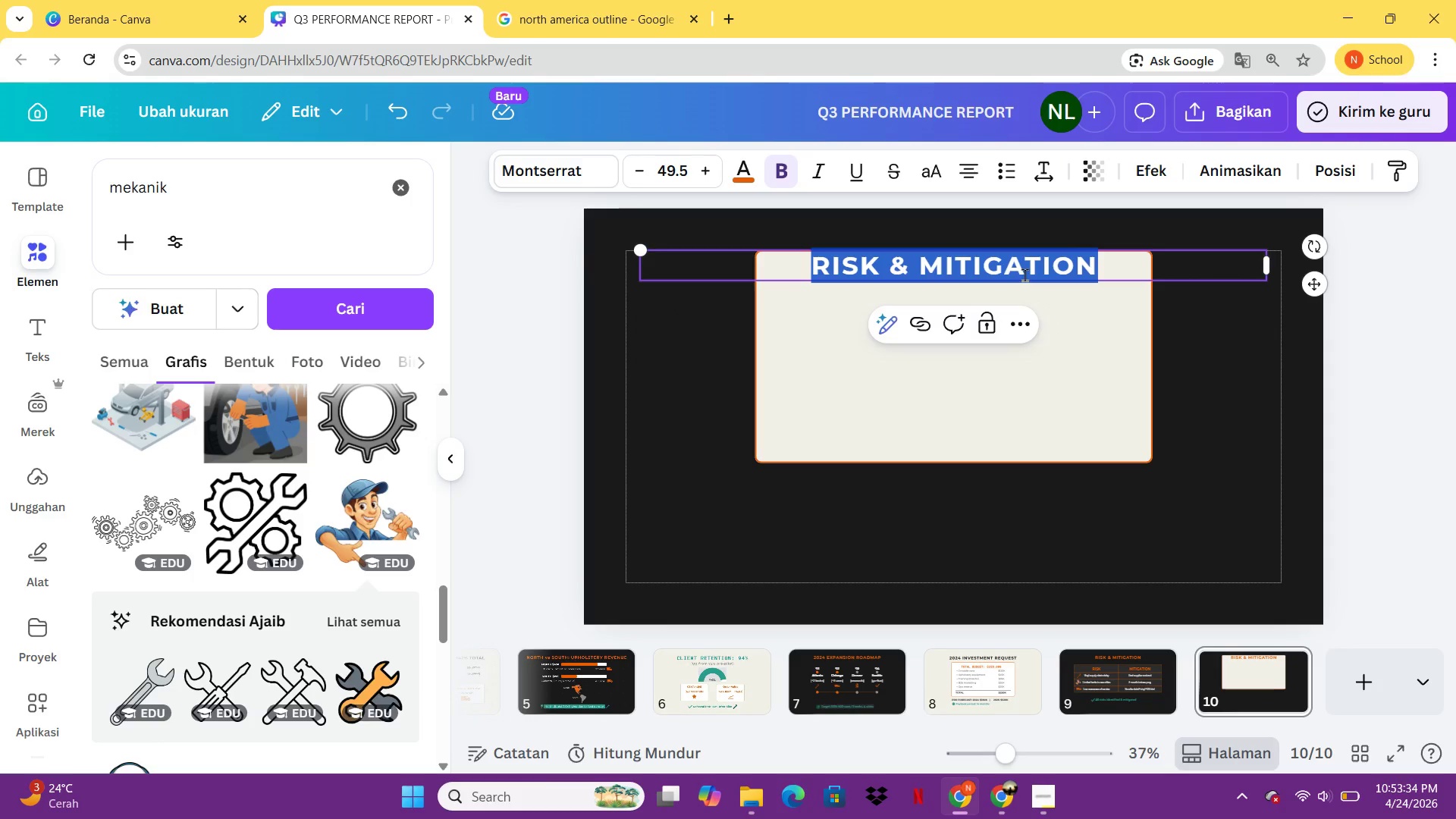 
type(RECOMMENDATION)
 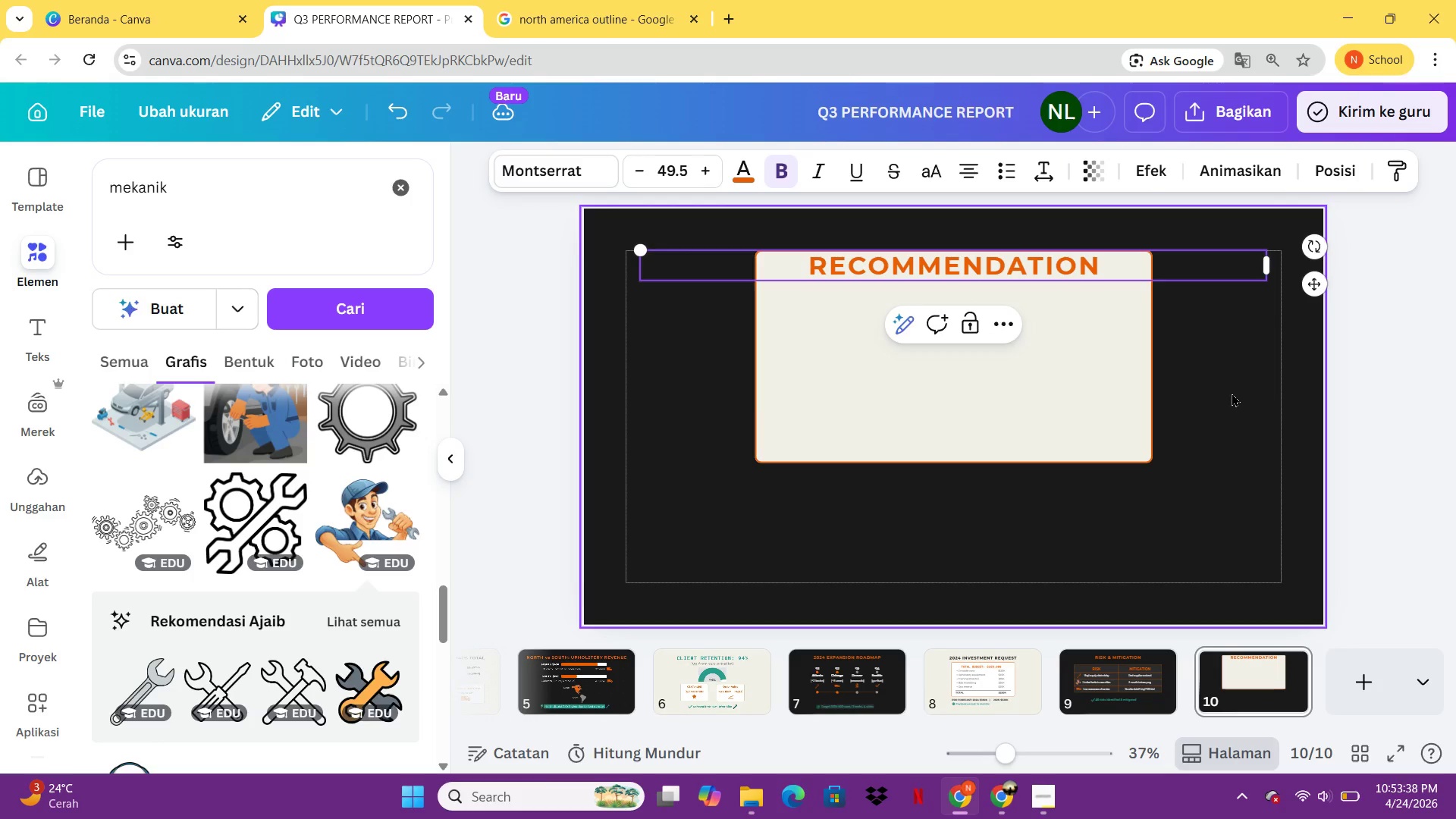 
left_click([1235, 393])
 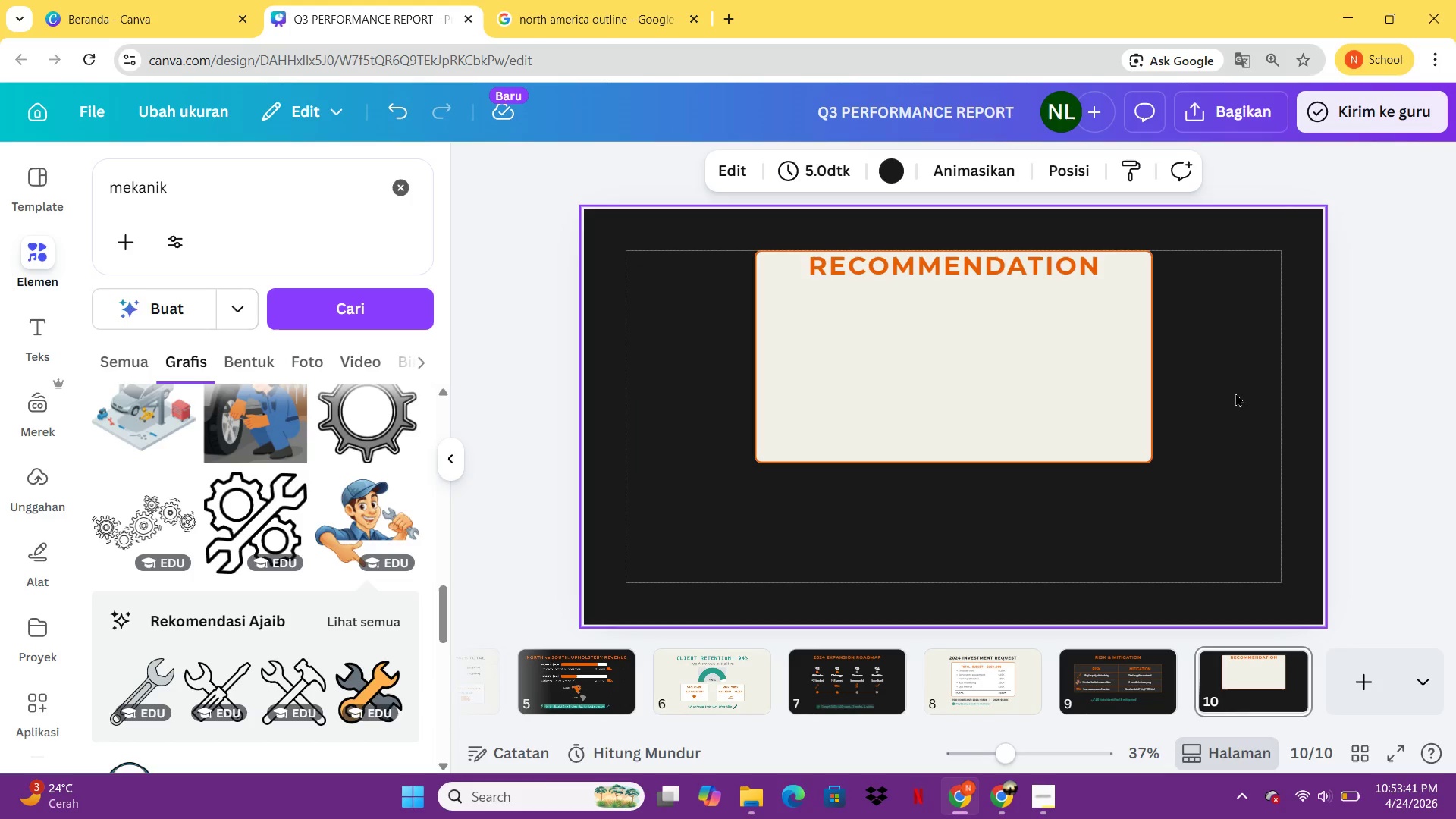 
left_click([999, 274])
 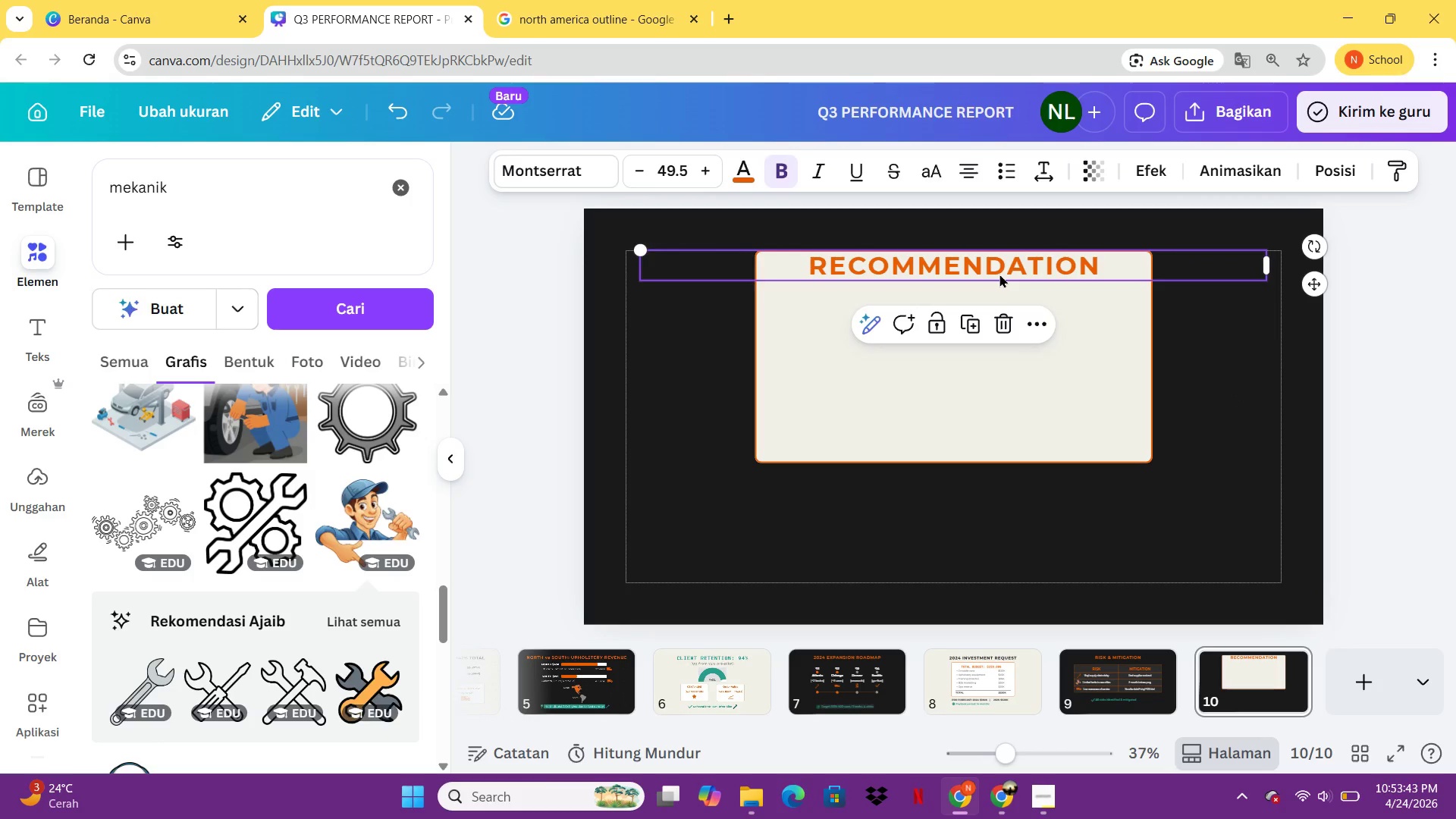 
hold_key(key=ArrowDown, duration=1.53)
 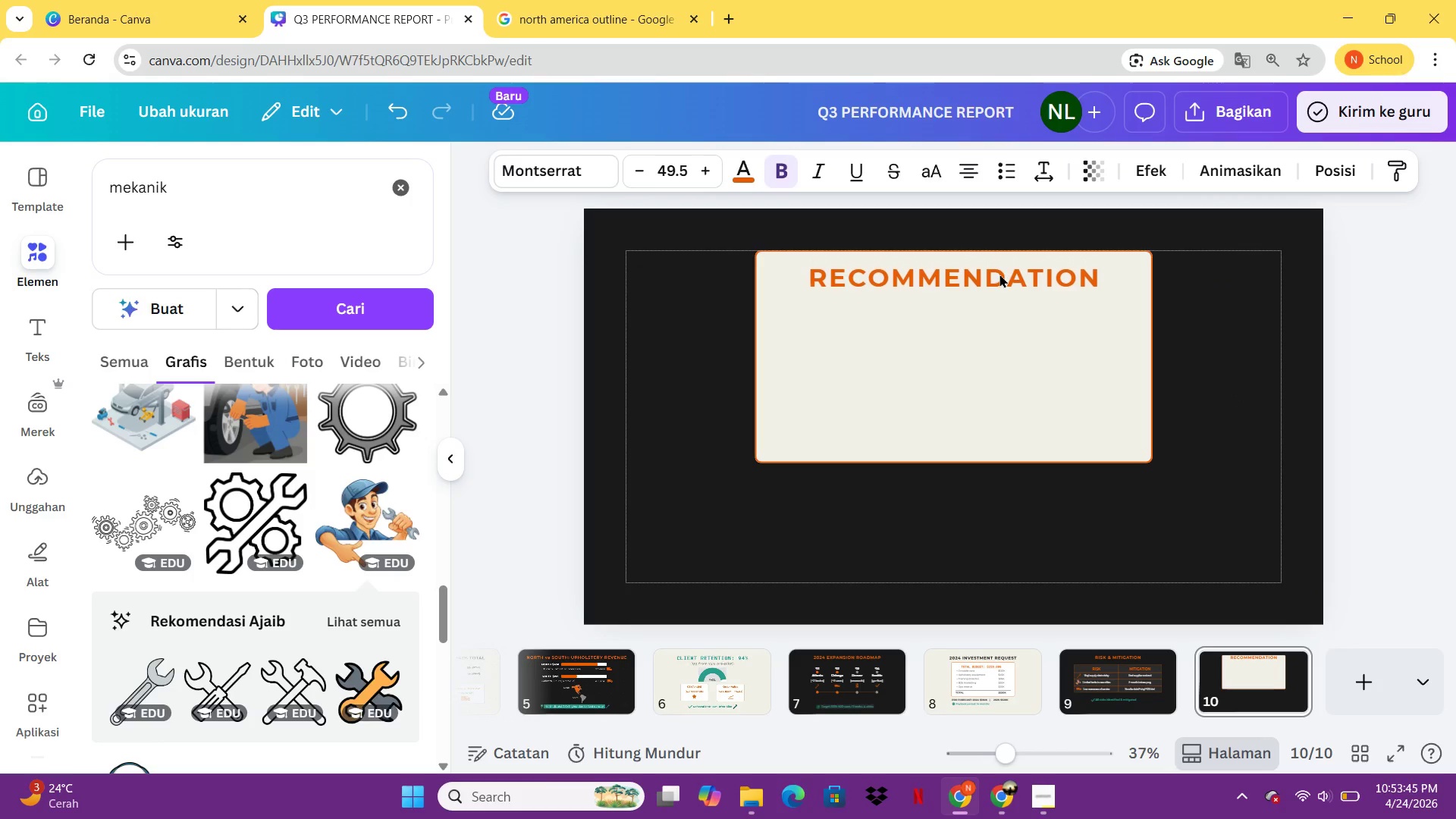 
key(ArrowDown)
 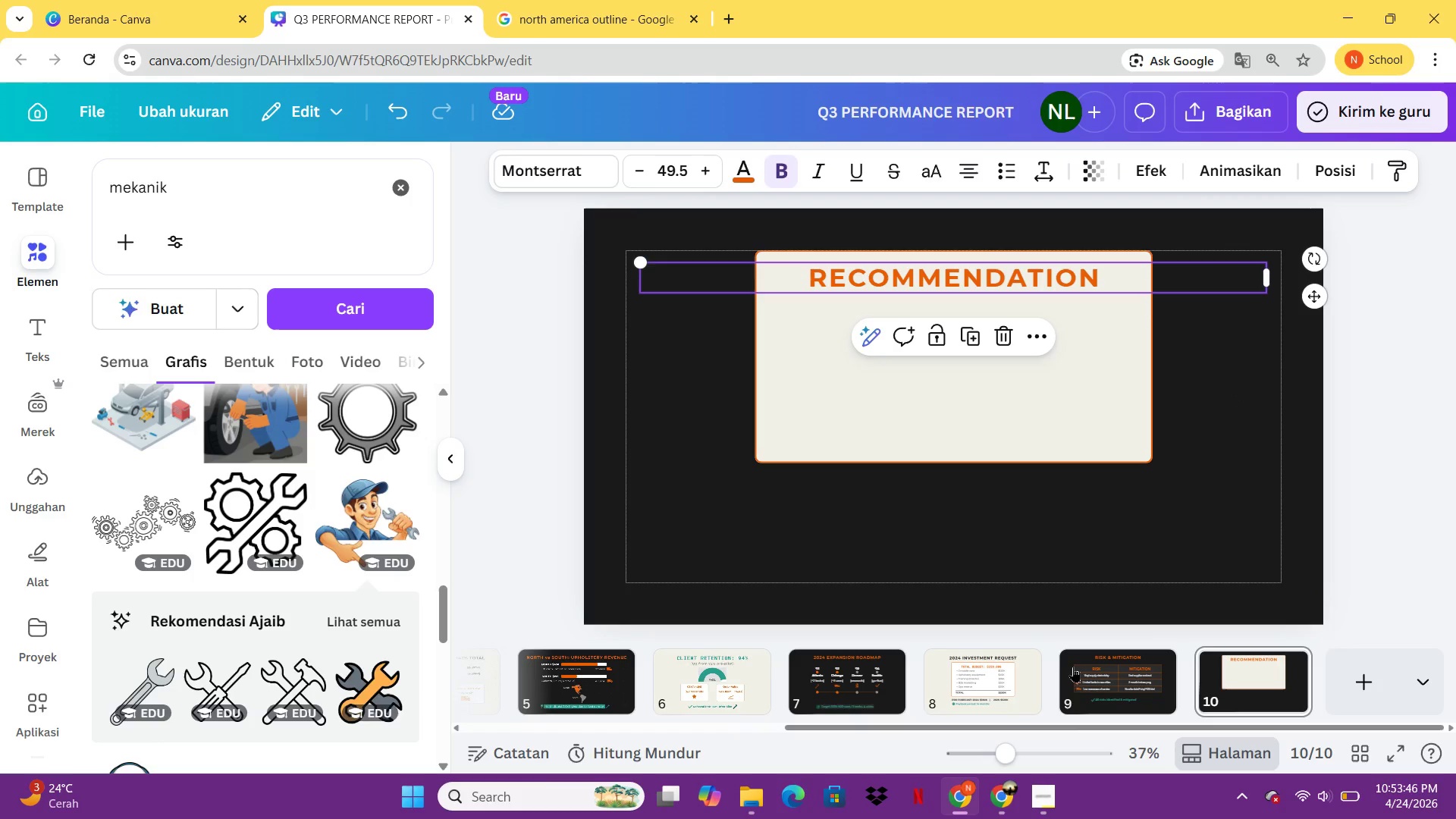 
left_click([1077, 668])
 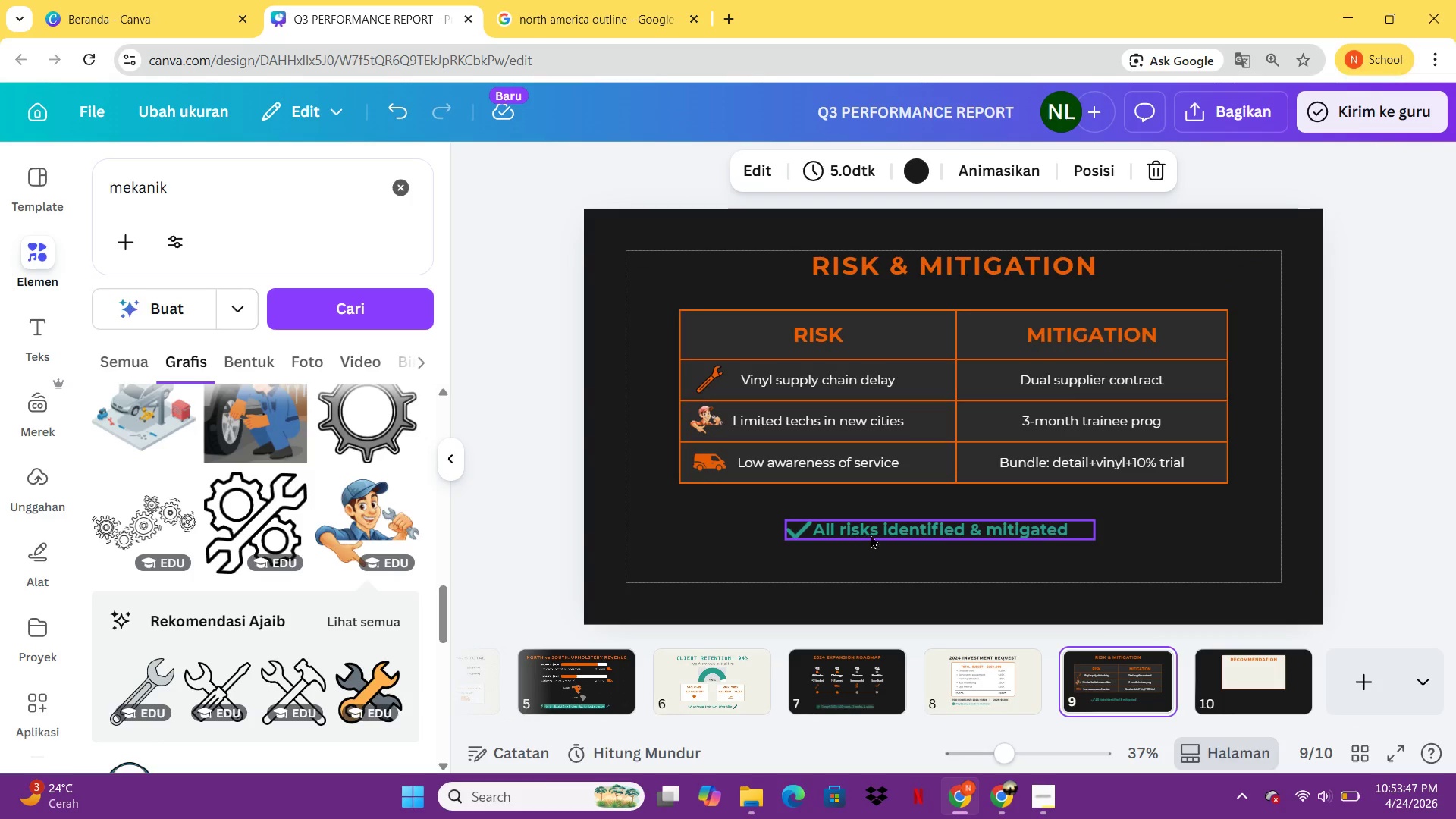 
left_click([876, 535])
 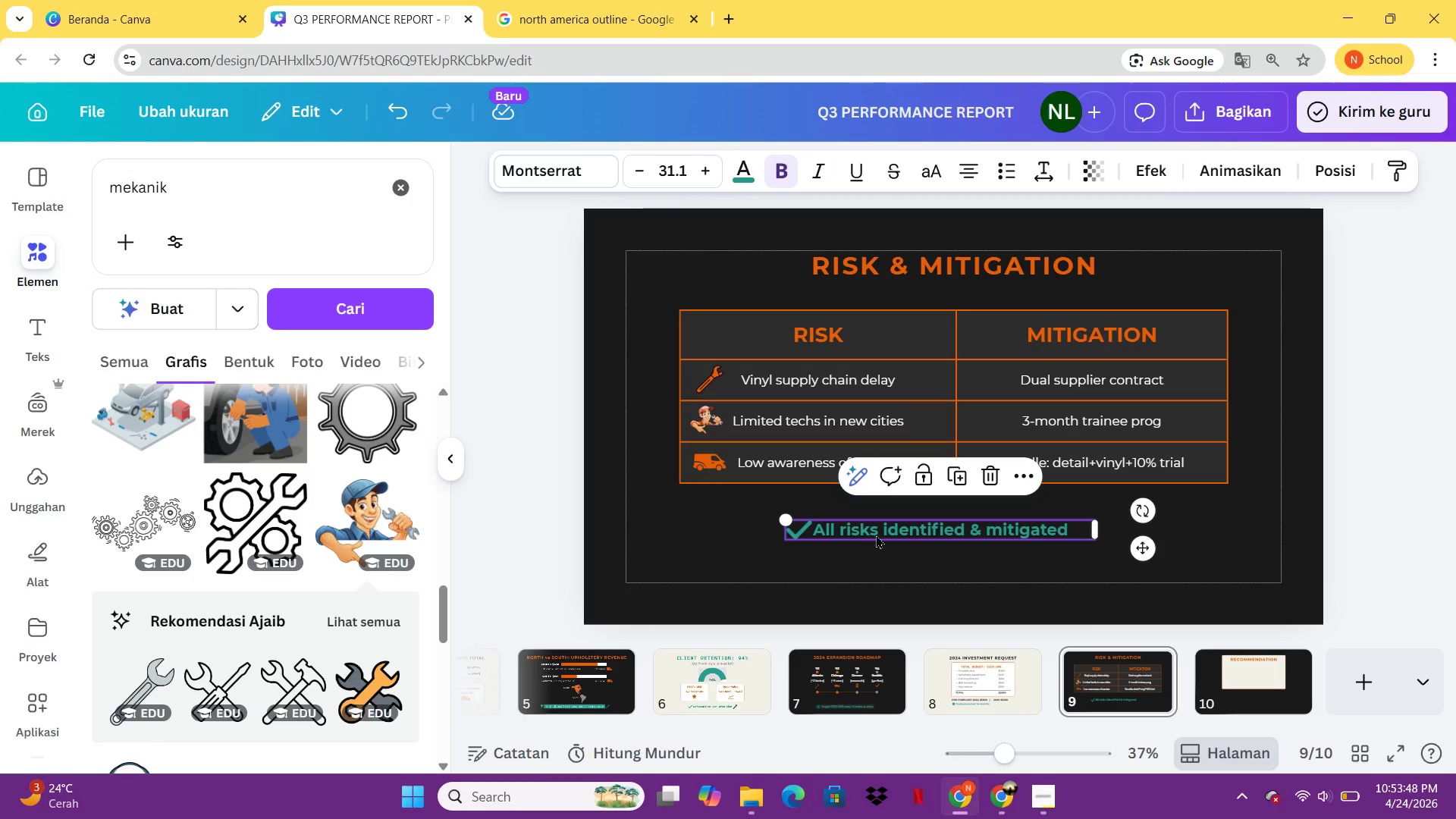 
key(Control+C)
 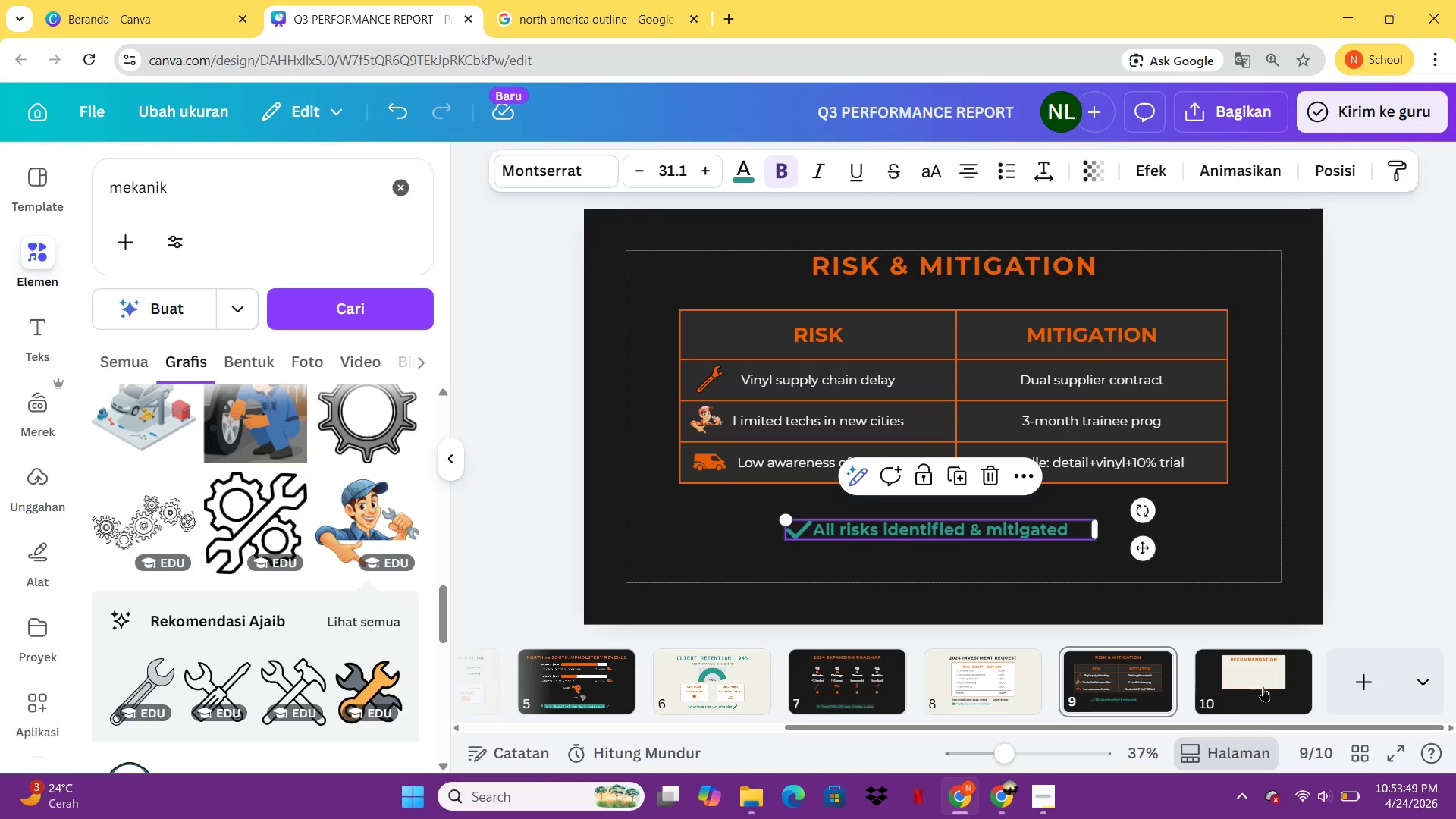 
left_click([1263, 686])
 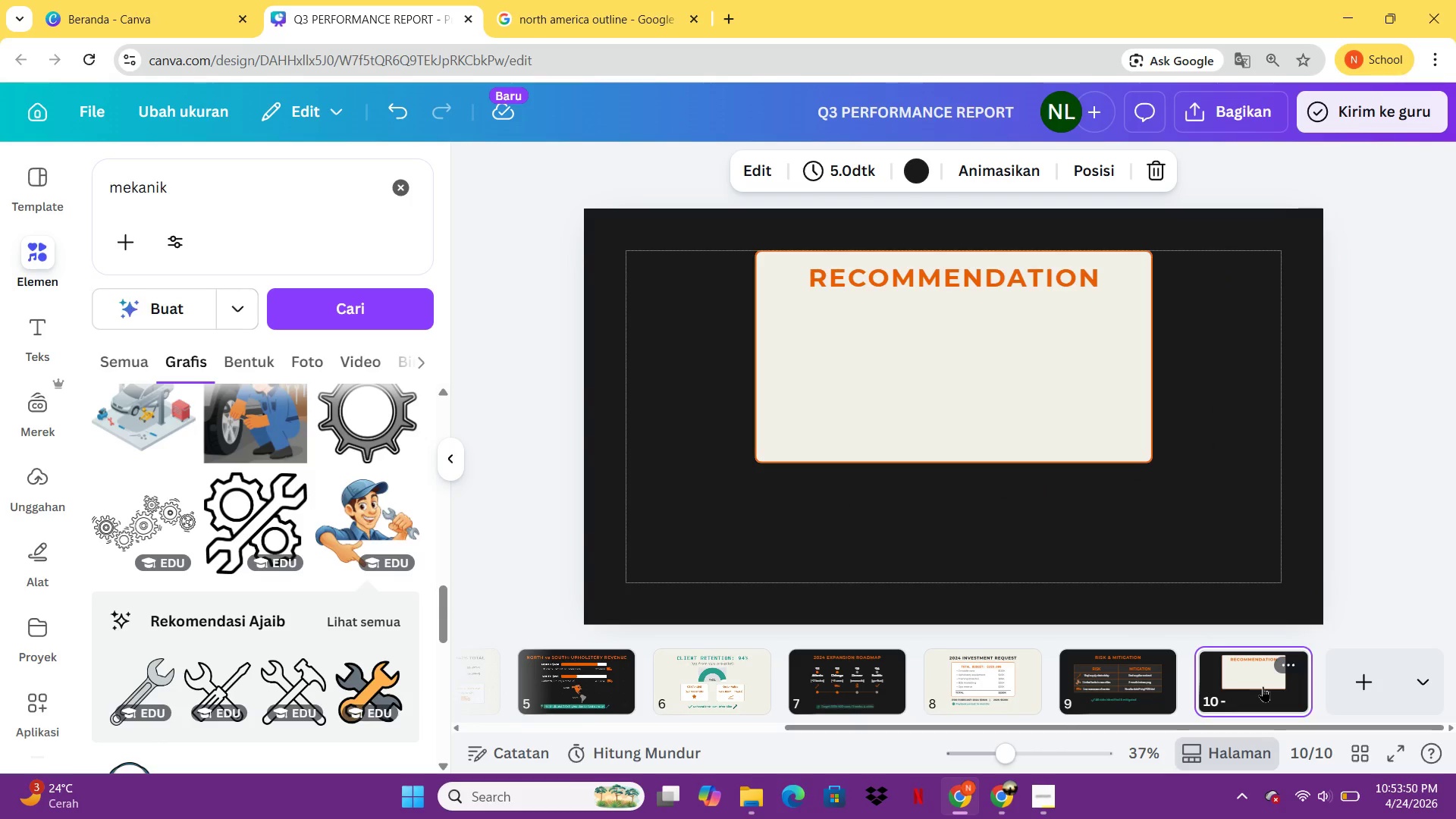 
key(Control+V)
 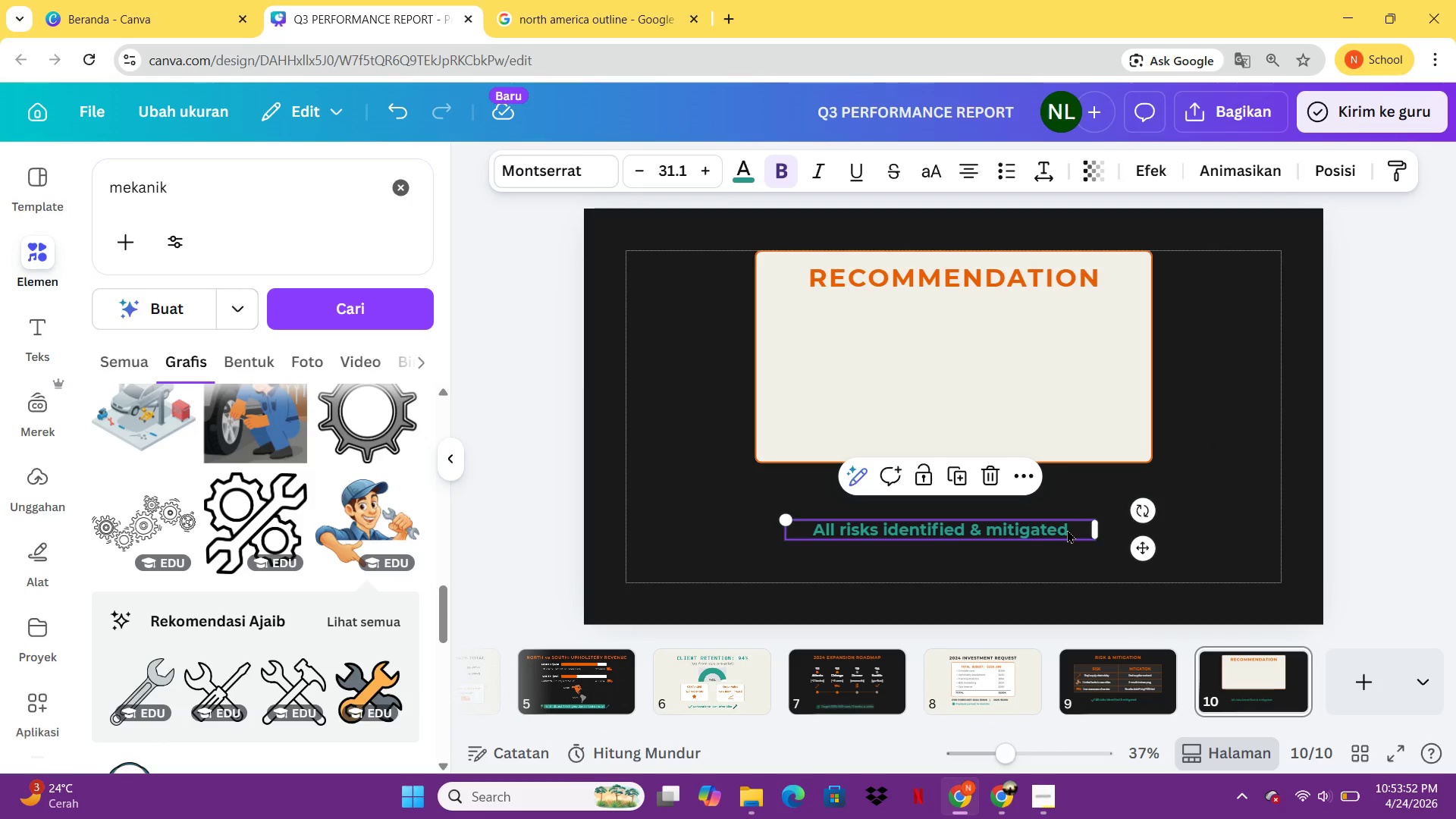 
double_click([1067, 529])
 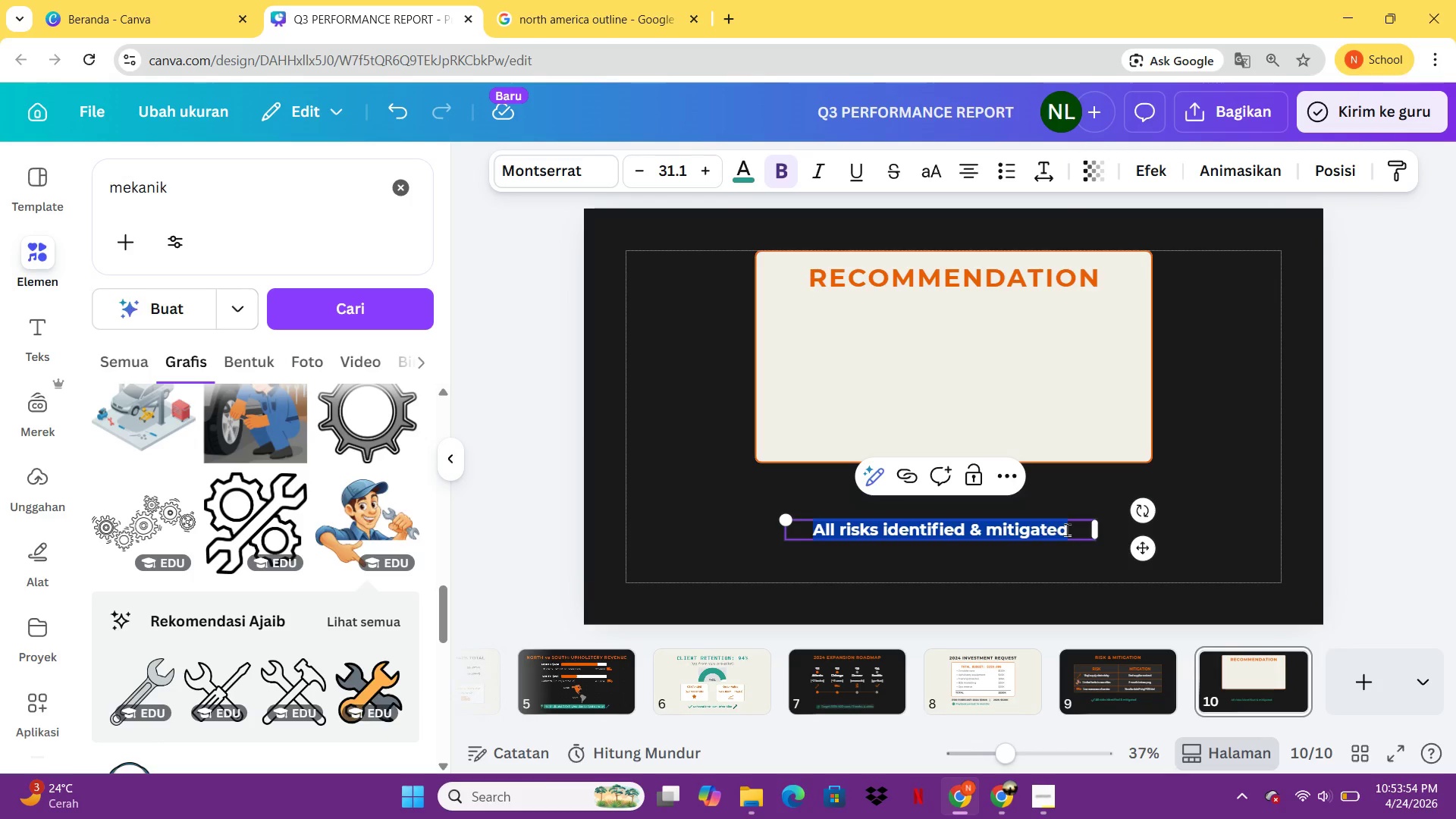 
key(CapsLock)
 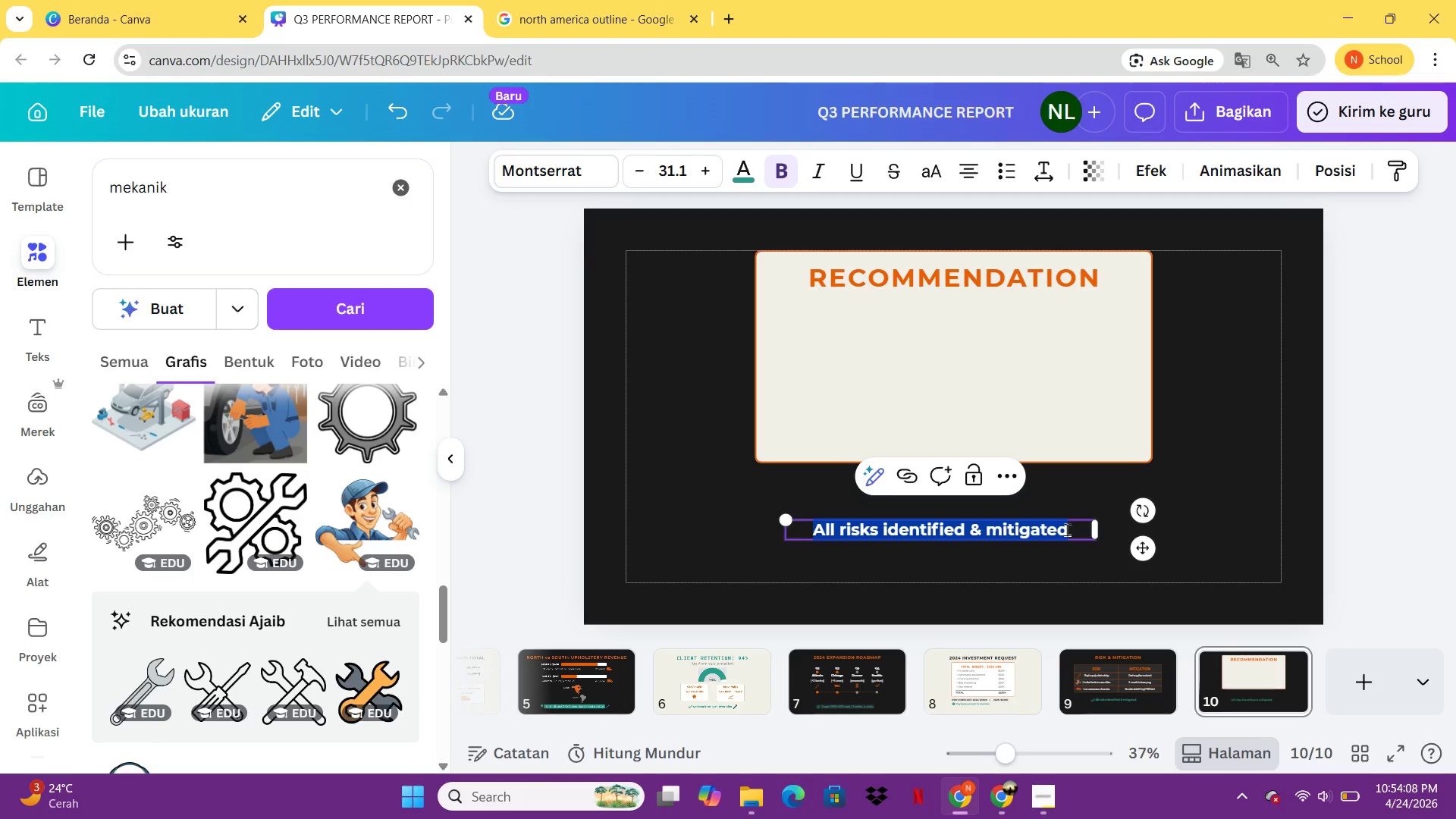 
wait(18.52)
 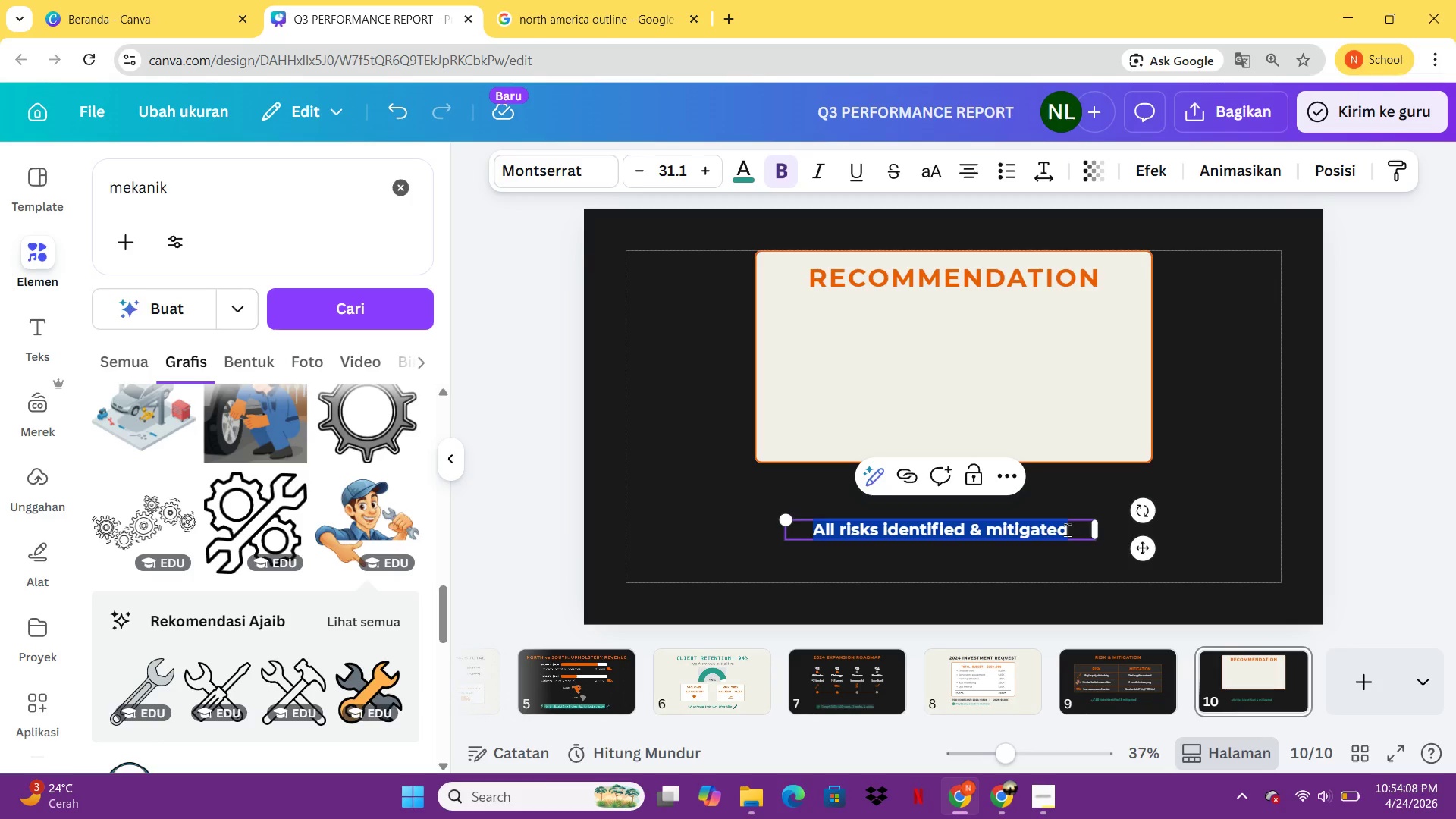 
type(Approve $250K expansion budget to launch 4 new cities in2024)
 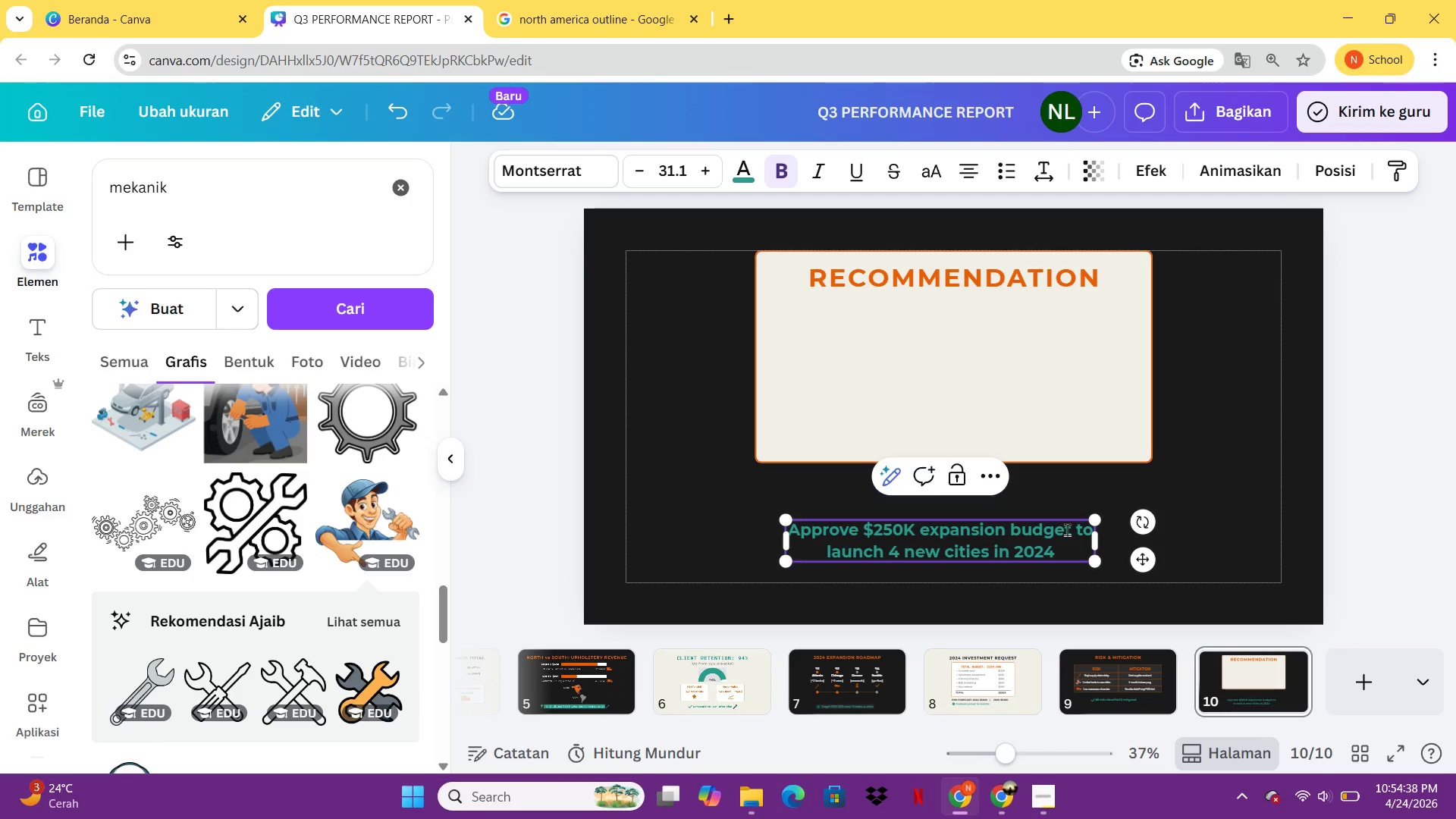 
left_click_drag(start_coordinate=[1097, 546], to_coordinate=[1136, 541])
 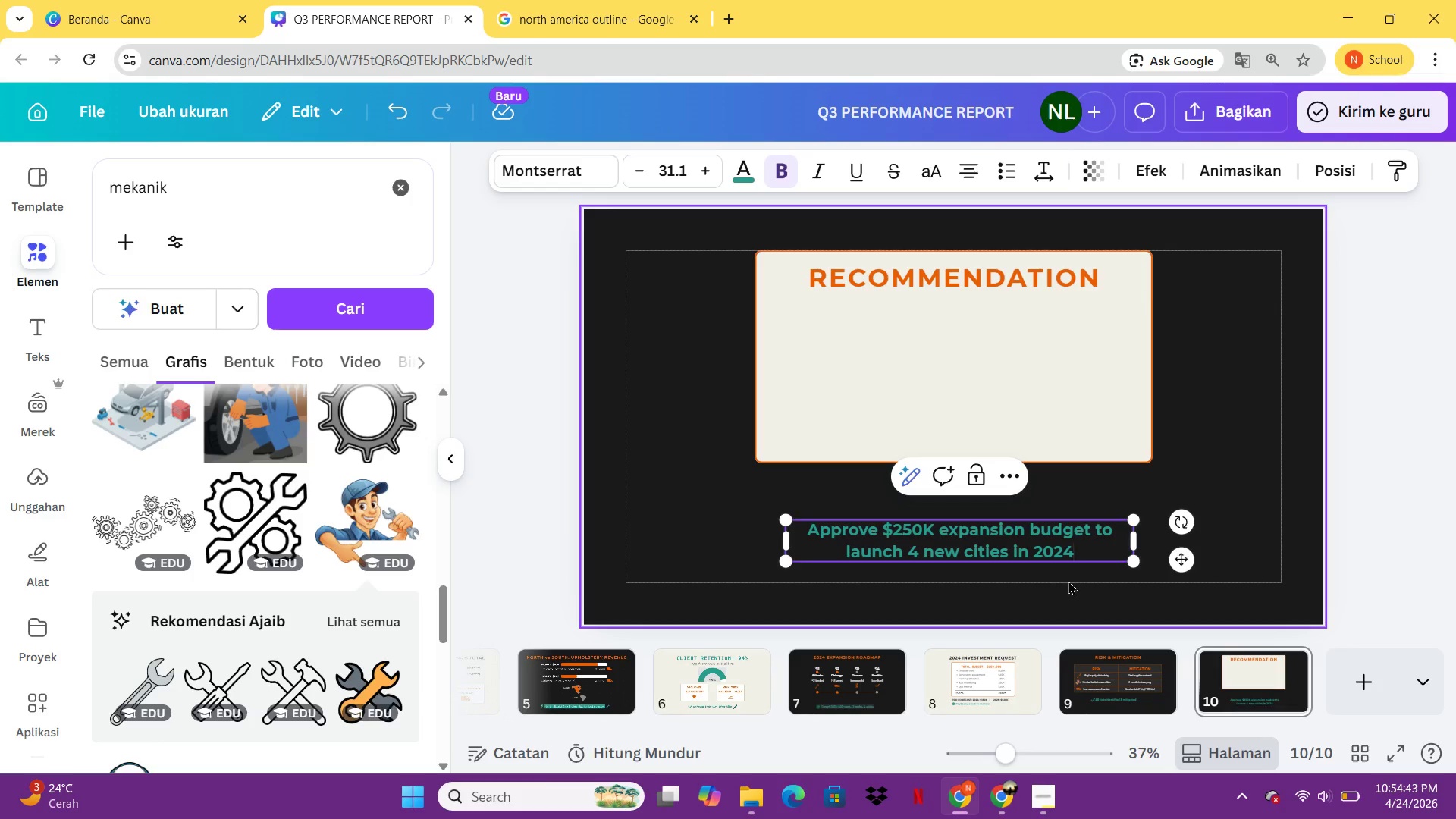 
left_click([1068, 582])
 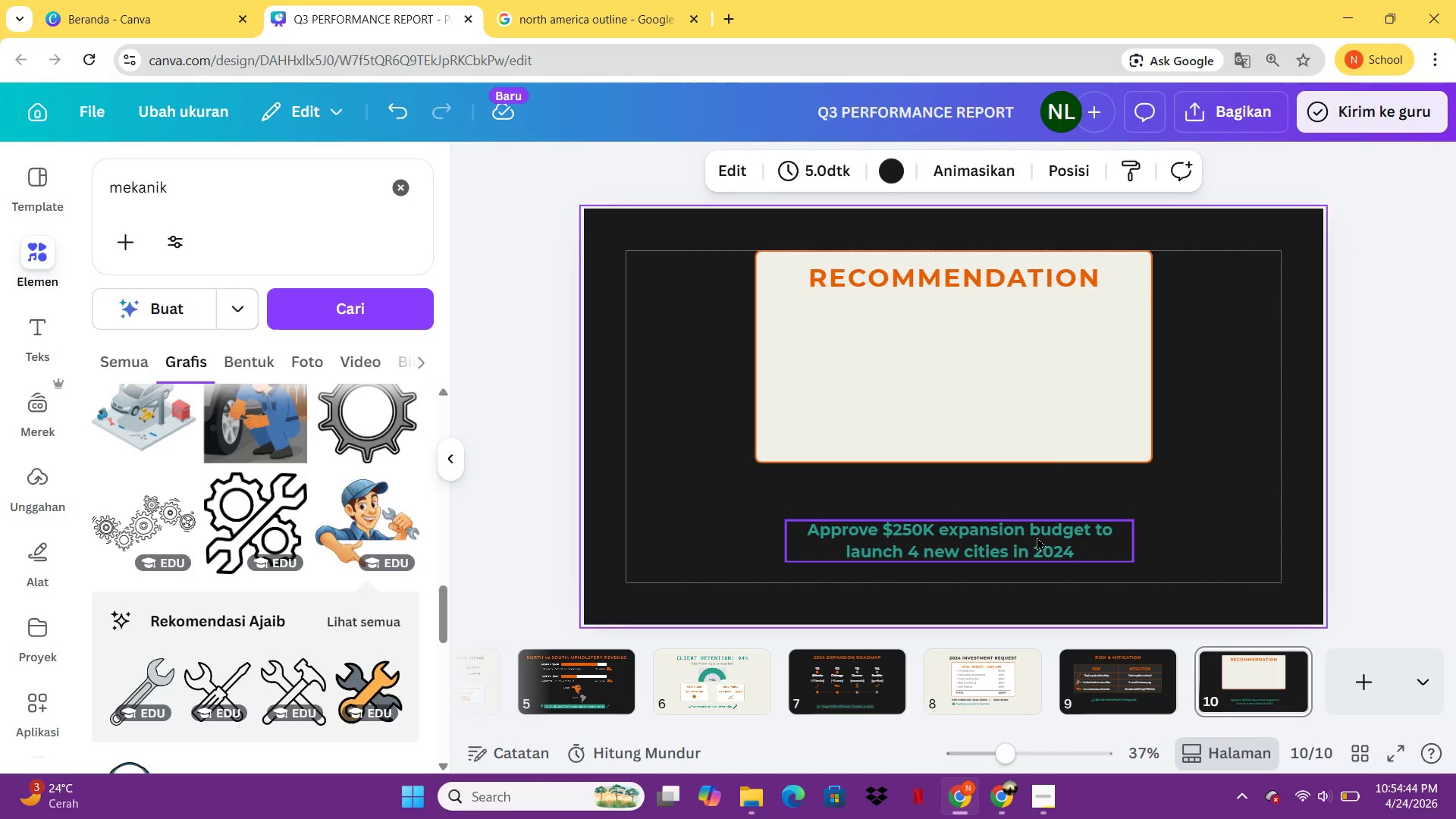 
left_click_drag(start_coordinate=[1037, 537], to_coordinate=[1028, 322])
 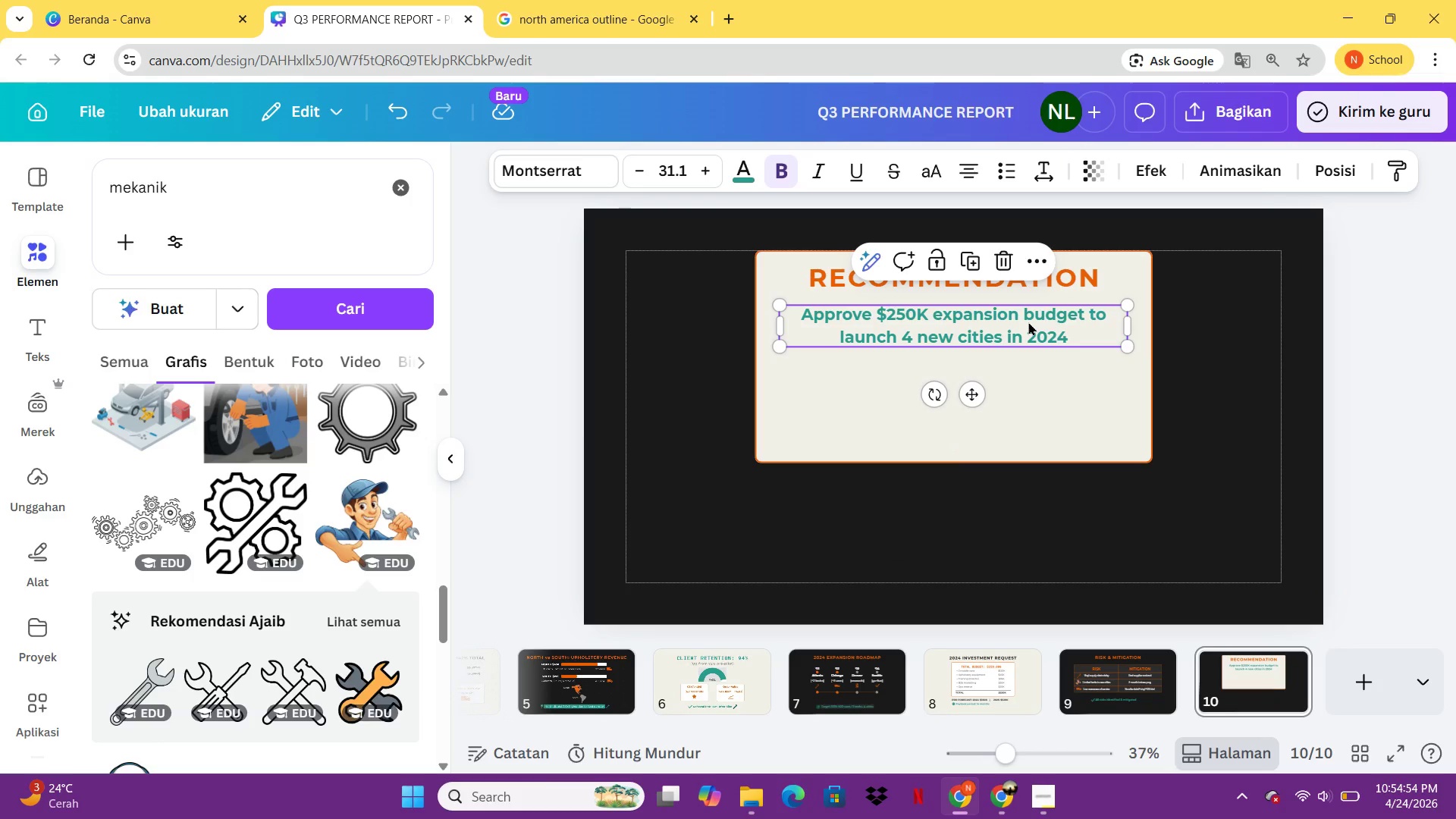 
wait(12.42)
 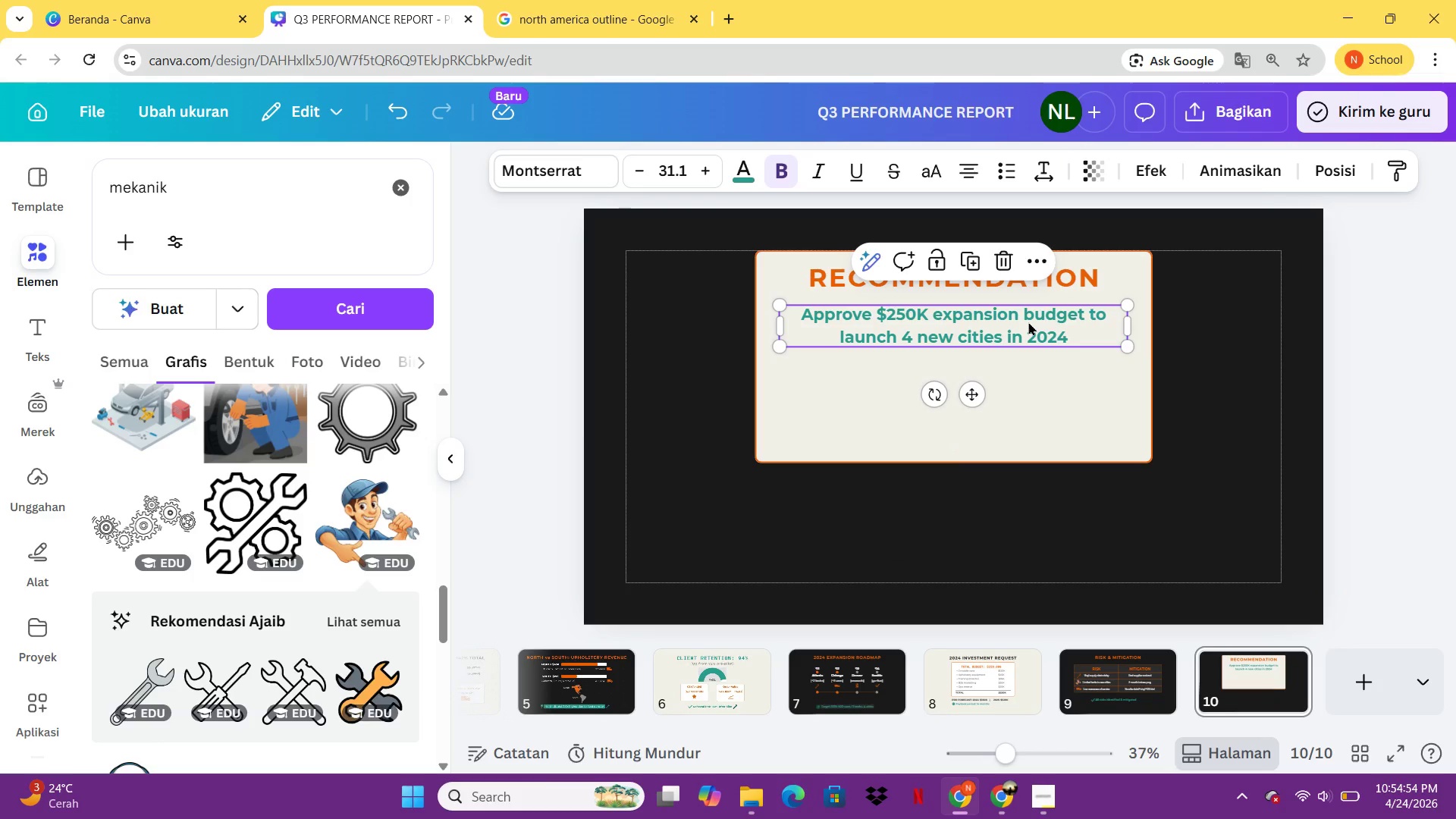 
left_click([755, 170])
 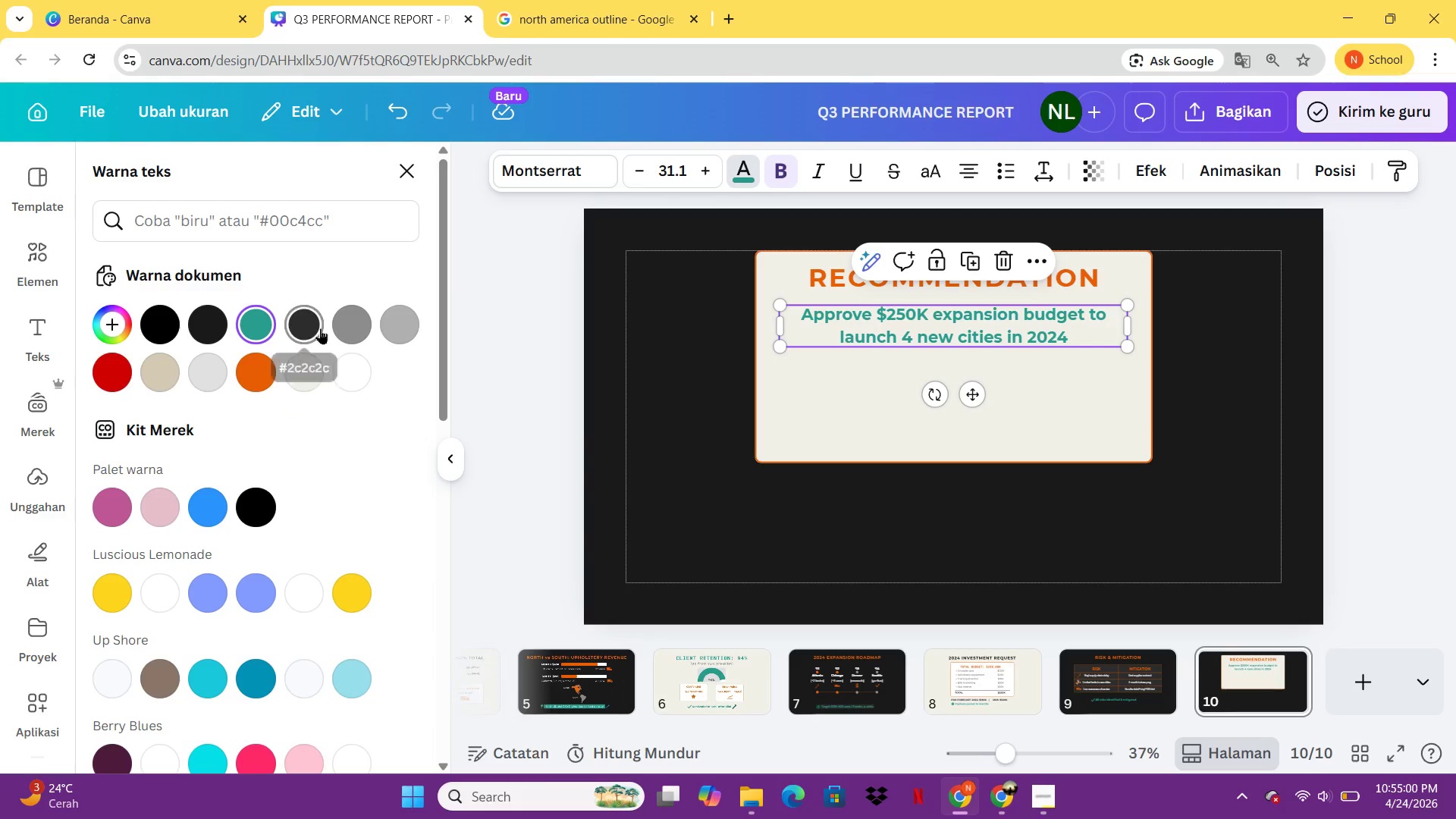 
left_click([320, 328])
 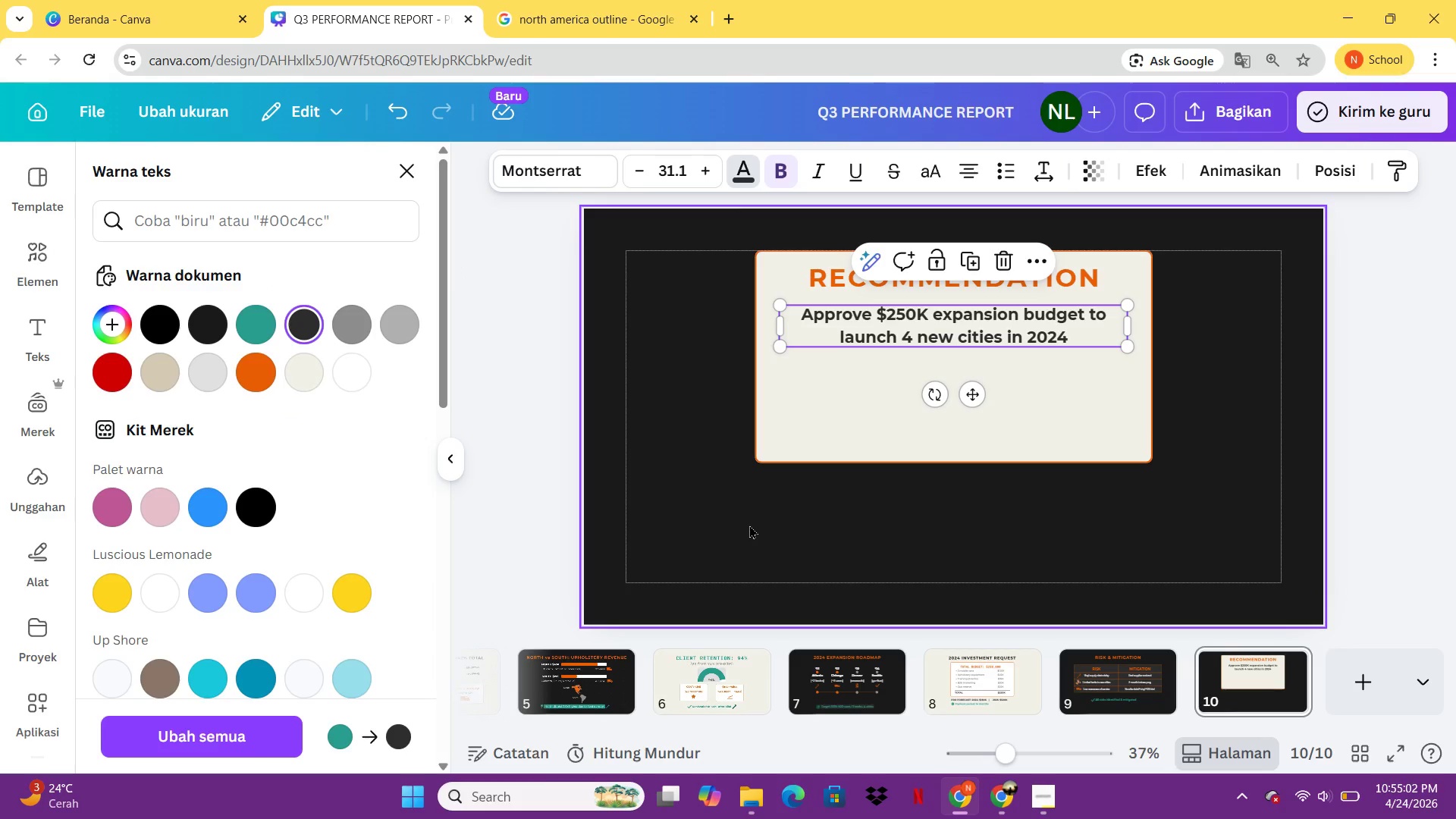 
left_click([749, 525])
 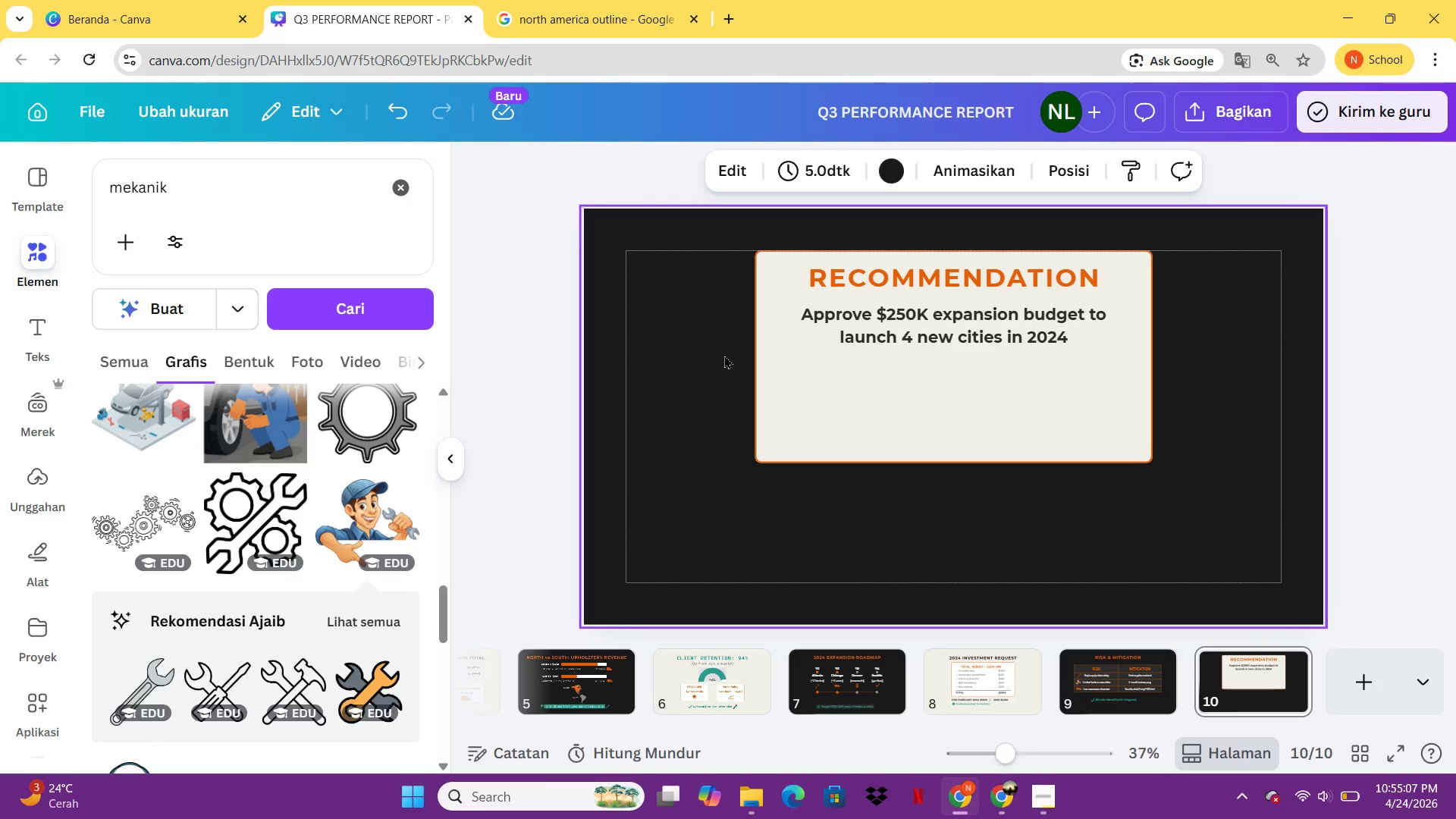 
wait(5.64)
 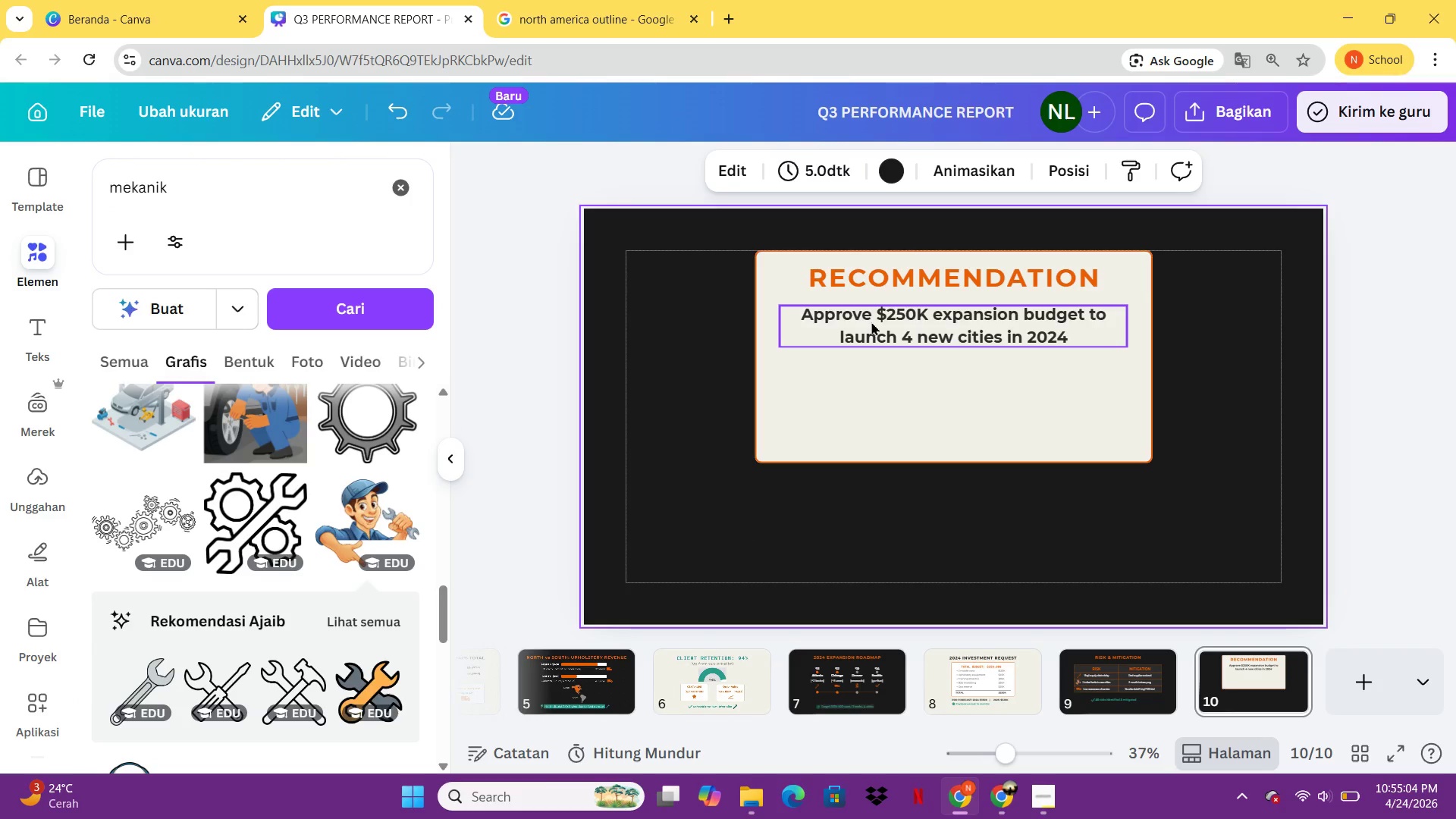 
left_click([25, 543])
 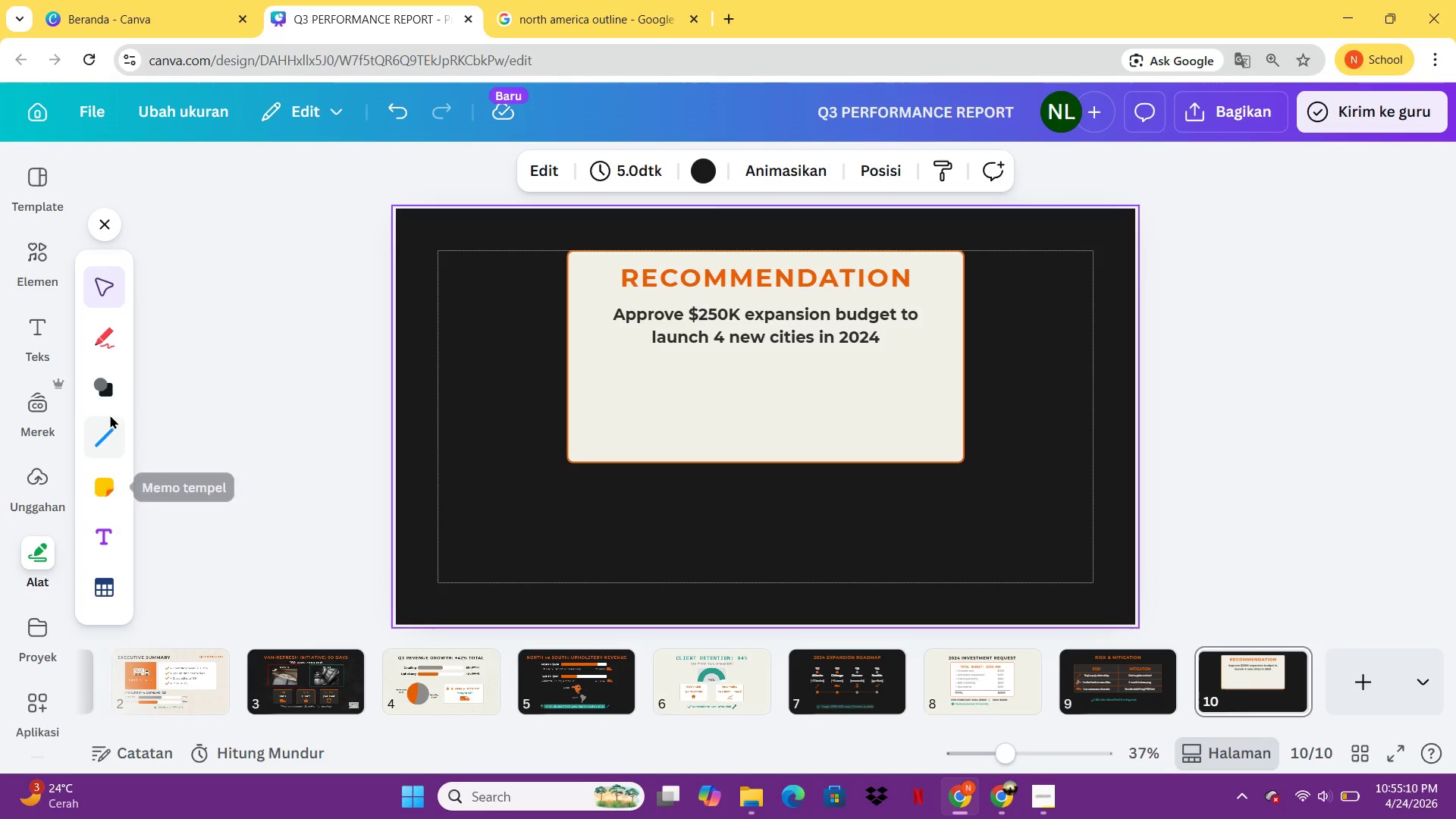 
left_click([104, 391])
 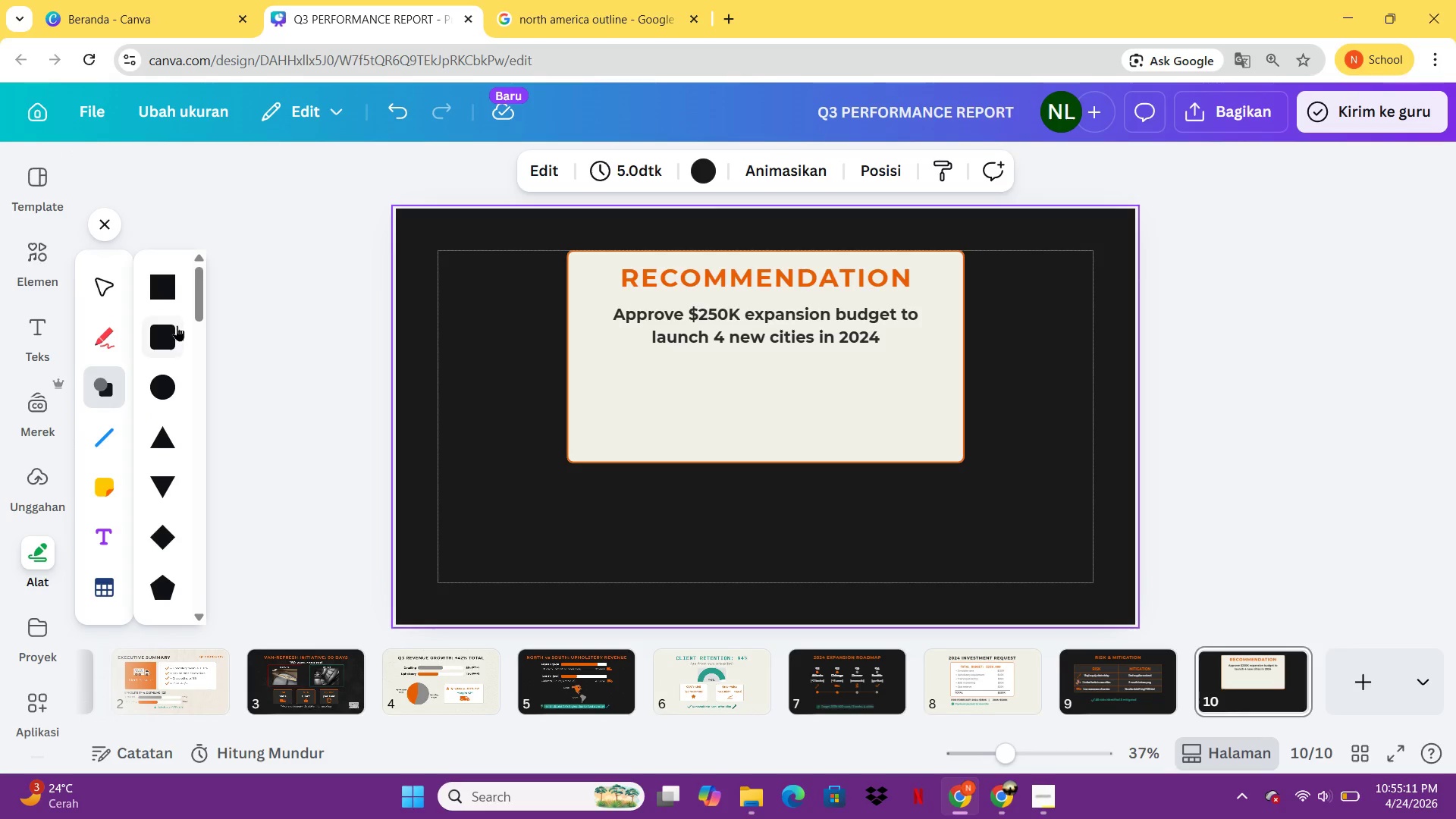 
left_click([177, 326])
 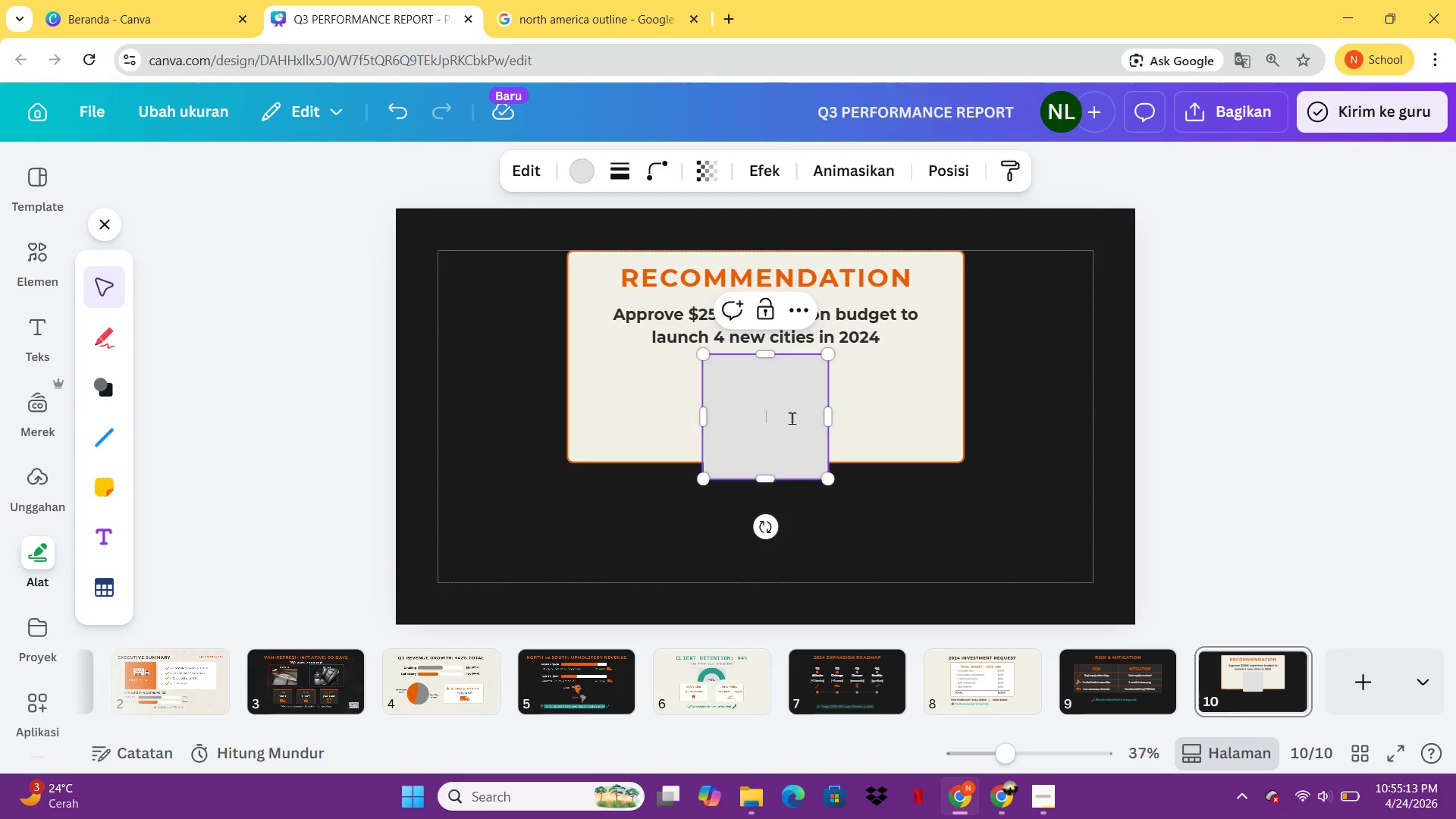 
type(APPE)
key(Backspace)
type(ROVE PILOT 2024)
 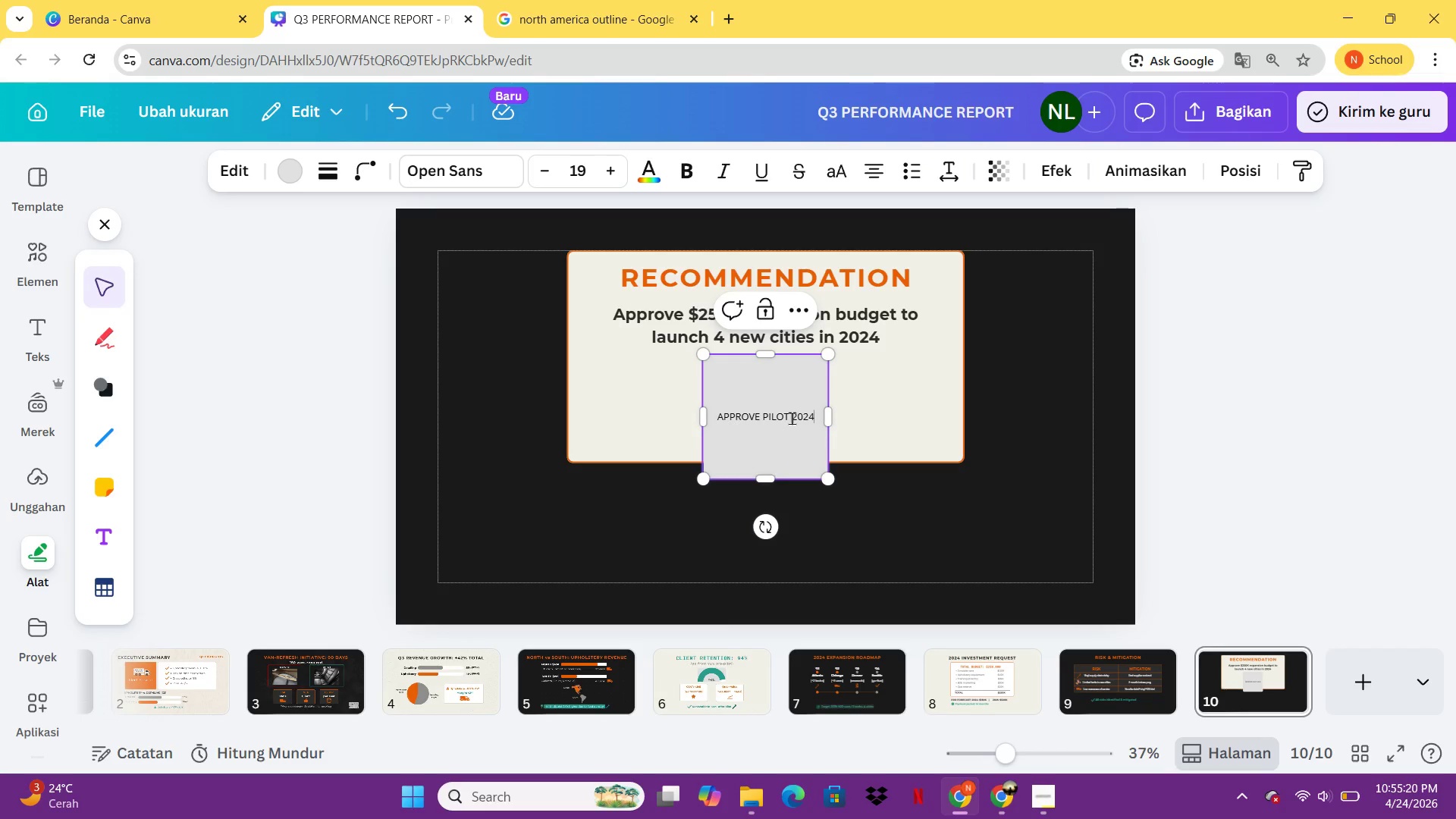 
key(Control+ControlLeft)
 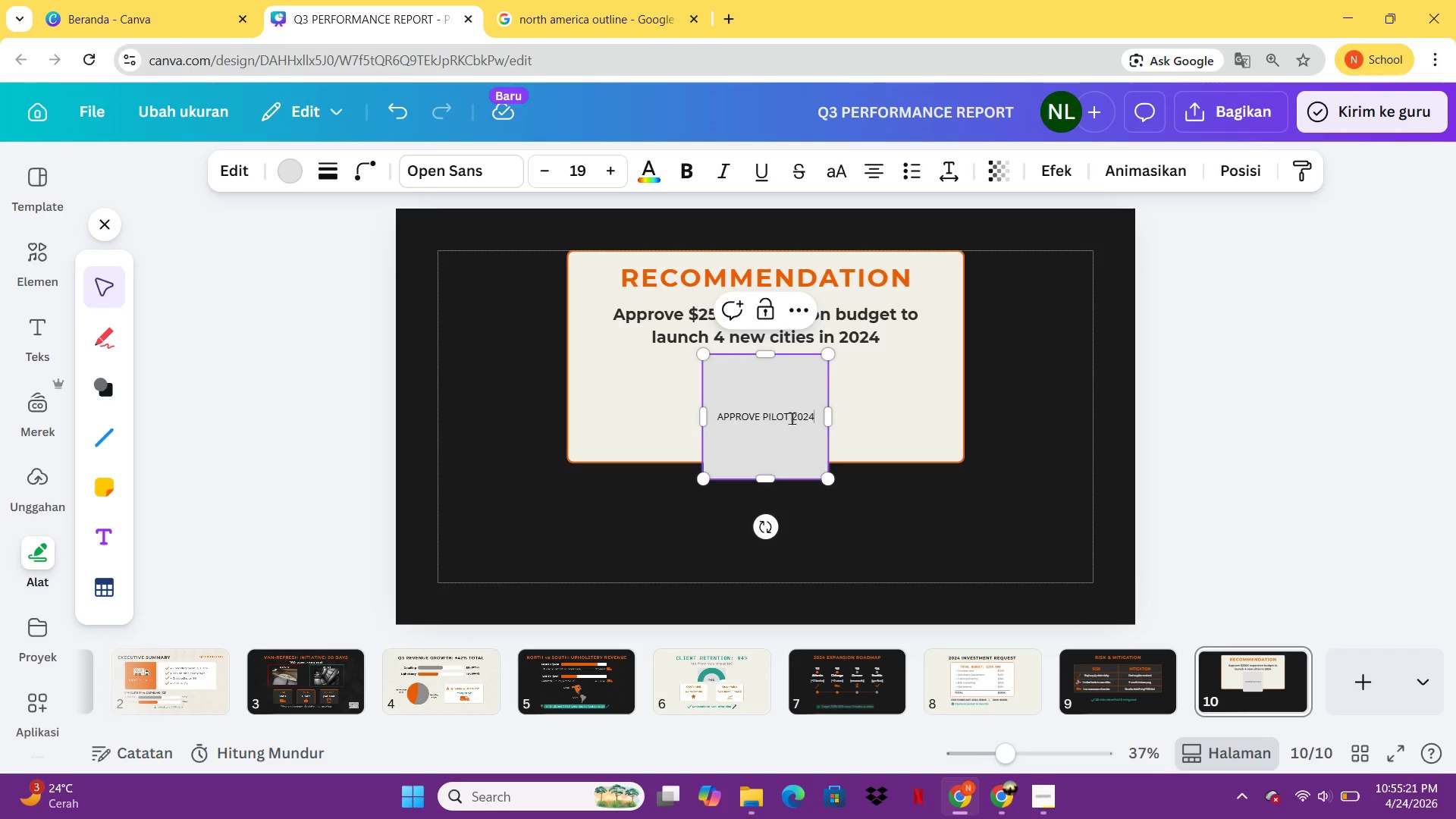 
key(Control+A)
 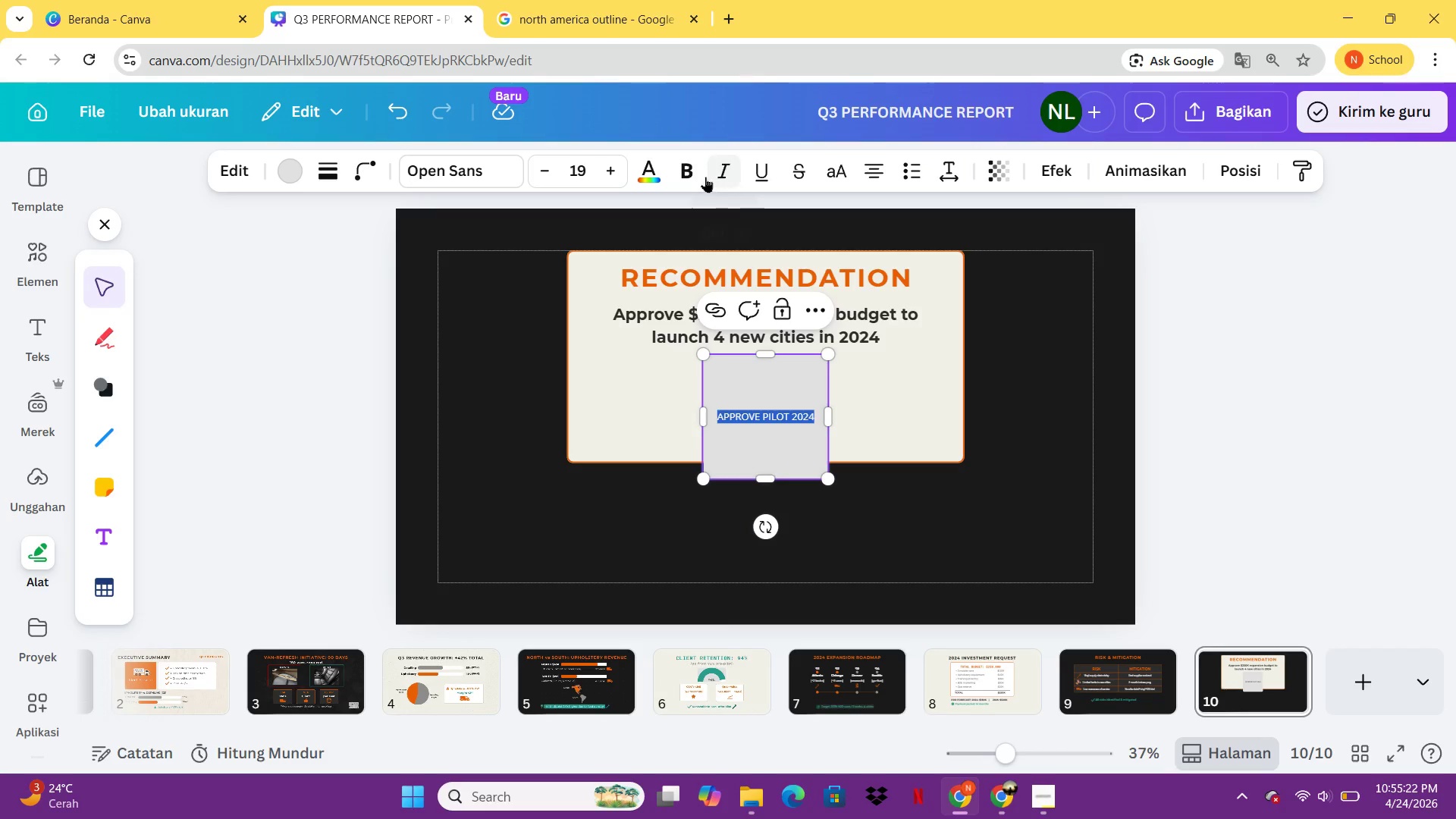 
left_click([695, 173])
 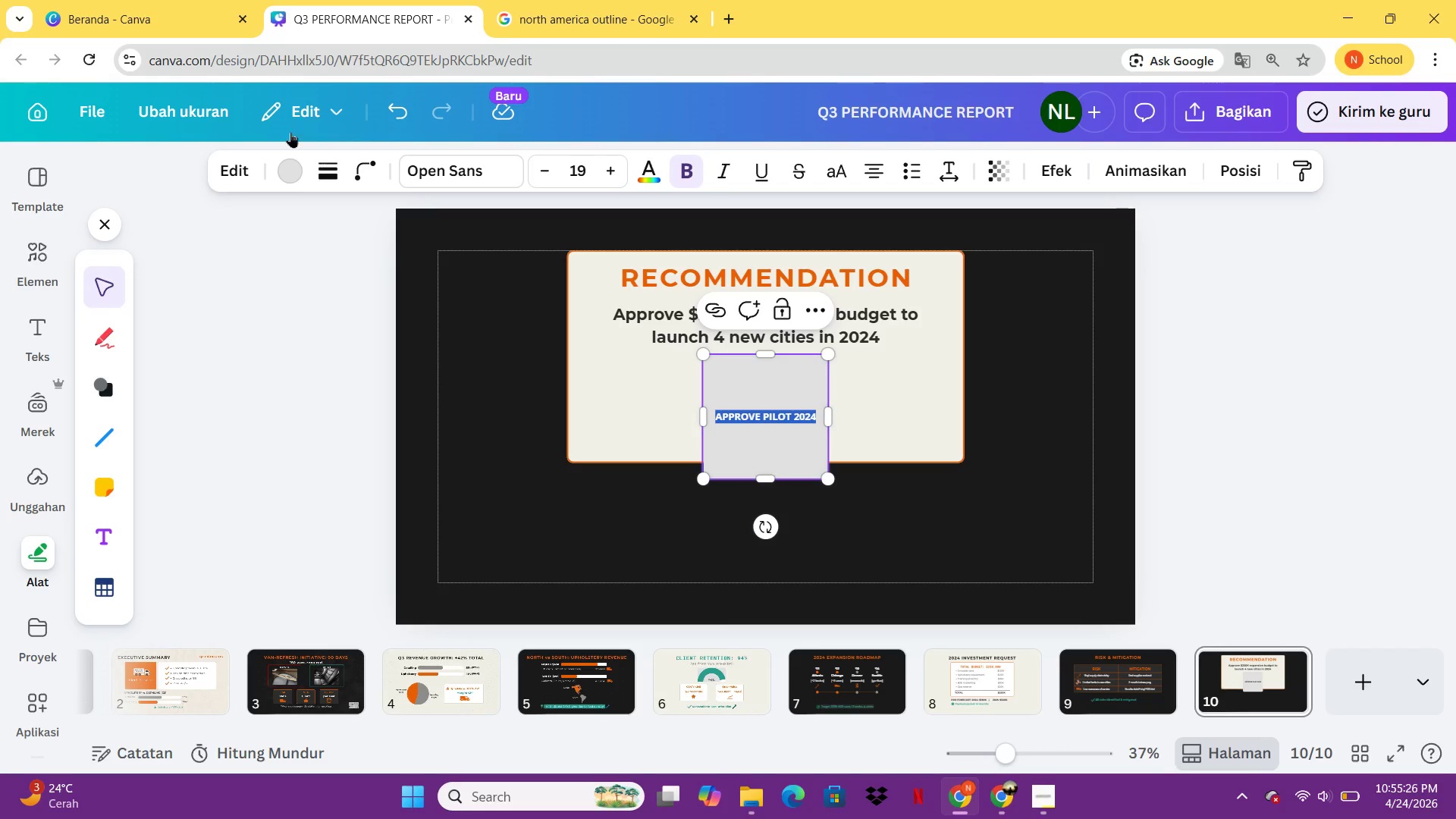 
left_click([306, 174])
 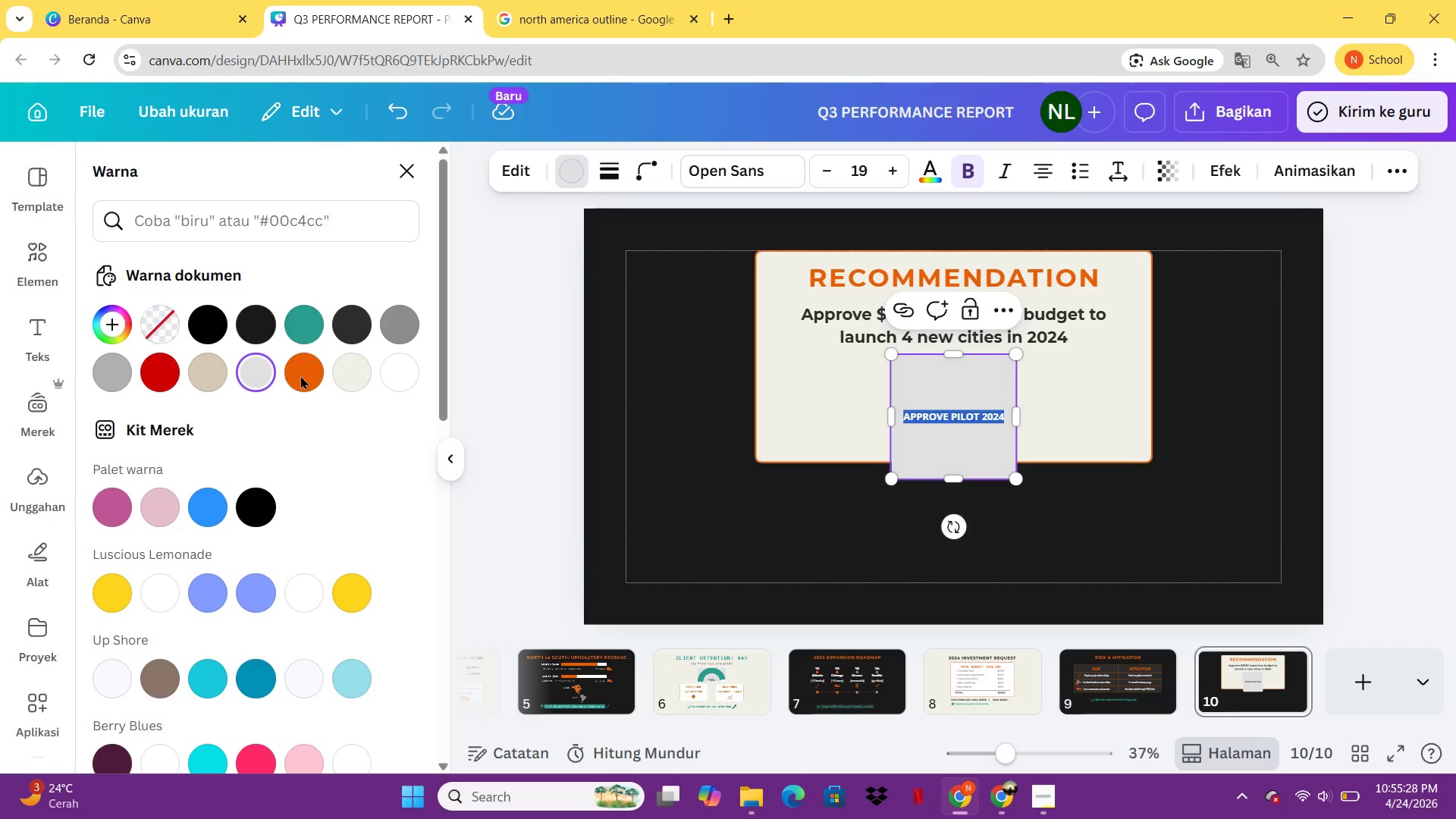 
left_click([307, 375])
 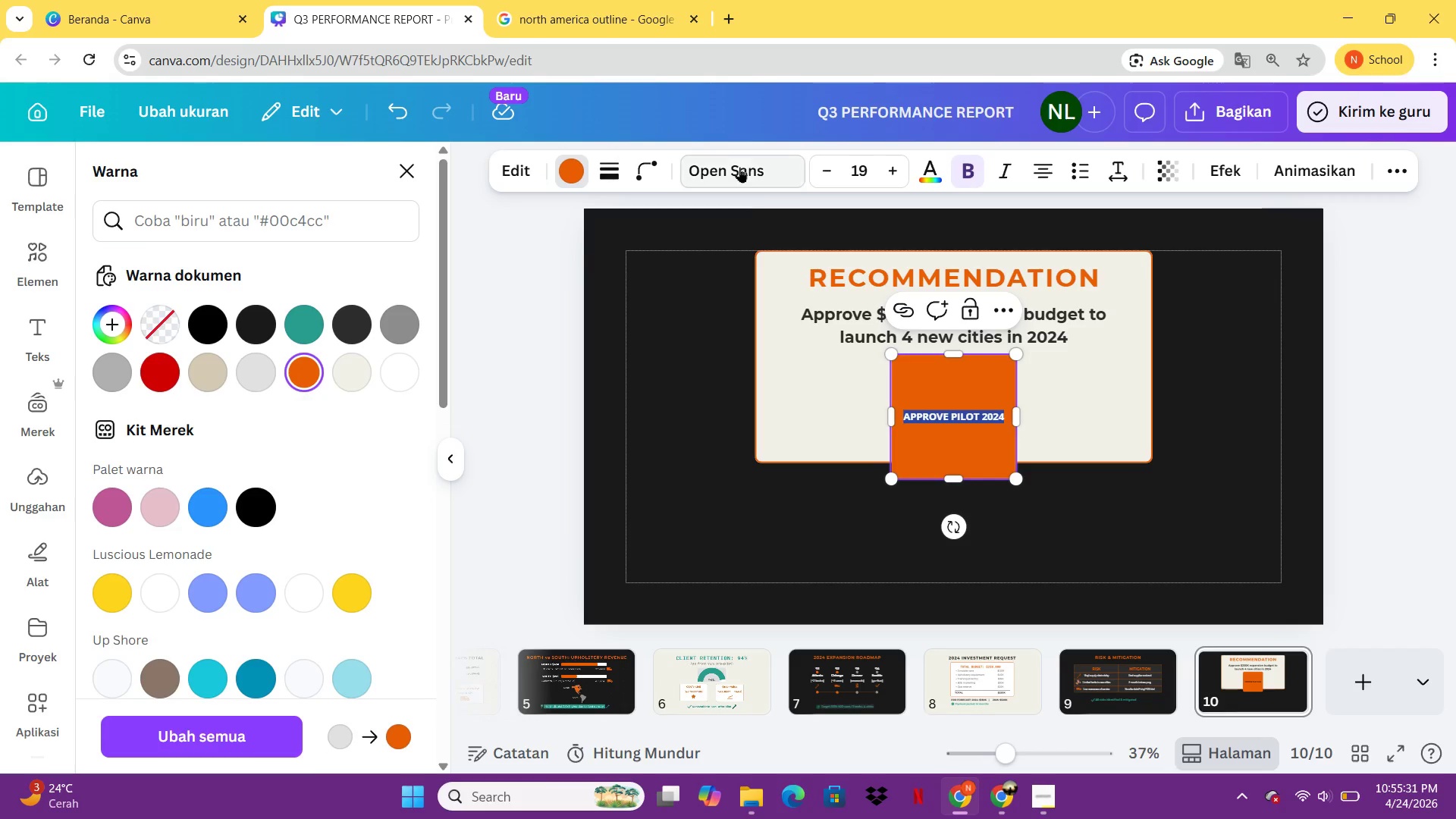 
left_click([940, 169])
 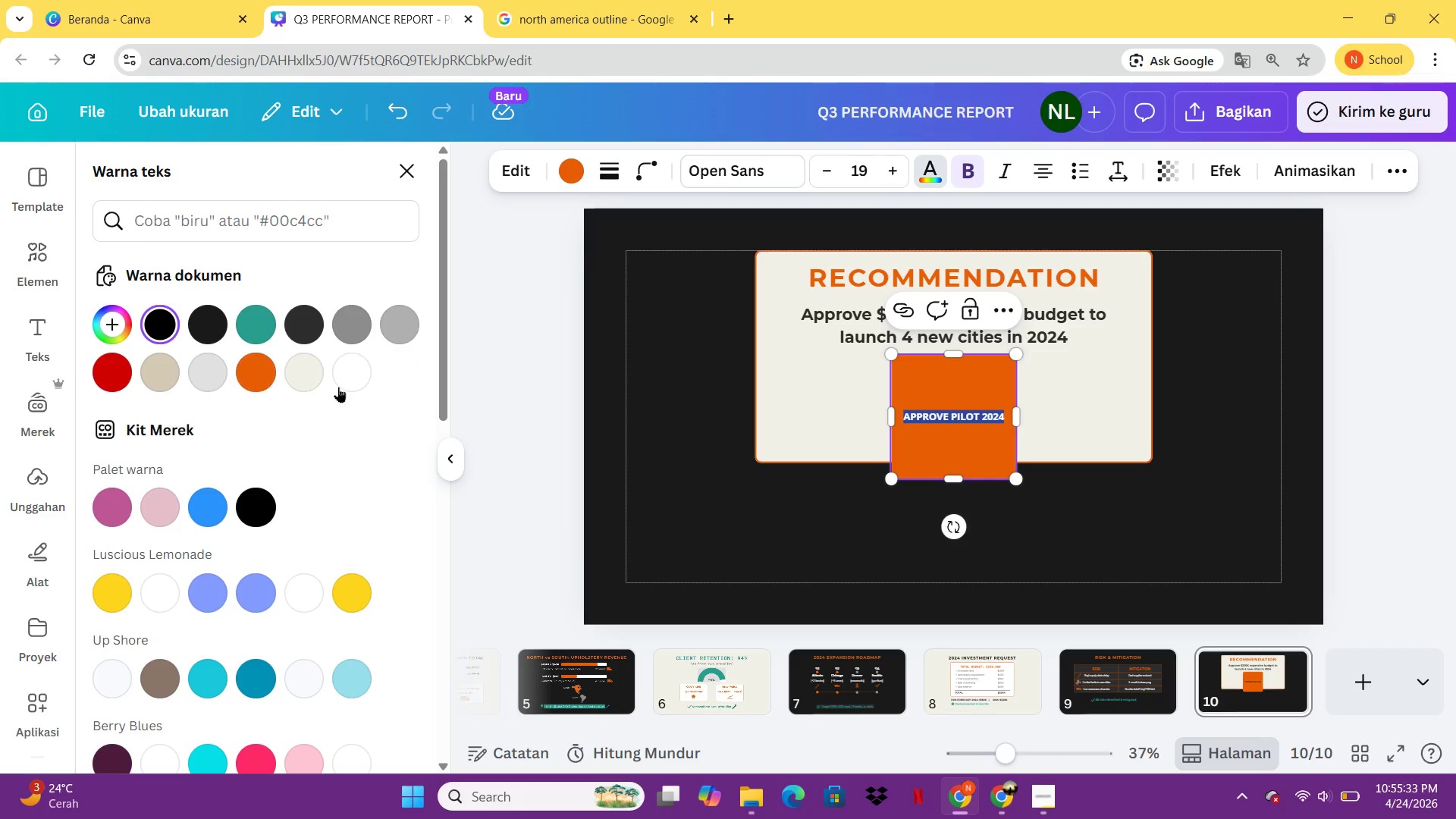 
left_click([349, 378])
 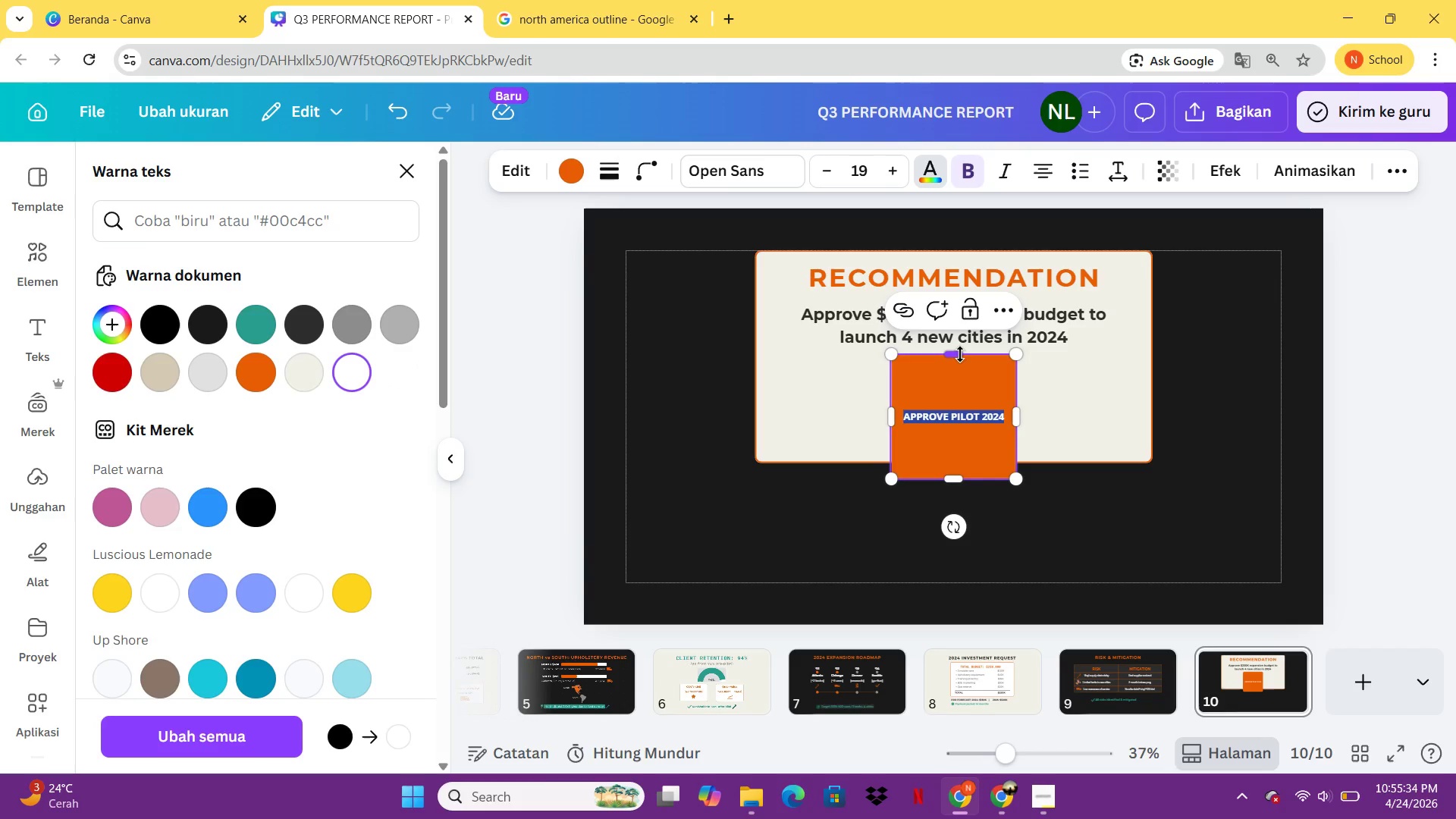 
left_click_drag(start_coordinate=[959, 354], to_coordinate=[980, 426])
 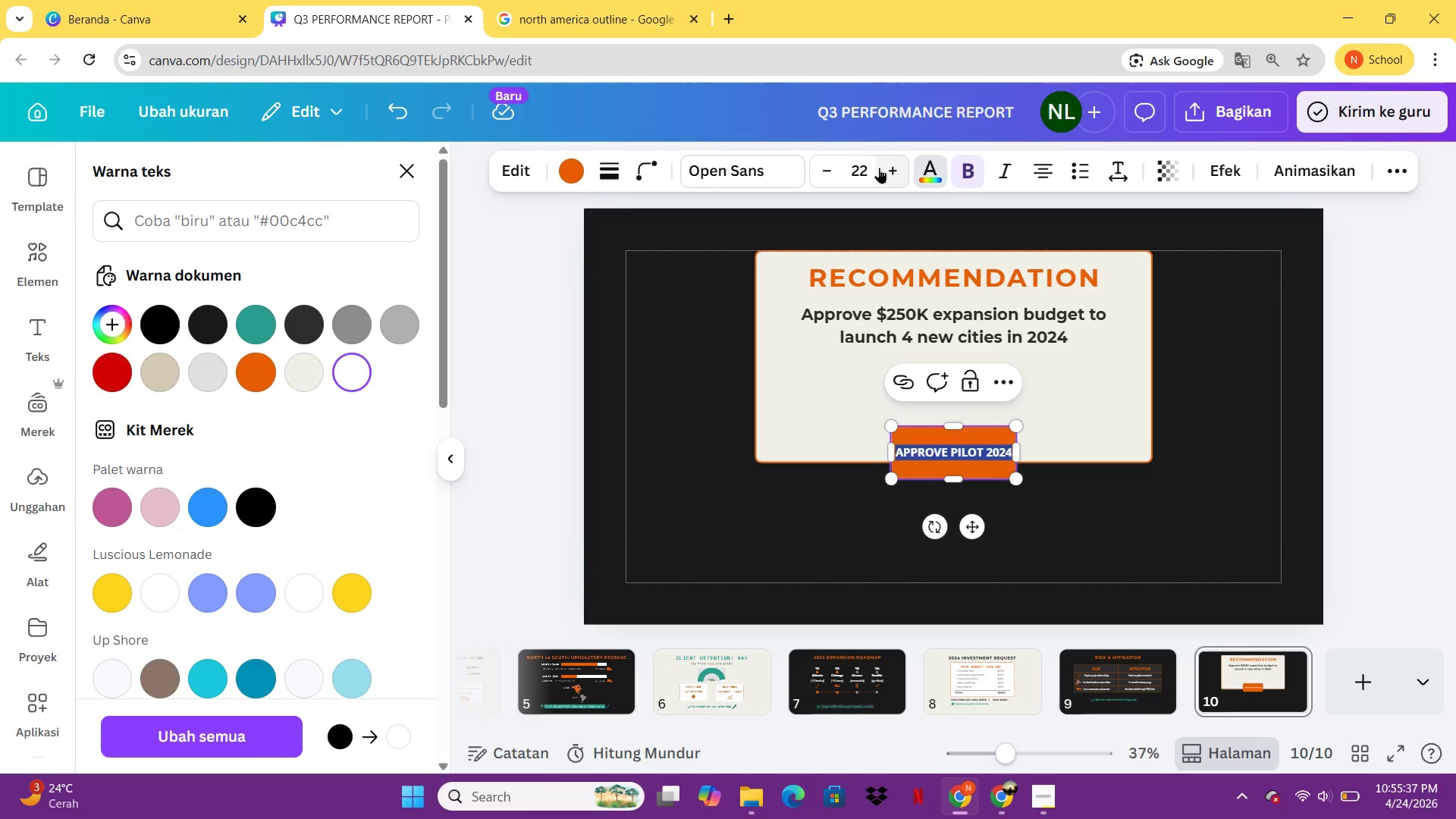 
left_click([879, 168])
 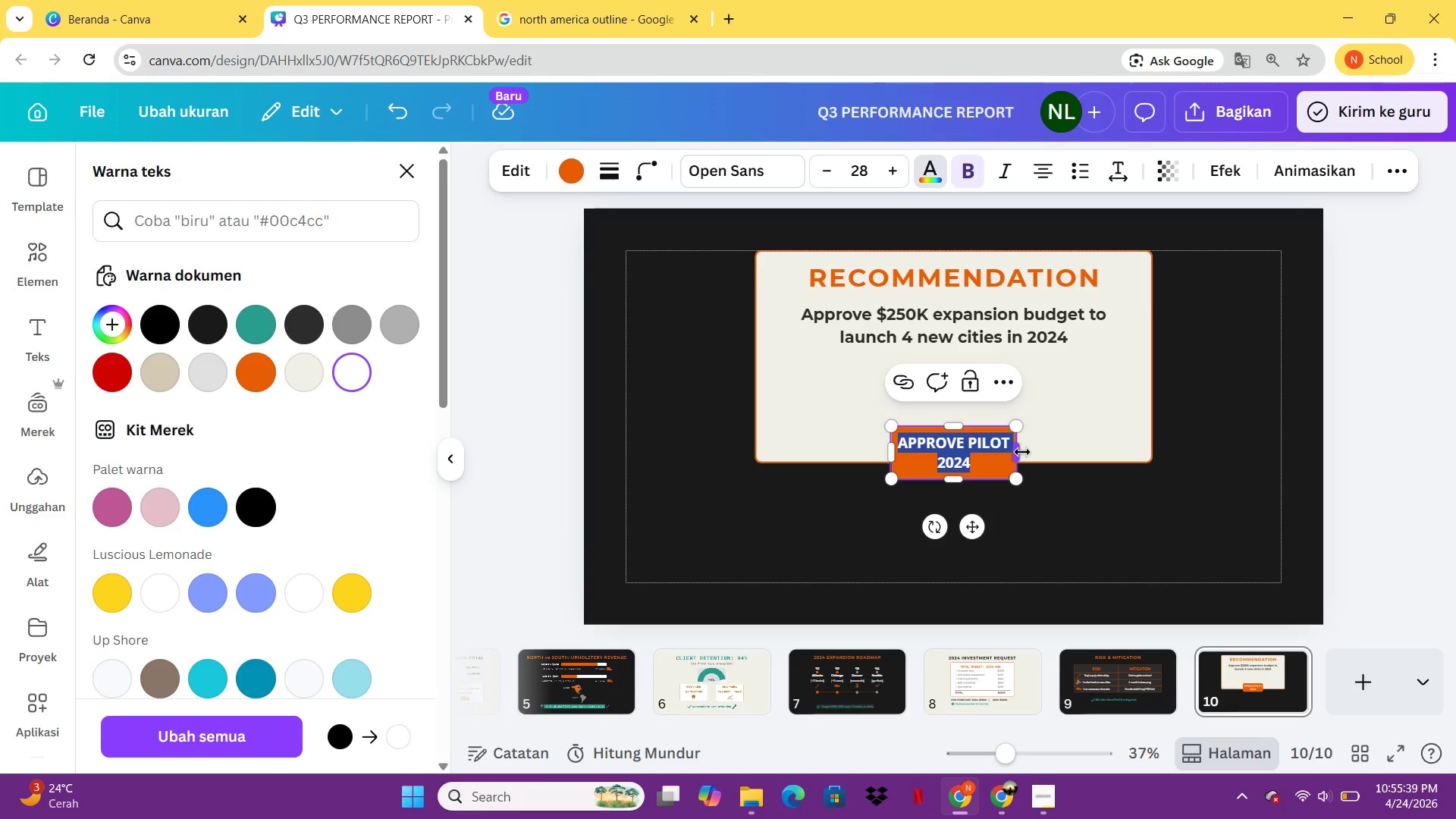 
left_click_drag(start_coordinate=[1022, 452], to_coordinate=[1088, 460])
 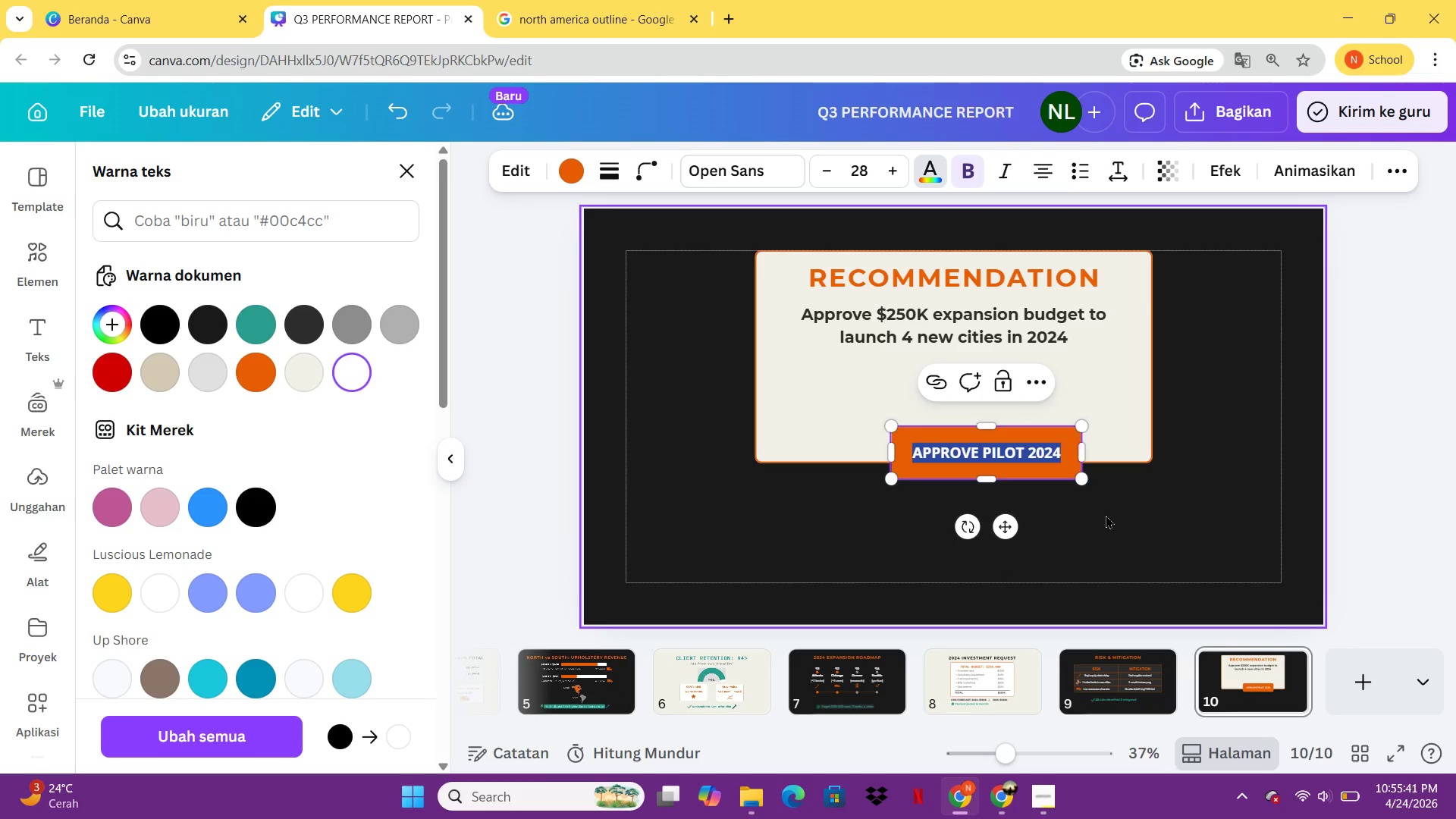 
left_click([1106, 520])
 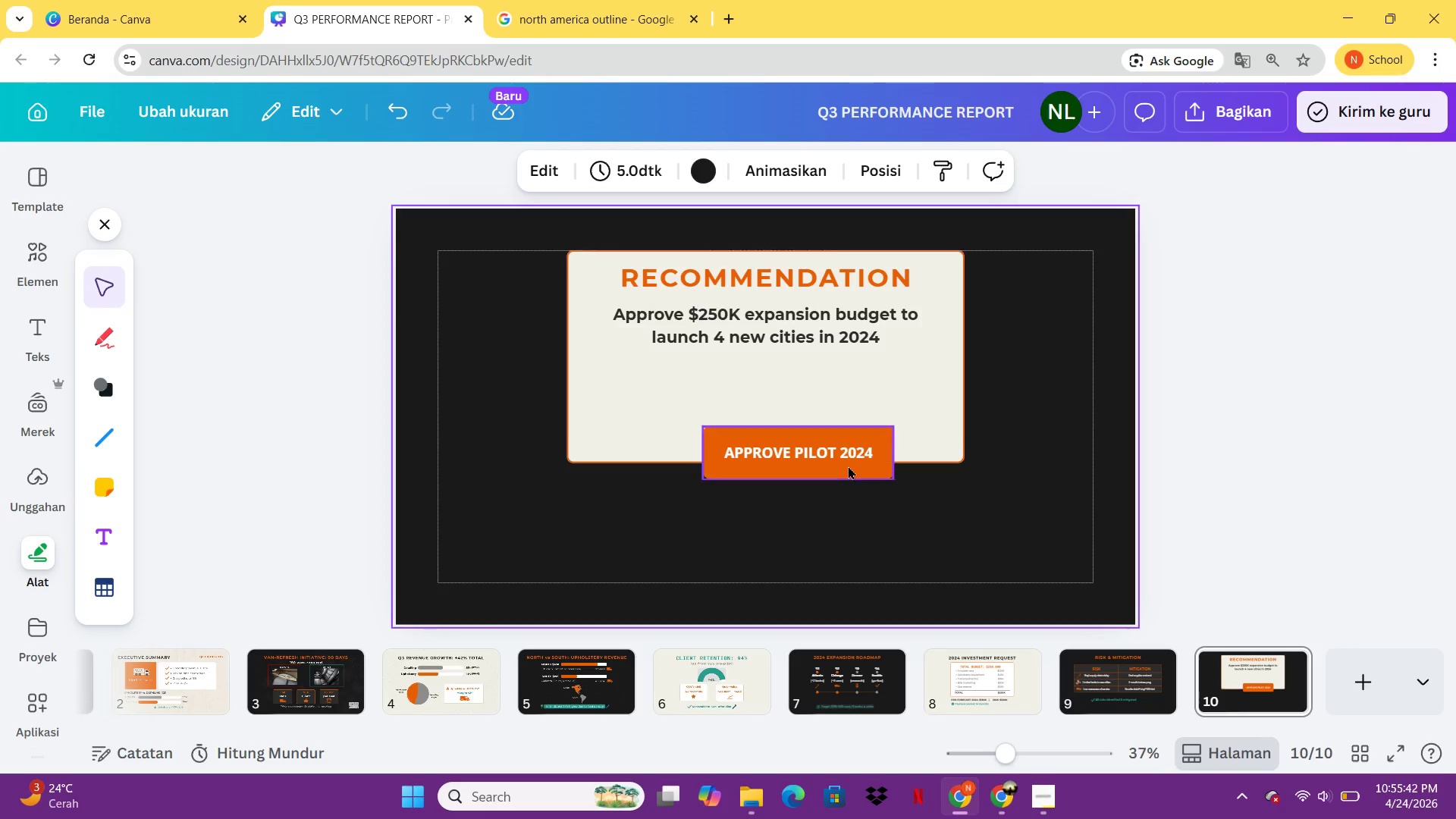 
left_click_drag(start_coordinate=[845, 463], to_coordinate=[817, 406])
 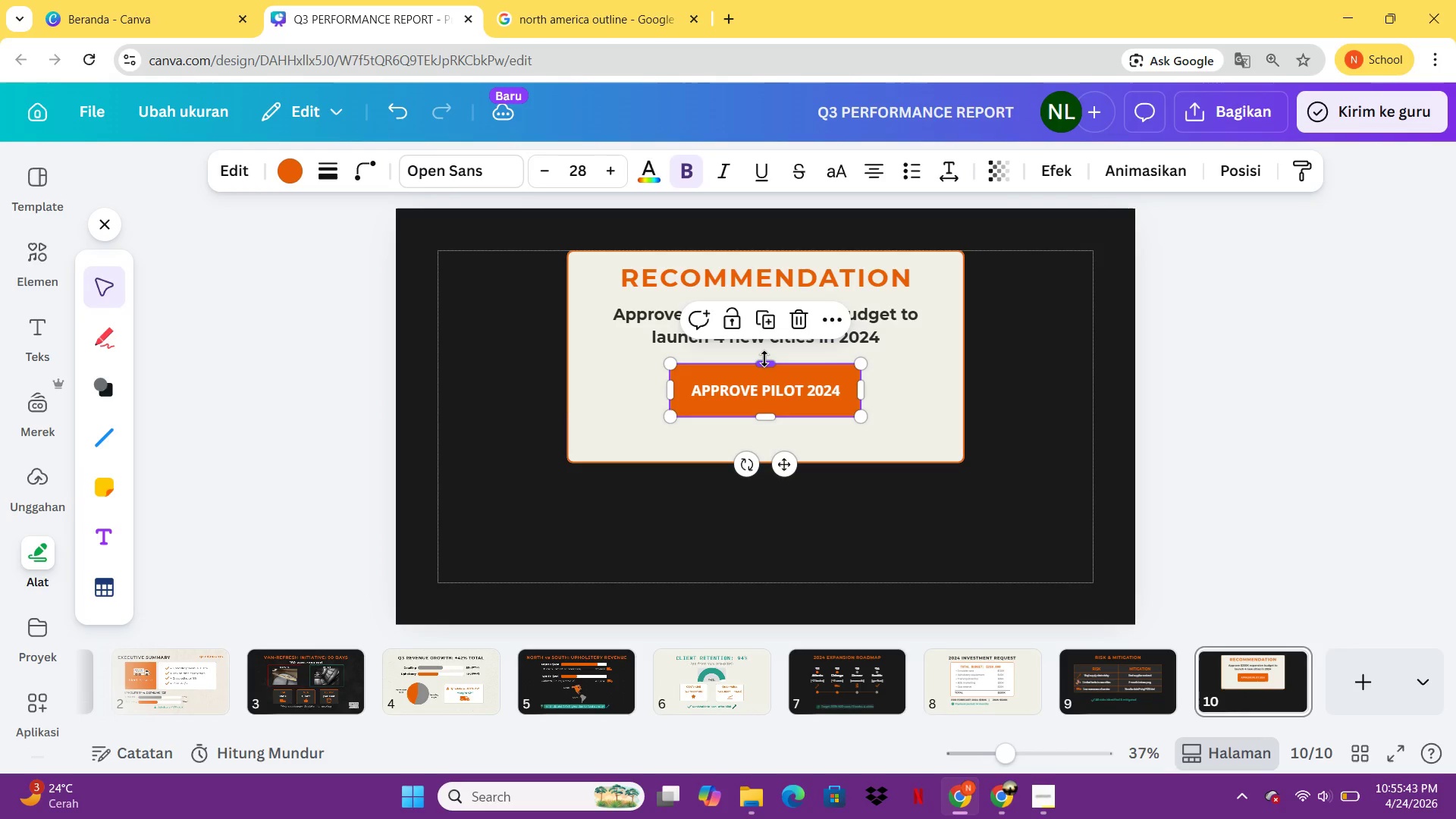 
left_click_drag(start_coordinate=[764, 359], to_coordinate=[768, 373])
 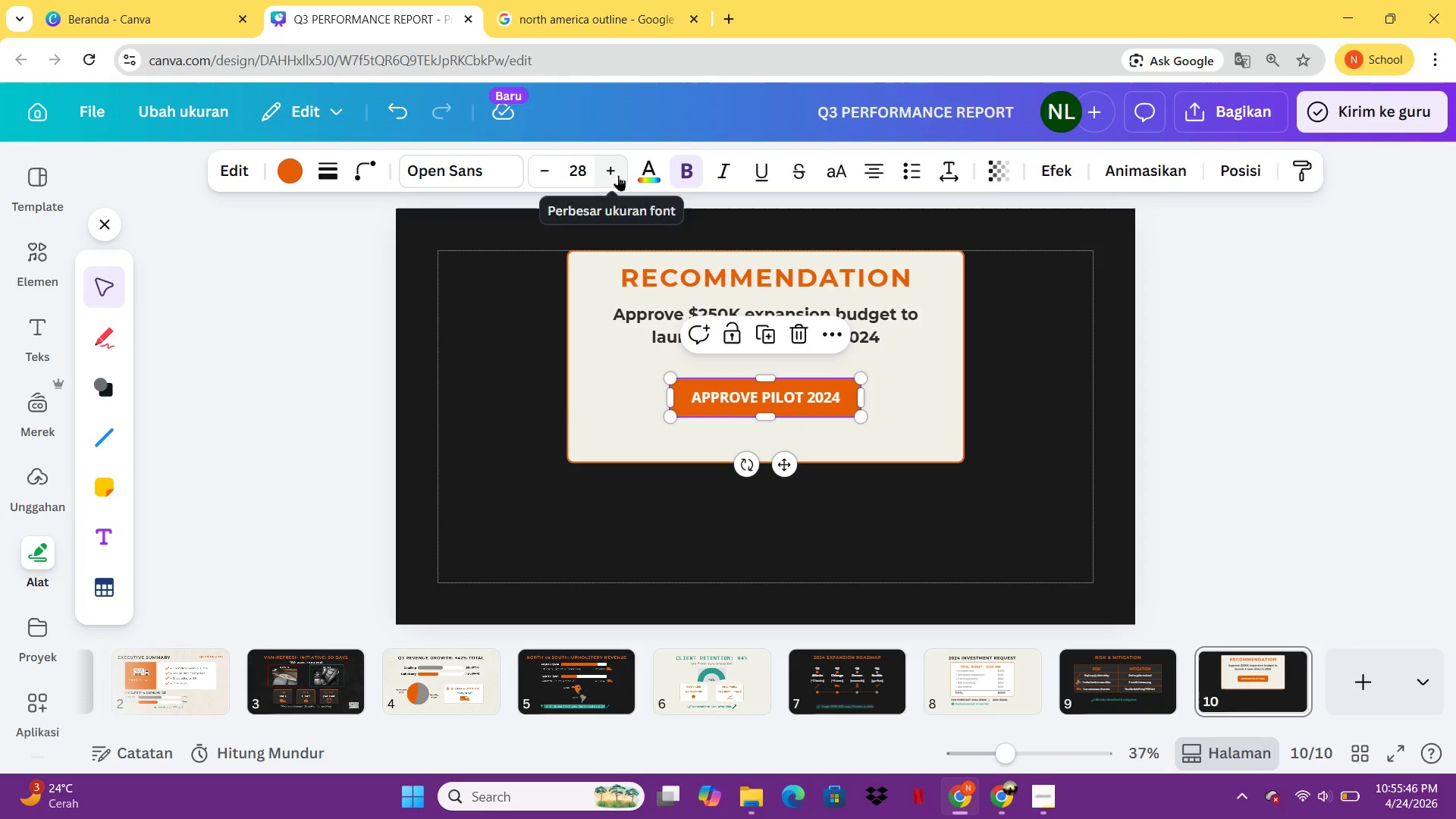 
double_click([618, 175])
 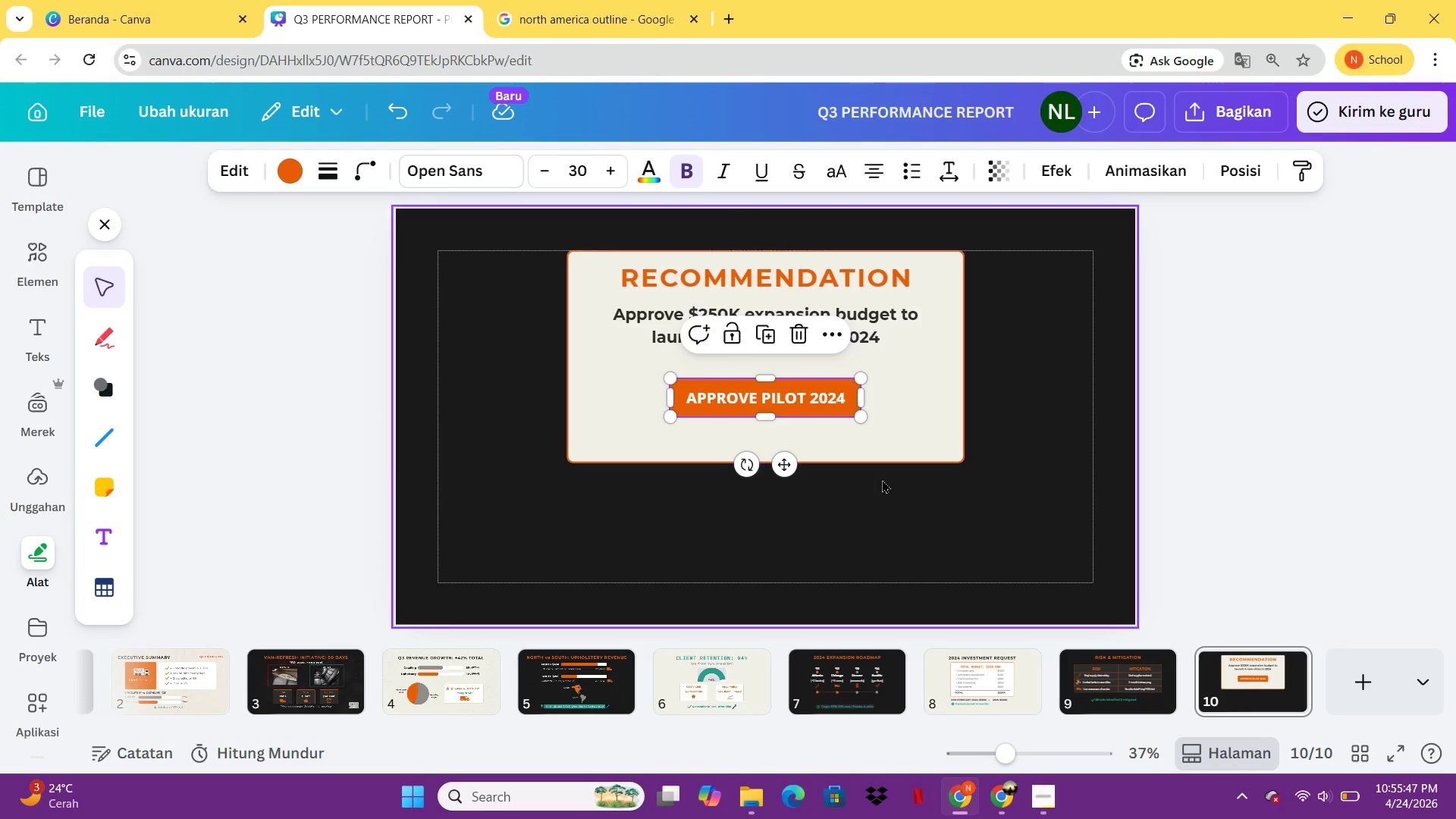 
left_click([882, 479])
 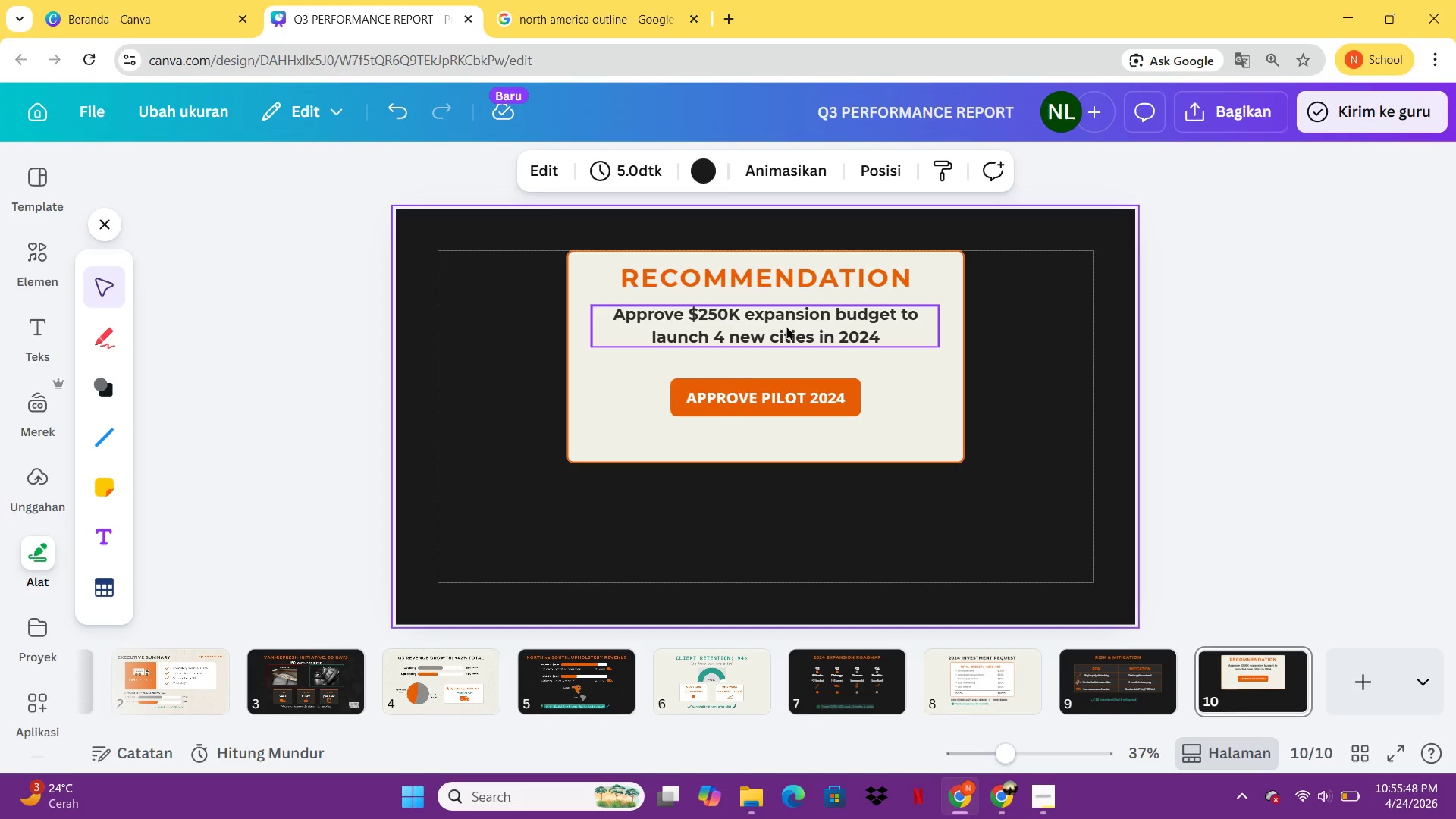 
left_click_drag(start_coordinate=[786, 326], to_coordinate=[788, 335])
 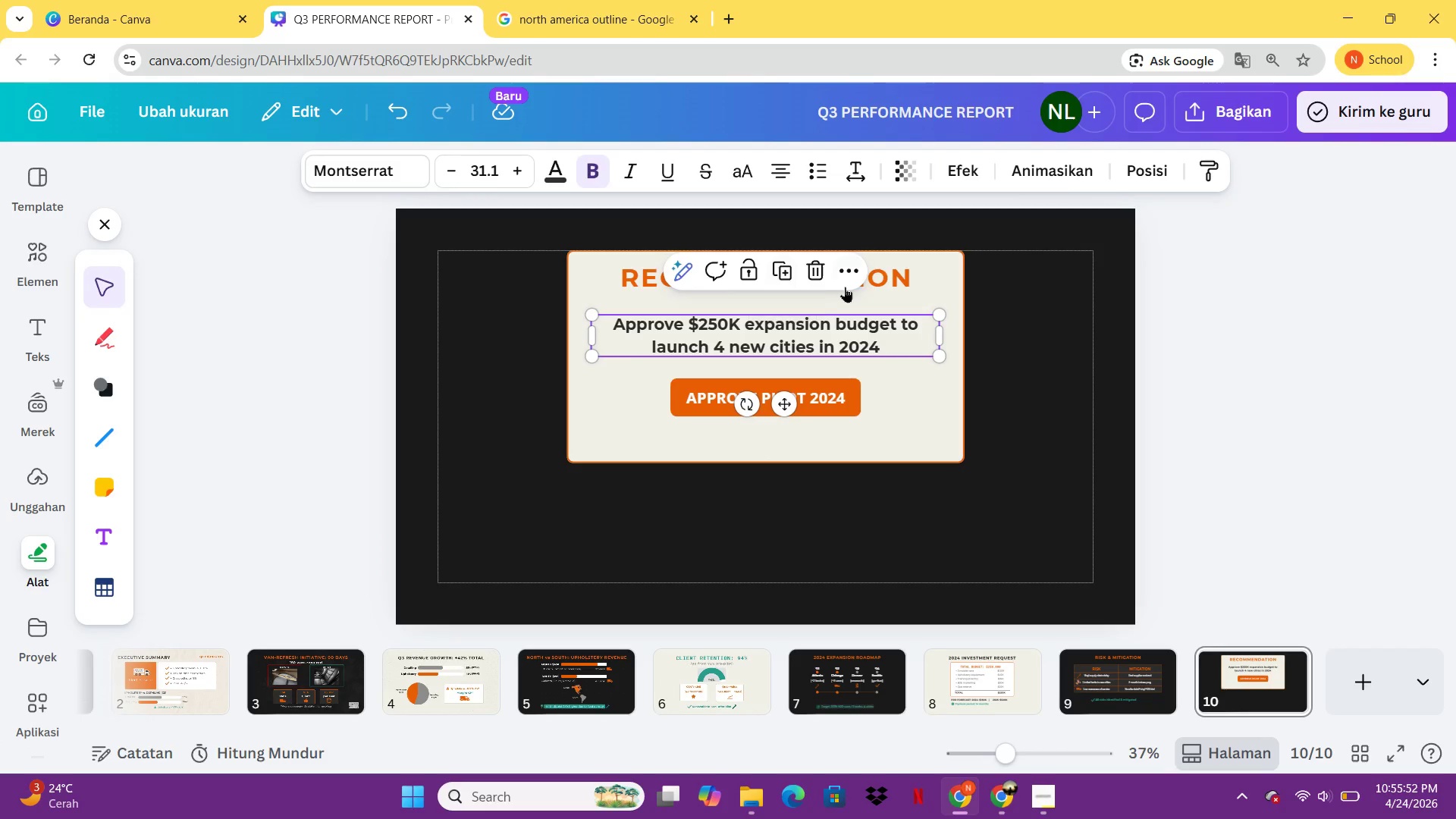 
left_click_drag(start_coordinate=[874, 271], to_coordinate=[876, 282])
 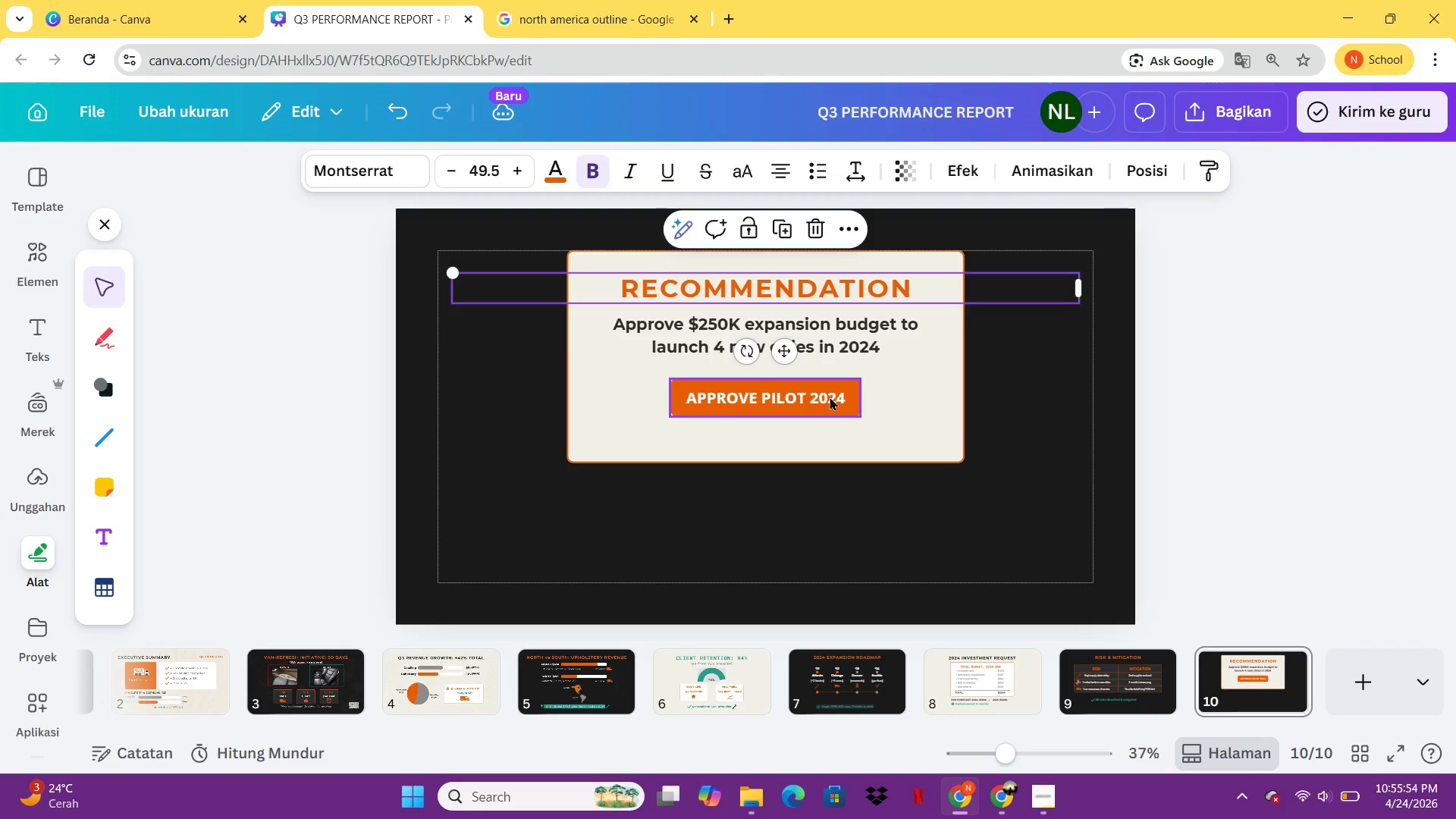 
left_click_drag(start_coordinate=[828, 397], to_coordinate=[827, 385])
 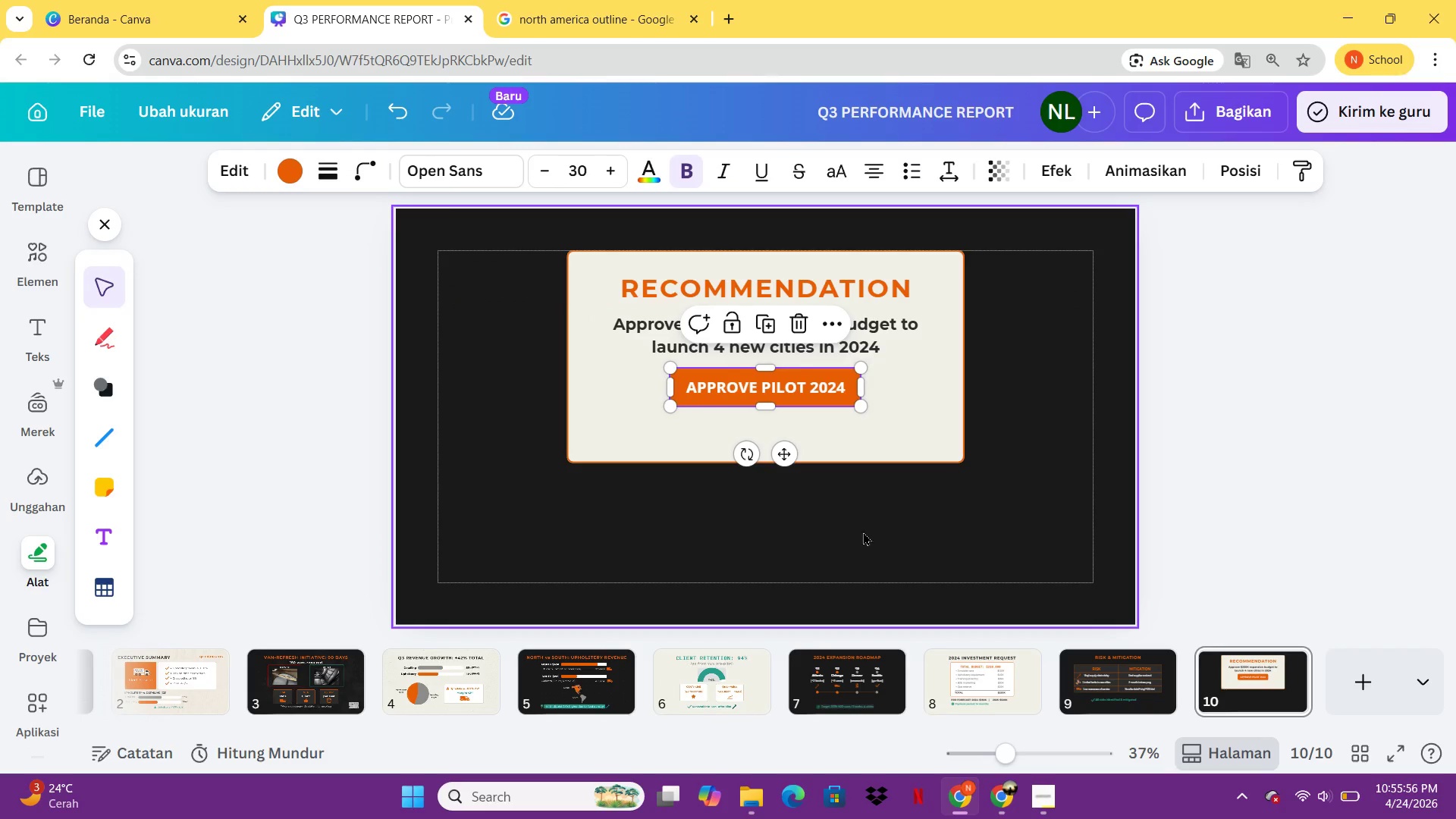 
left_click([866, 537])
 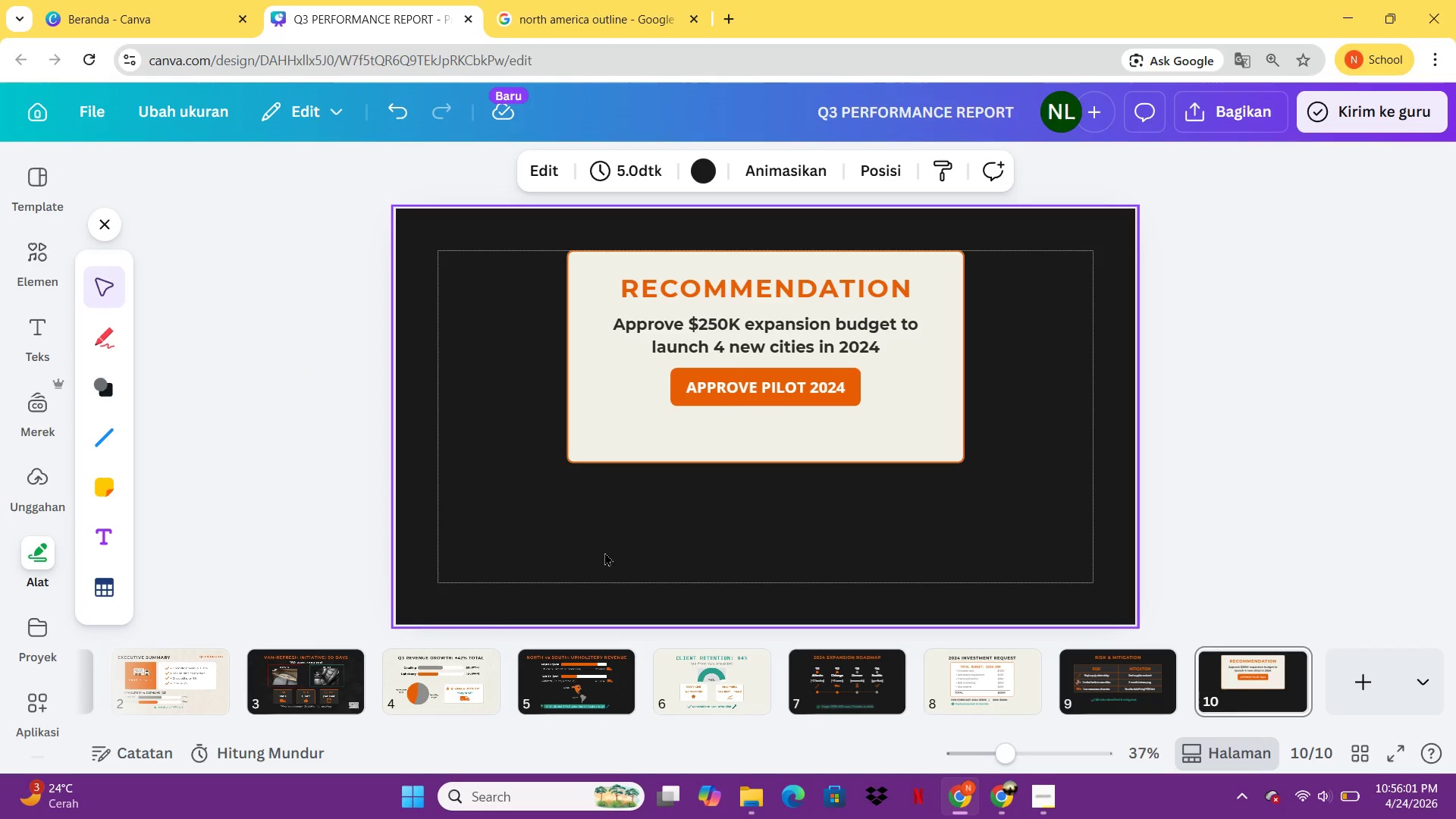 
wait(6.12)
 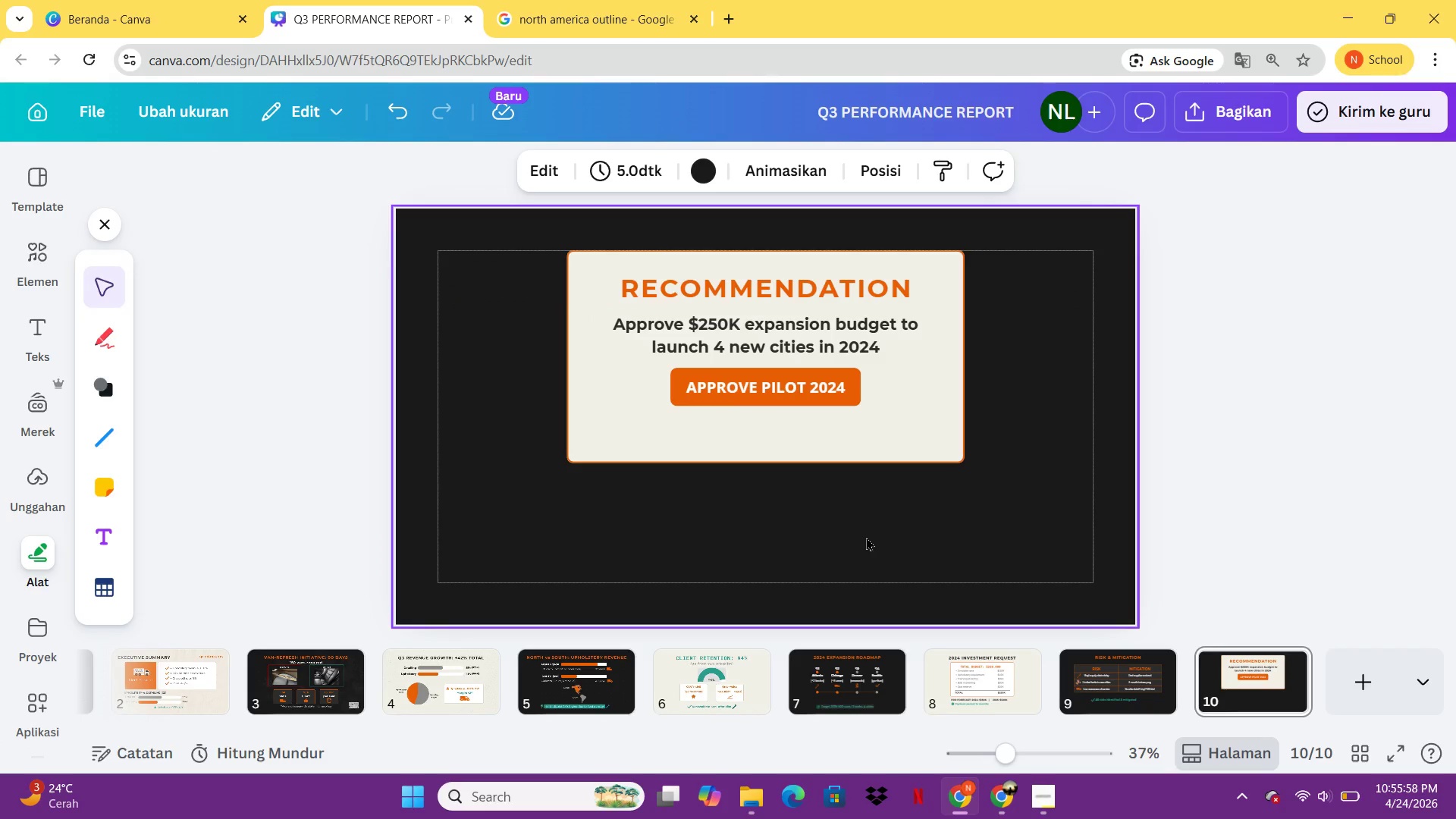 
left_click([809, 670])
 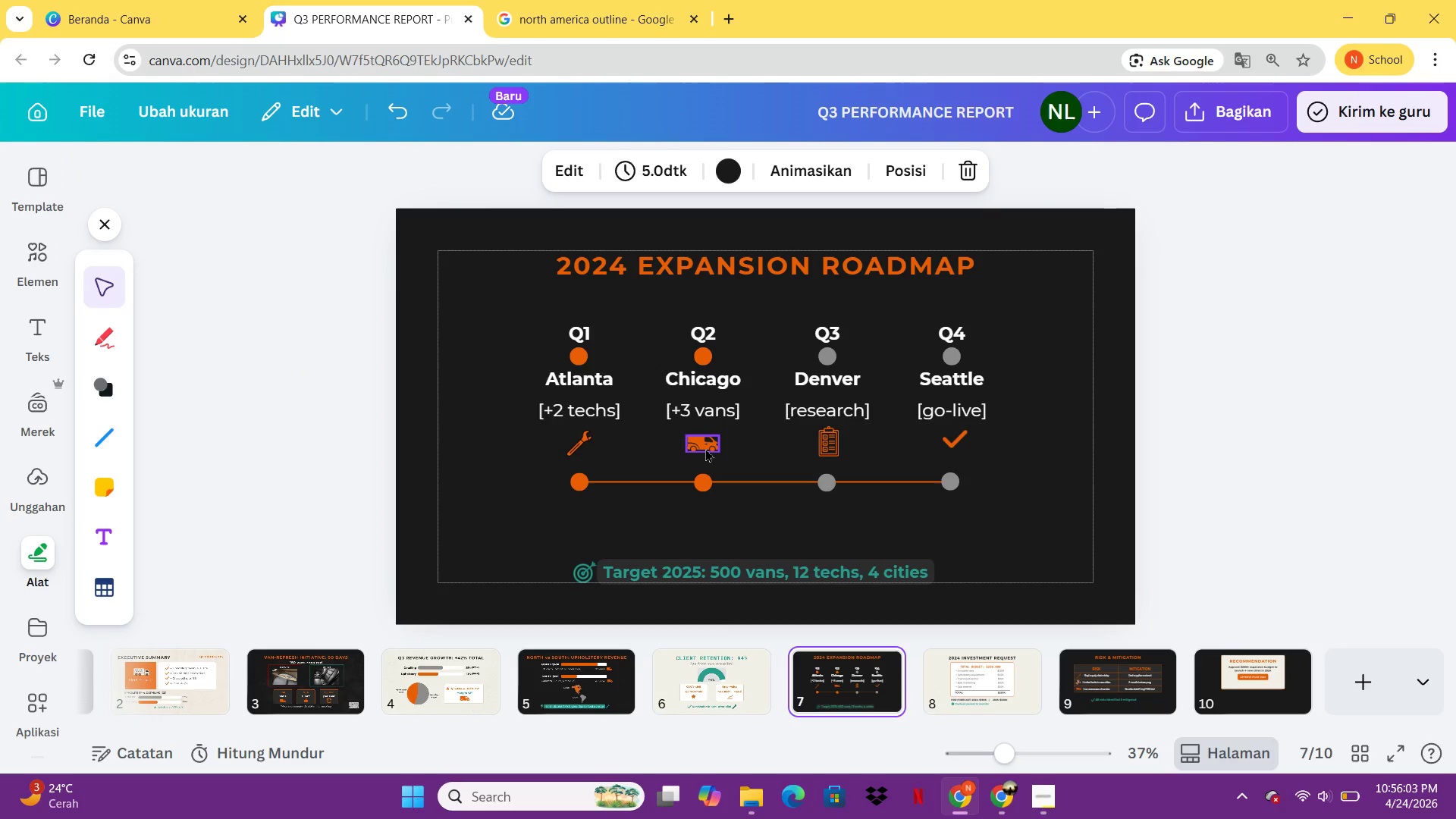 
left_click([706, 448])
 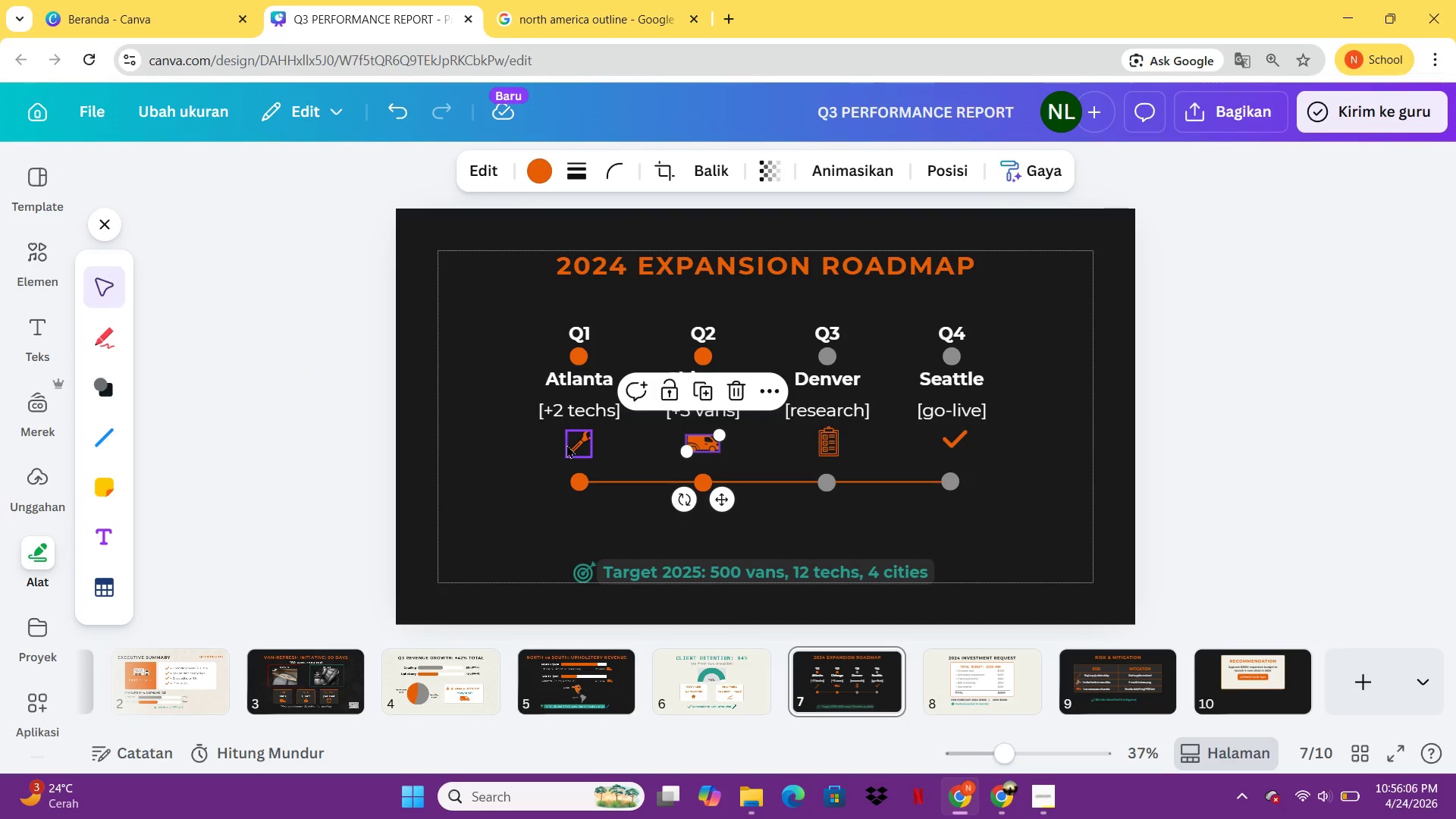 
hold_key(key=ShiftLeft, duration=1.59)
left_click([579, 444])
 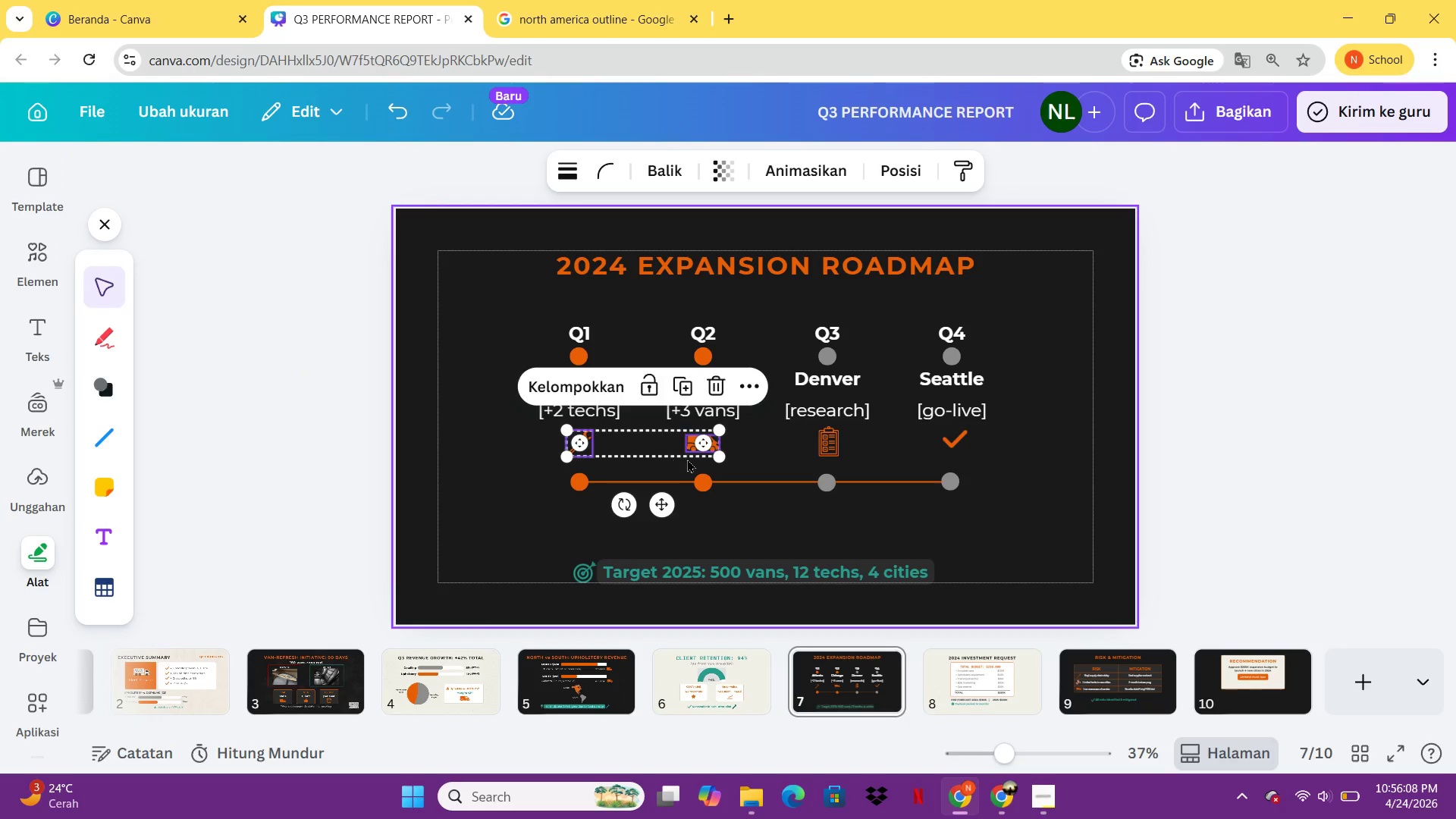 
key(Control+C)
 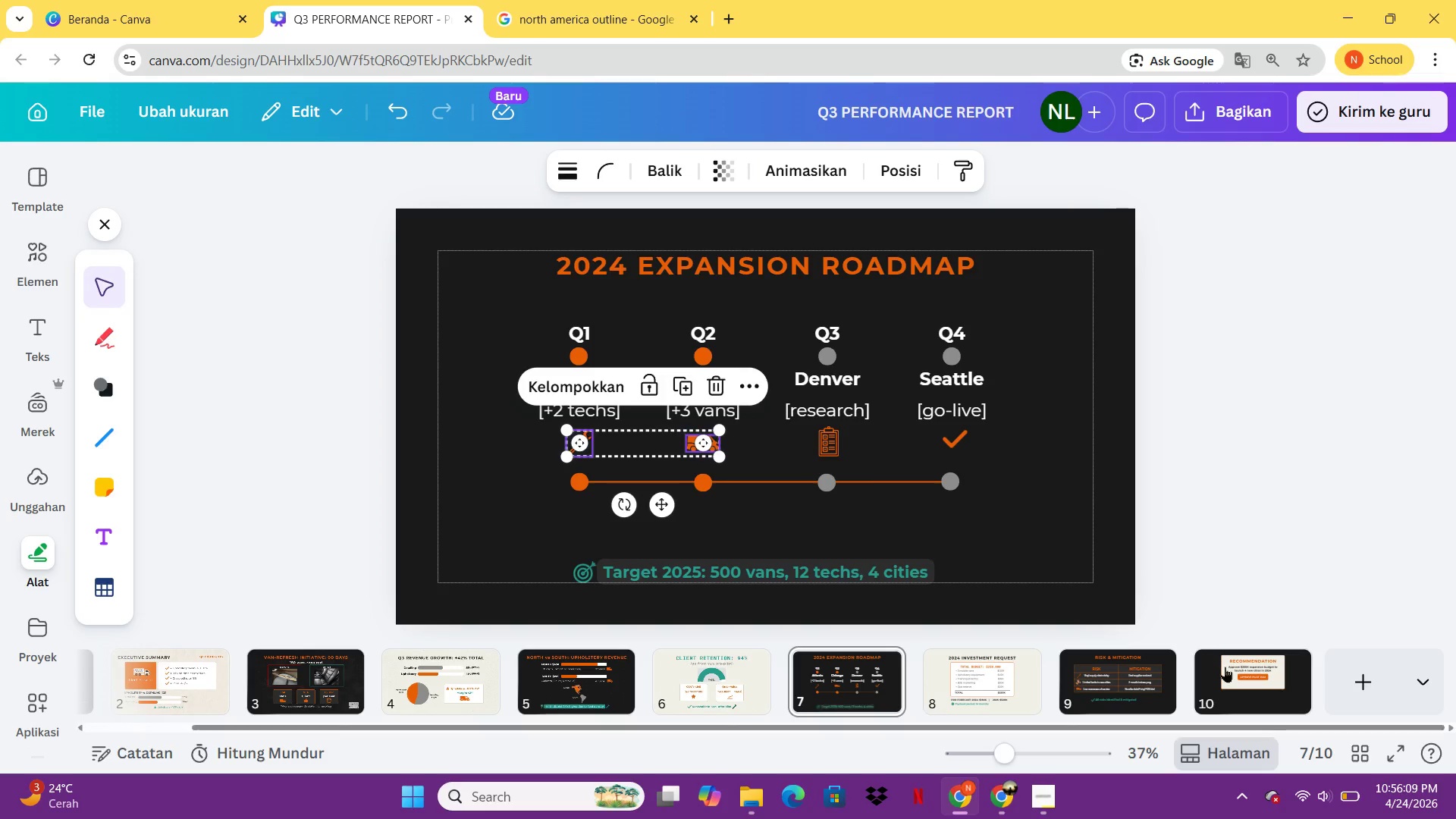 
left_click([1226, 667])
 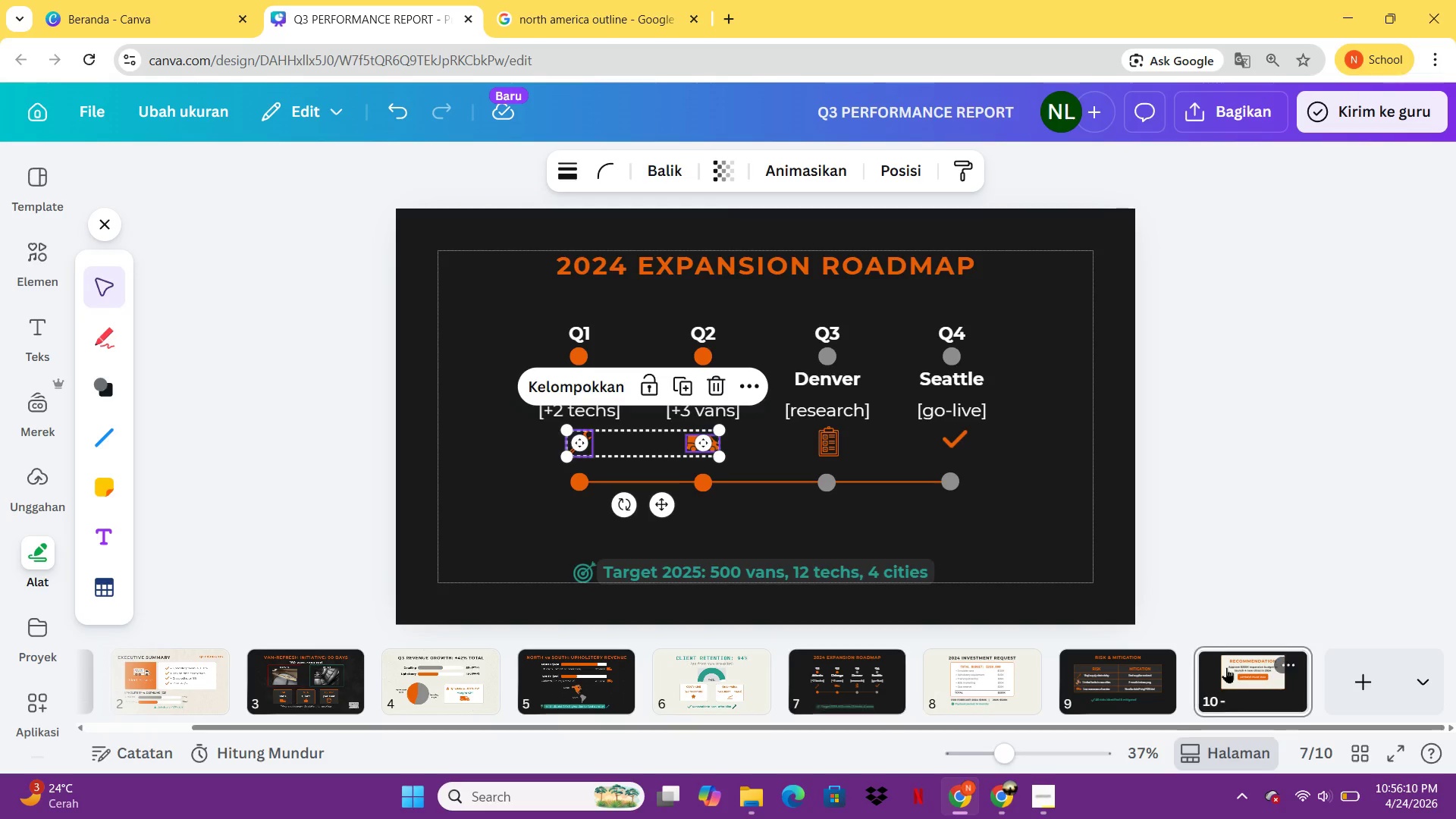 
key(Control+V)
 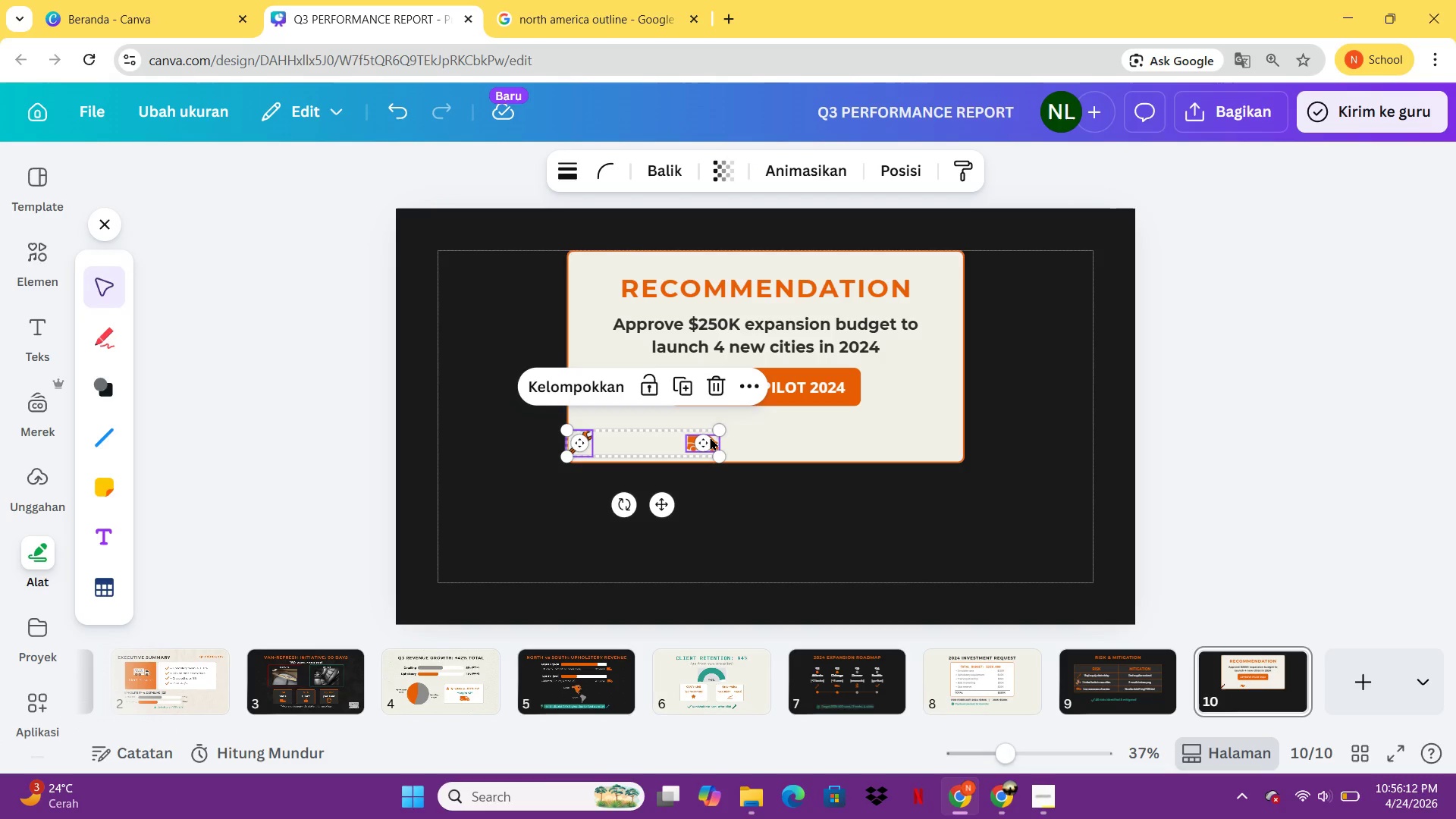 
left_click([767, 438])
 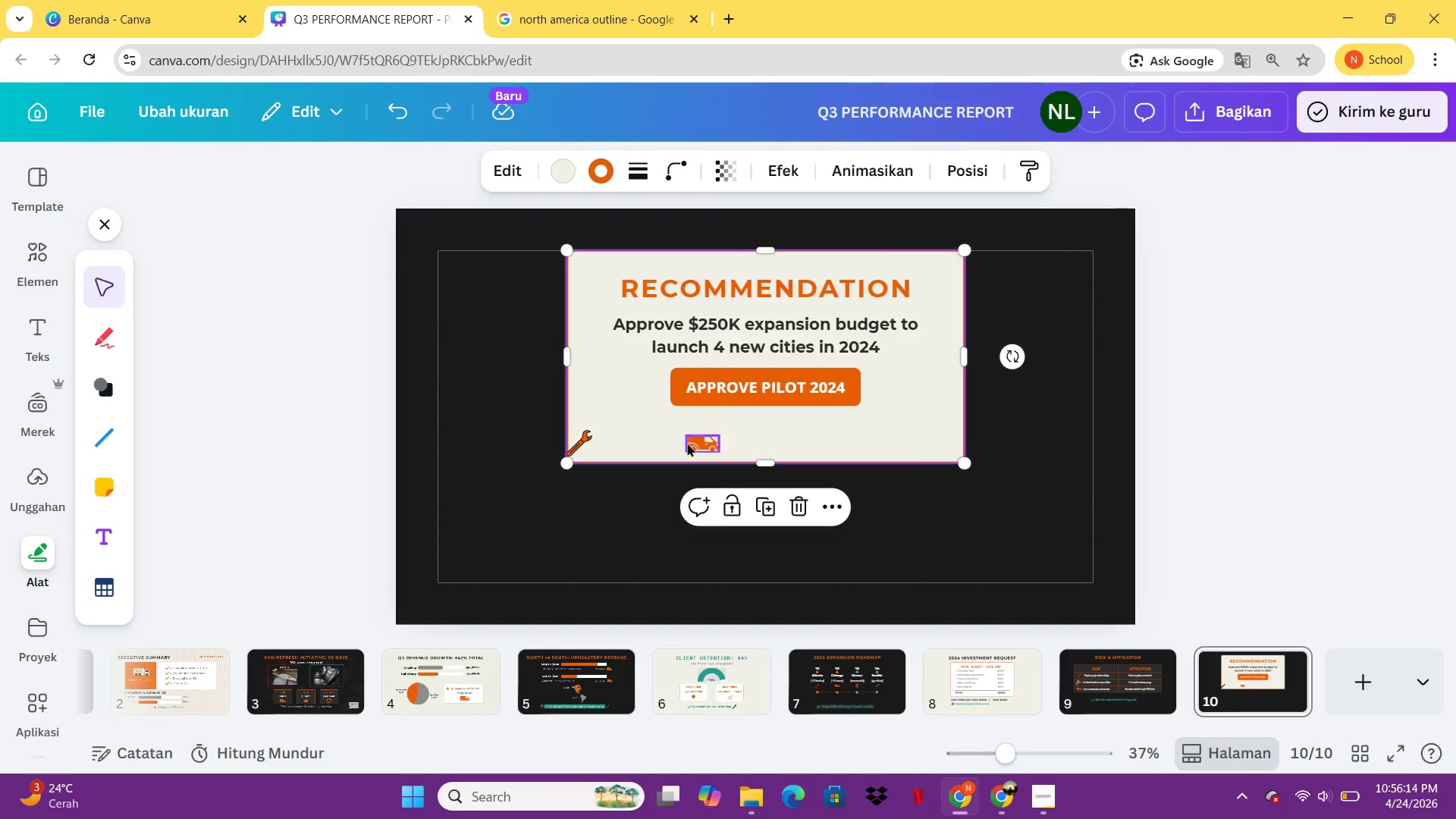 
left_click_drag(start_coordinate=[694, 443], to_coordinate=[637, 433])
 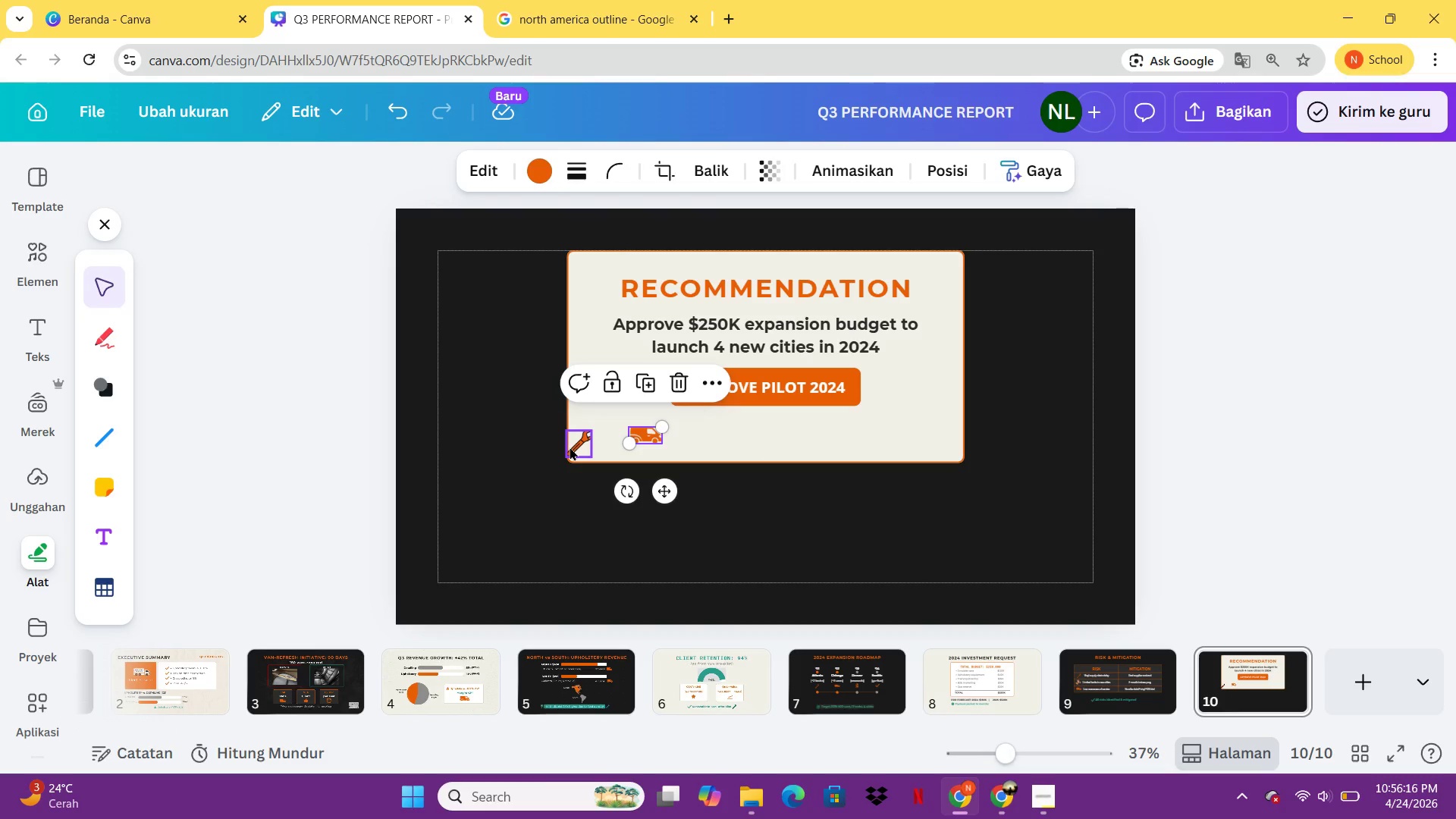 
left_click_drag(start_coordinate=[570, 447], to_coordinate=[711, 438])
 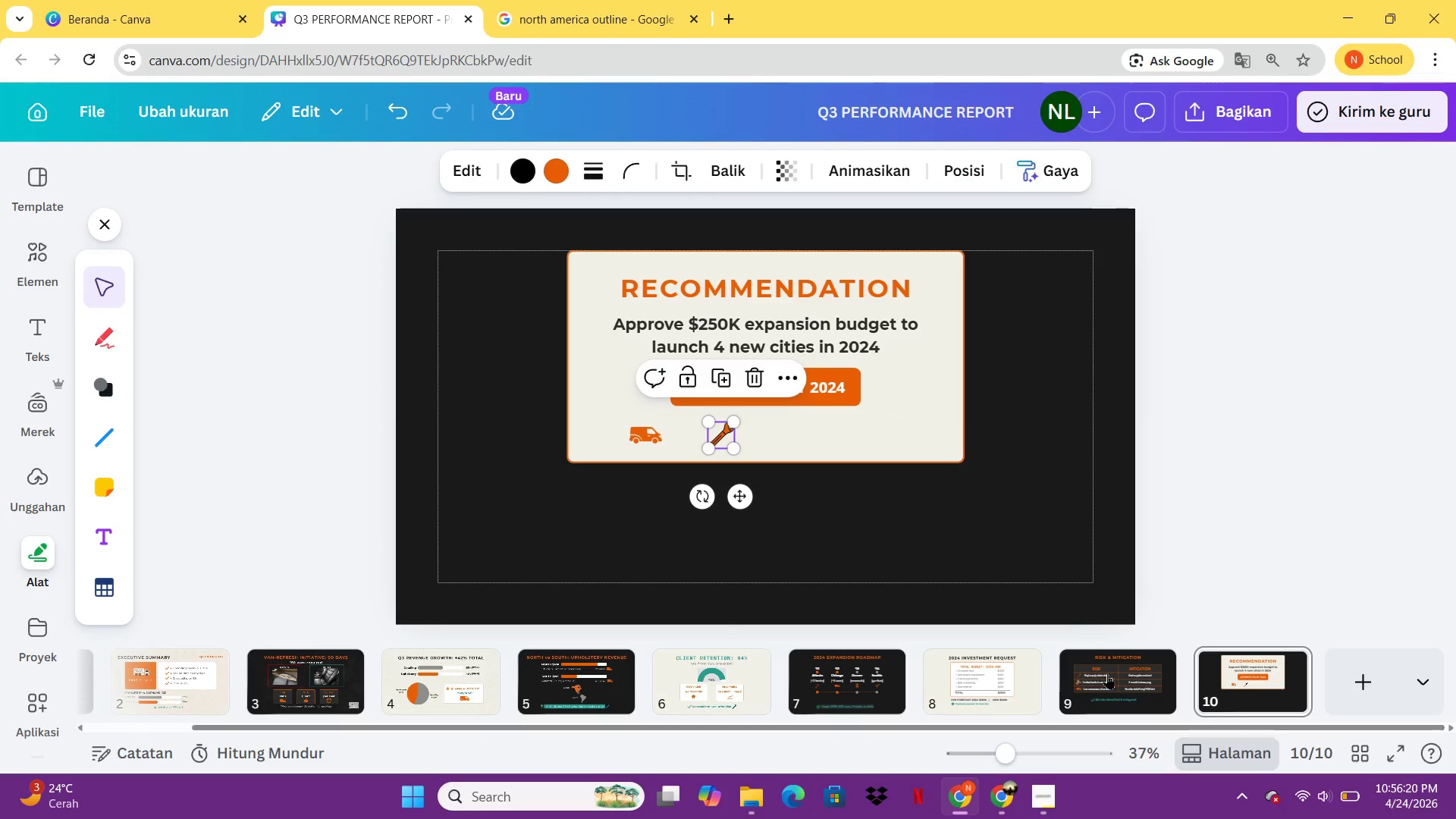 
left_click([1109, 673])
 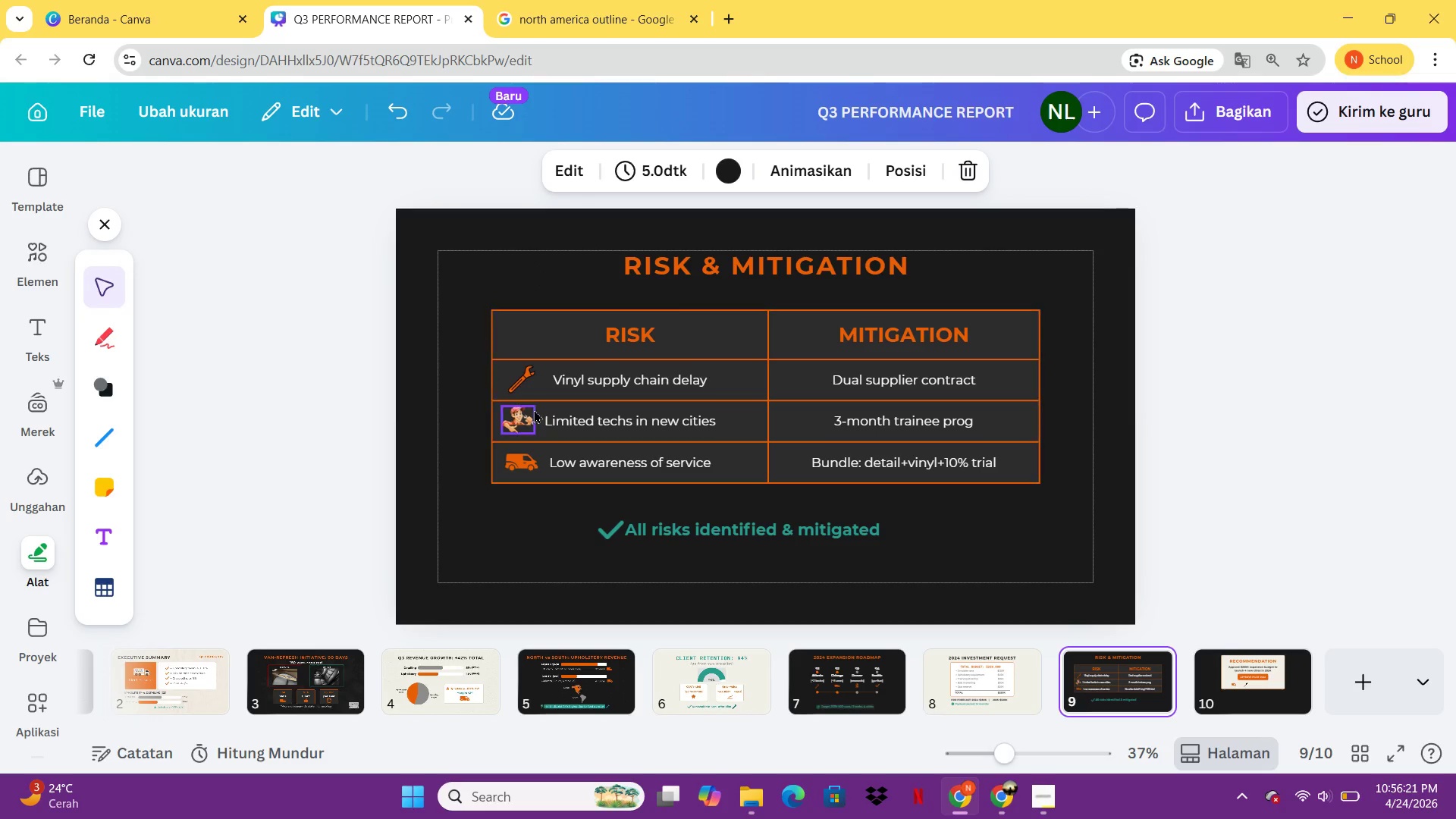 
left_click([524, 419])
 